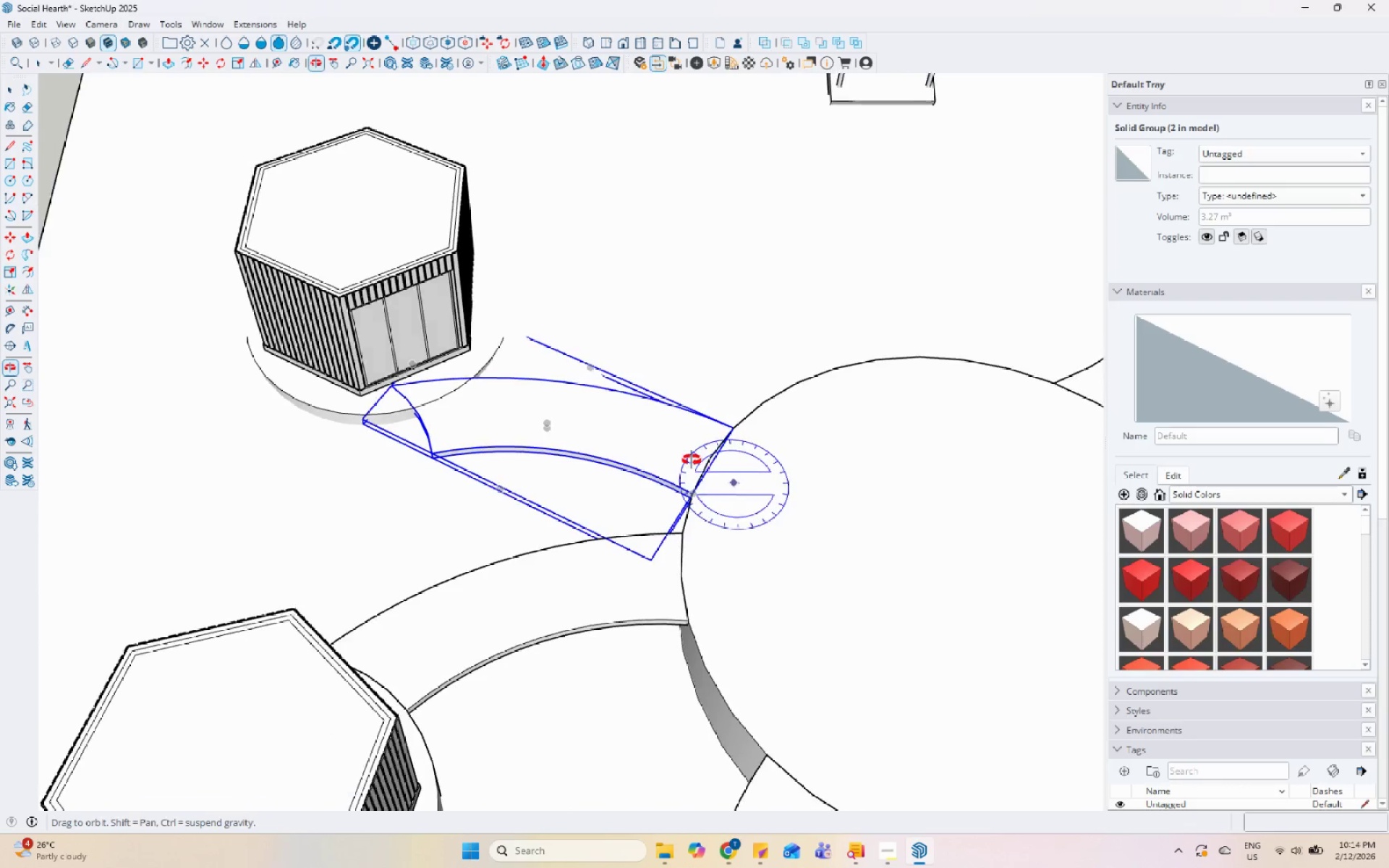 
scroll: coordinate [428, 371], scroll_direction: up, amount: 10.0
 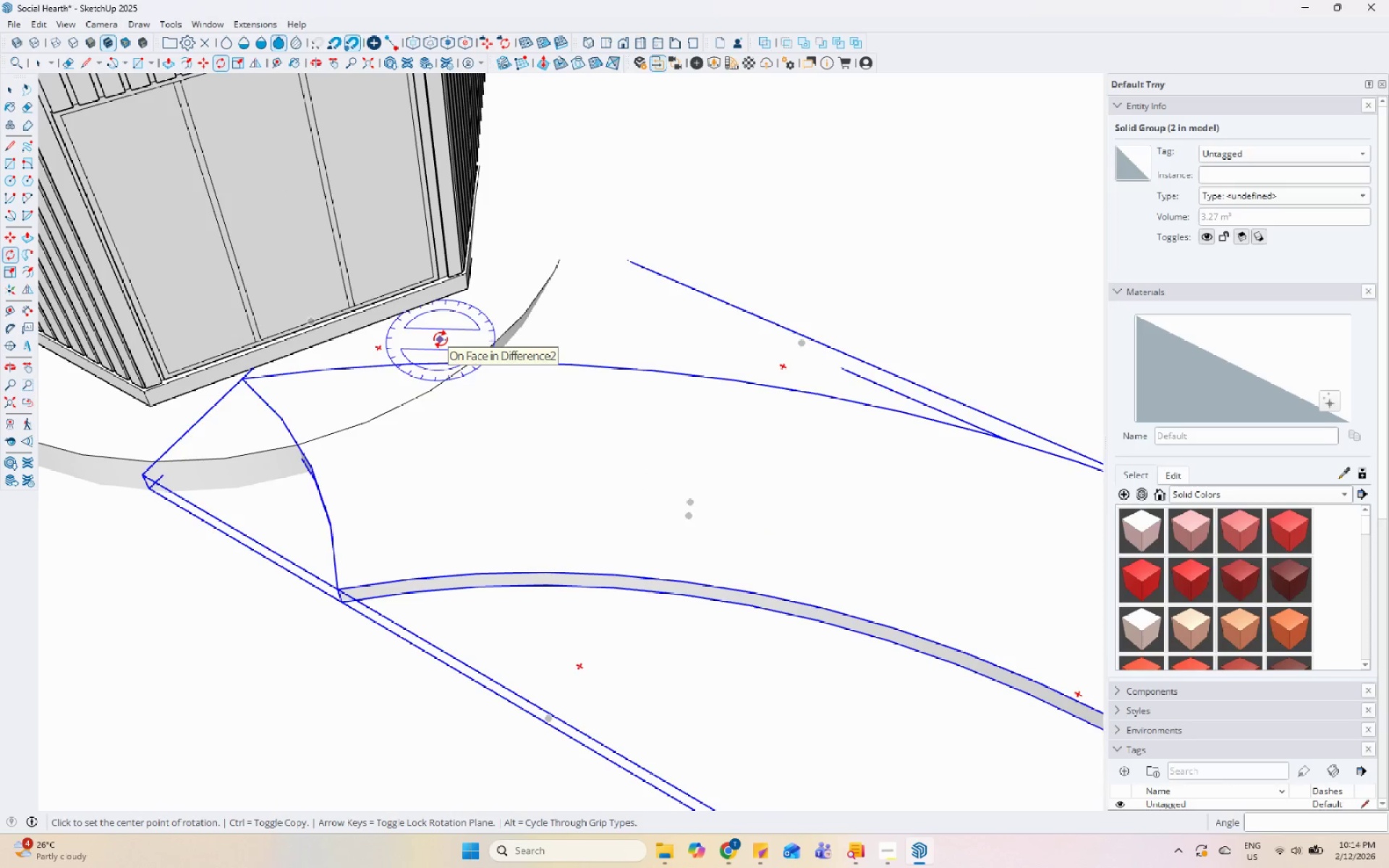 
key(Space)
 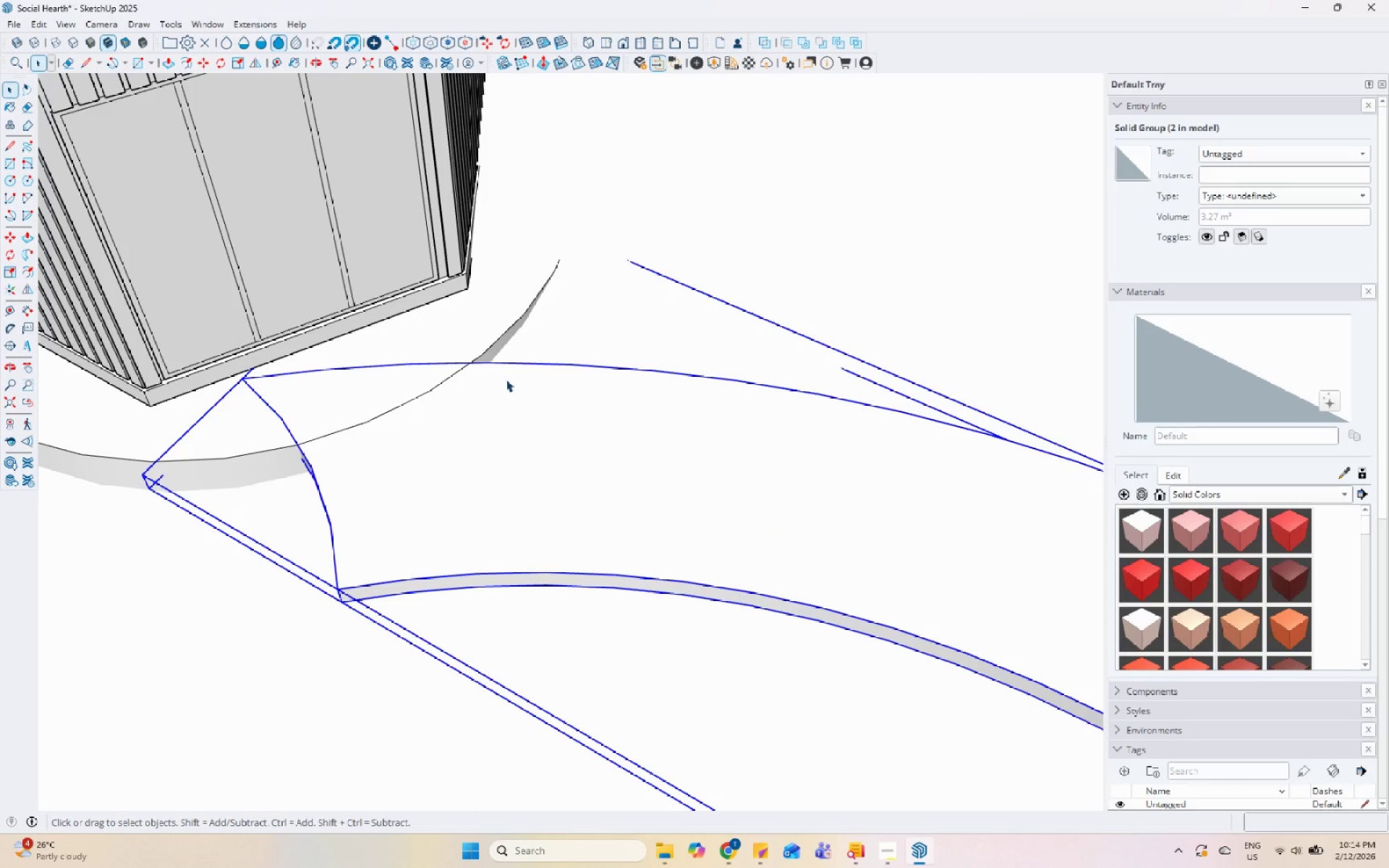 
double_click([506, 379])
 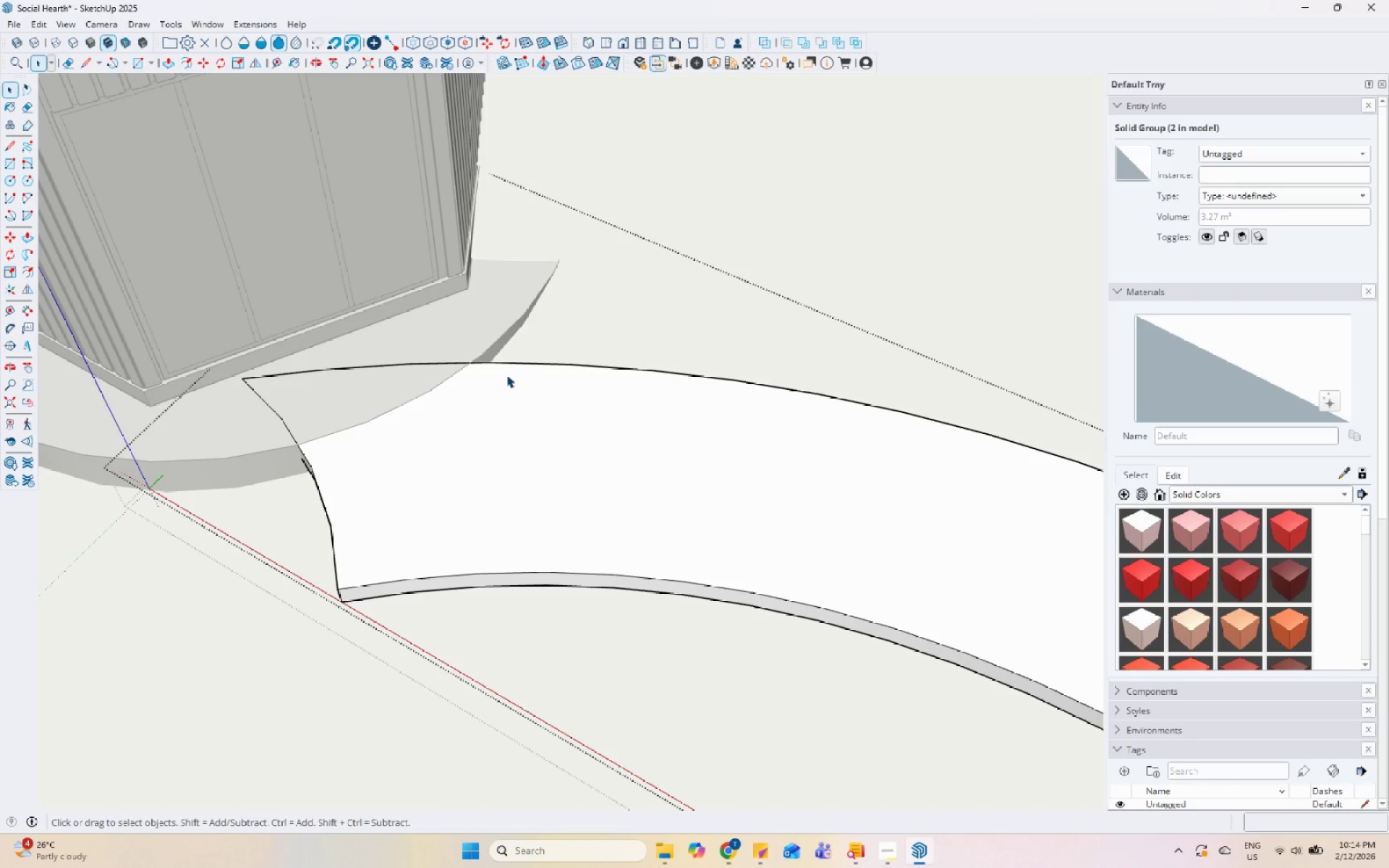 
triple_click([506, 373])
 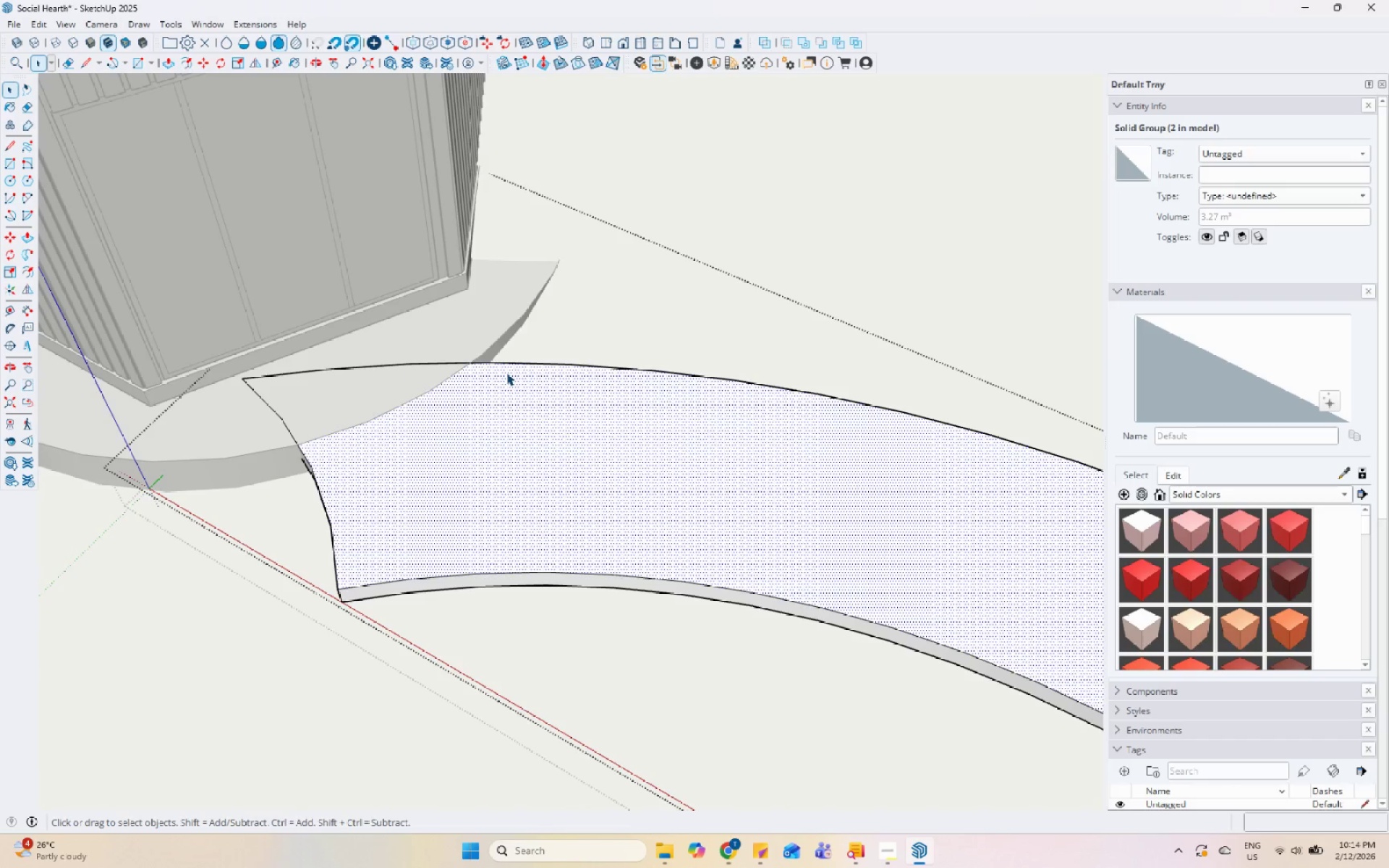 
left_click([575, 371])
 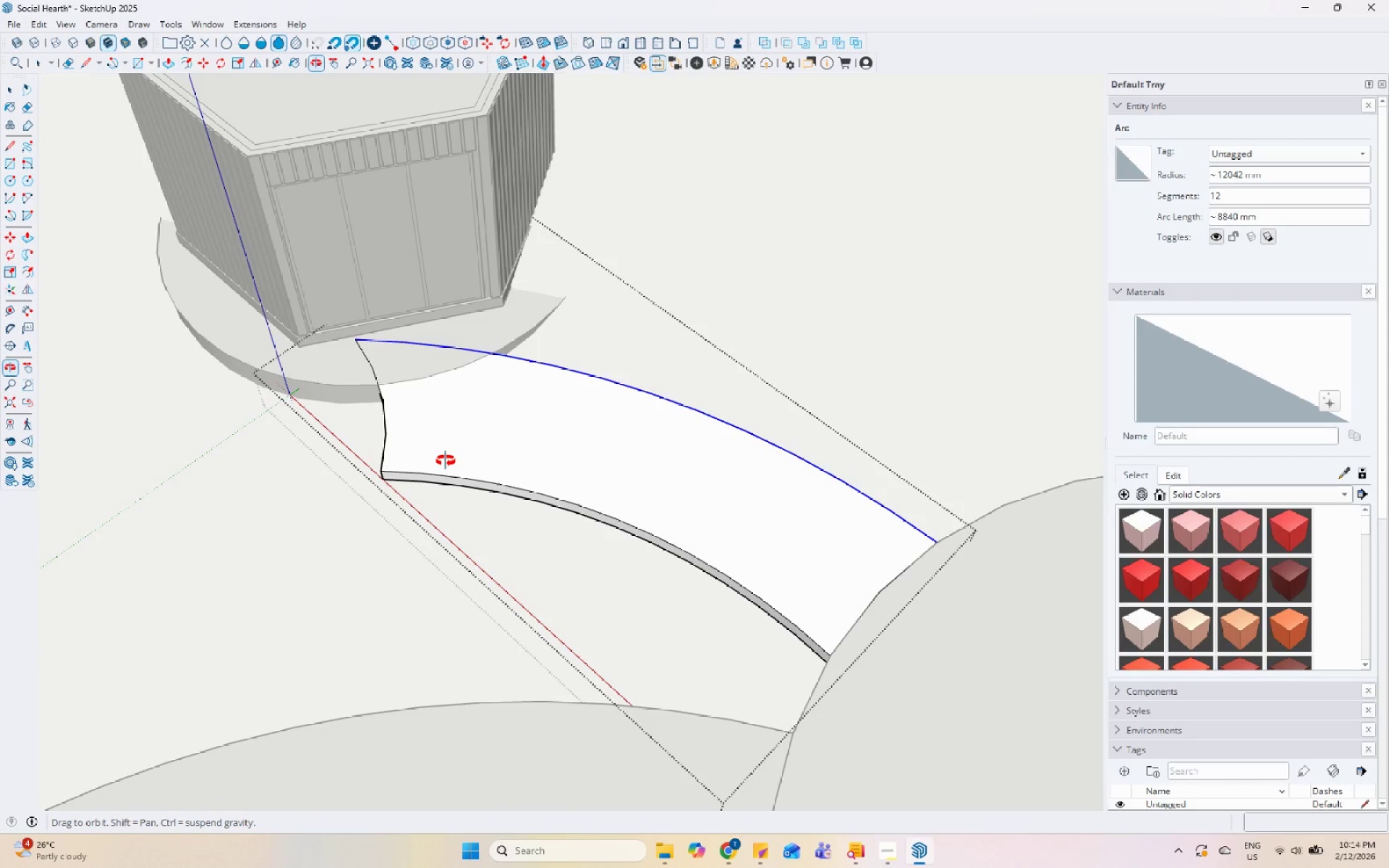 
scroll: coordinate [494, 375], scroll_direction: down, amount: 5.0
 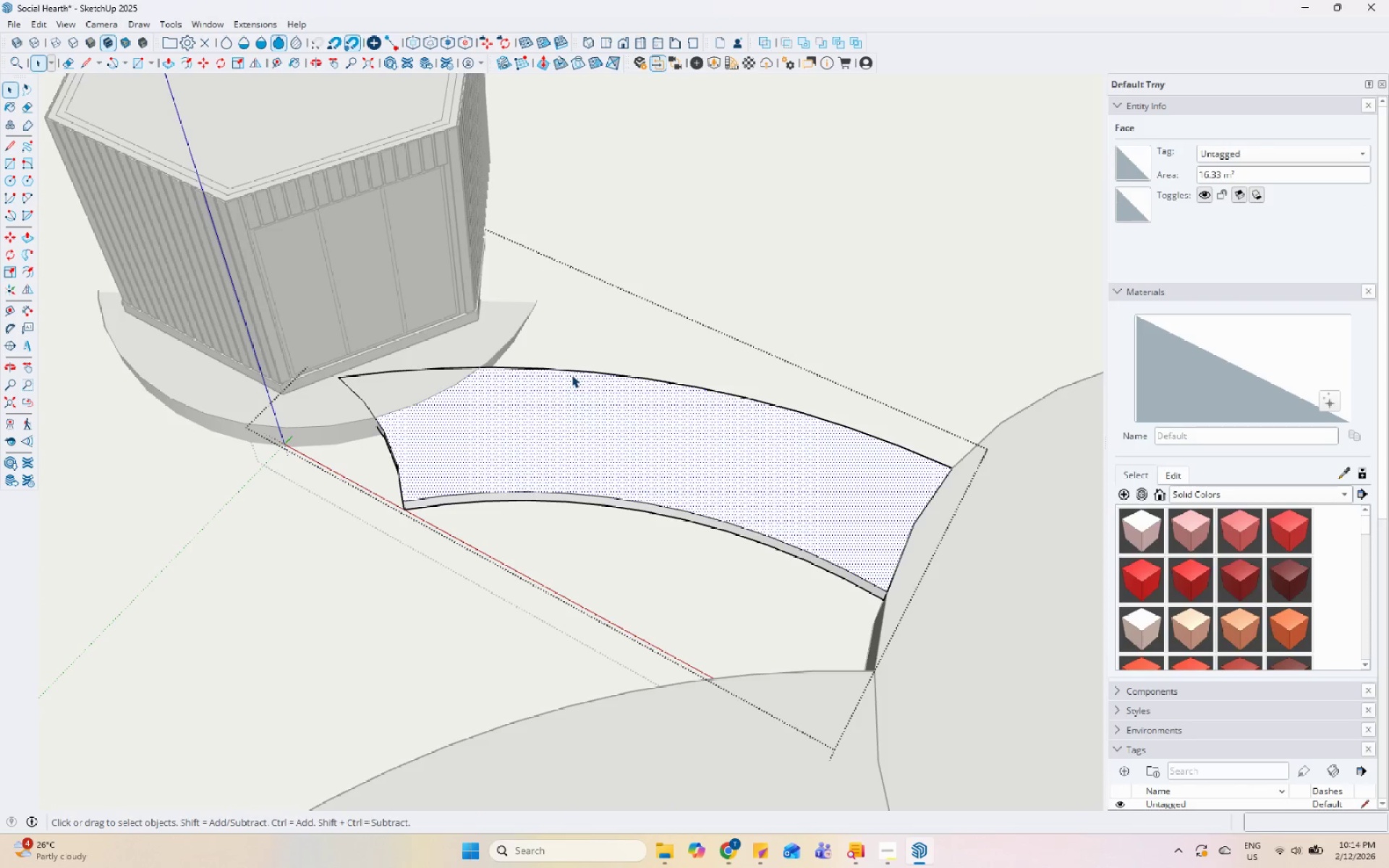 
scroll: coordinate [406, 458], scroll_direction: up, amount: 5.0
 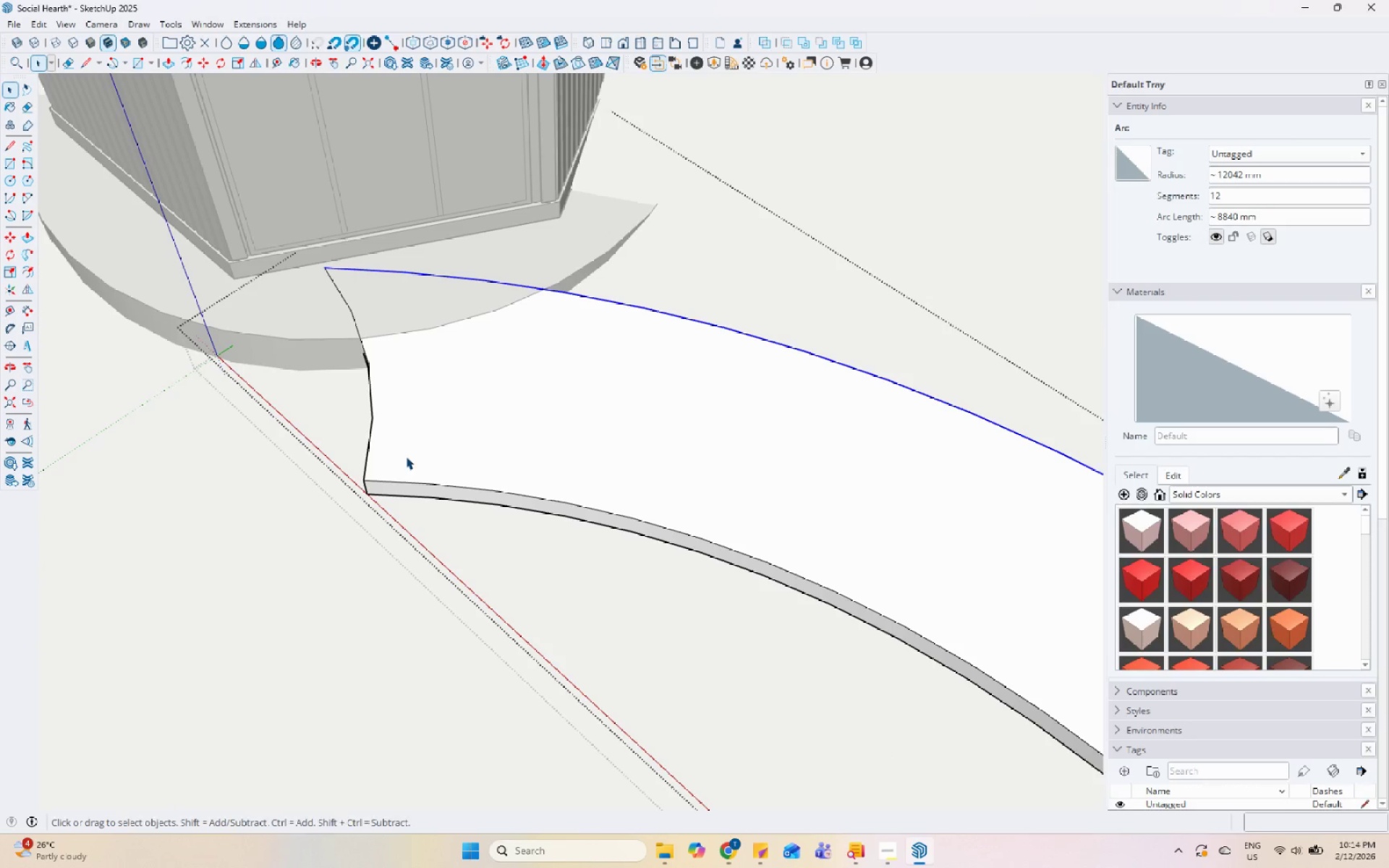 
key(L)
 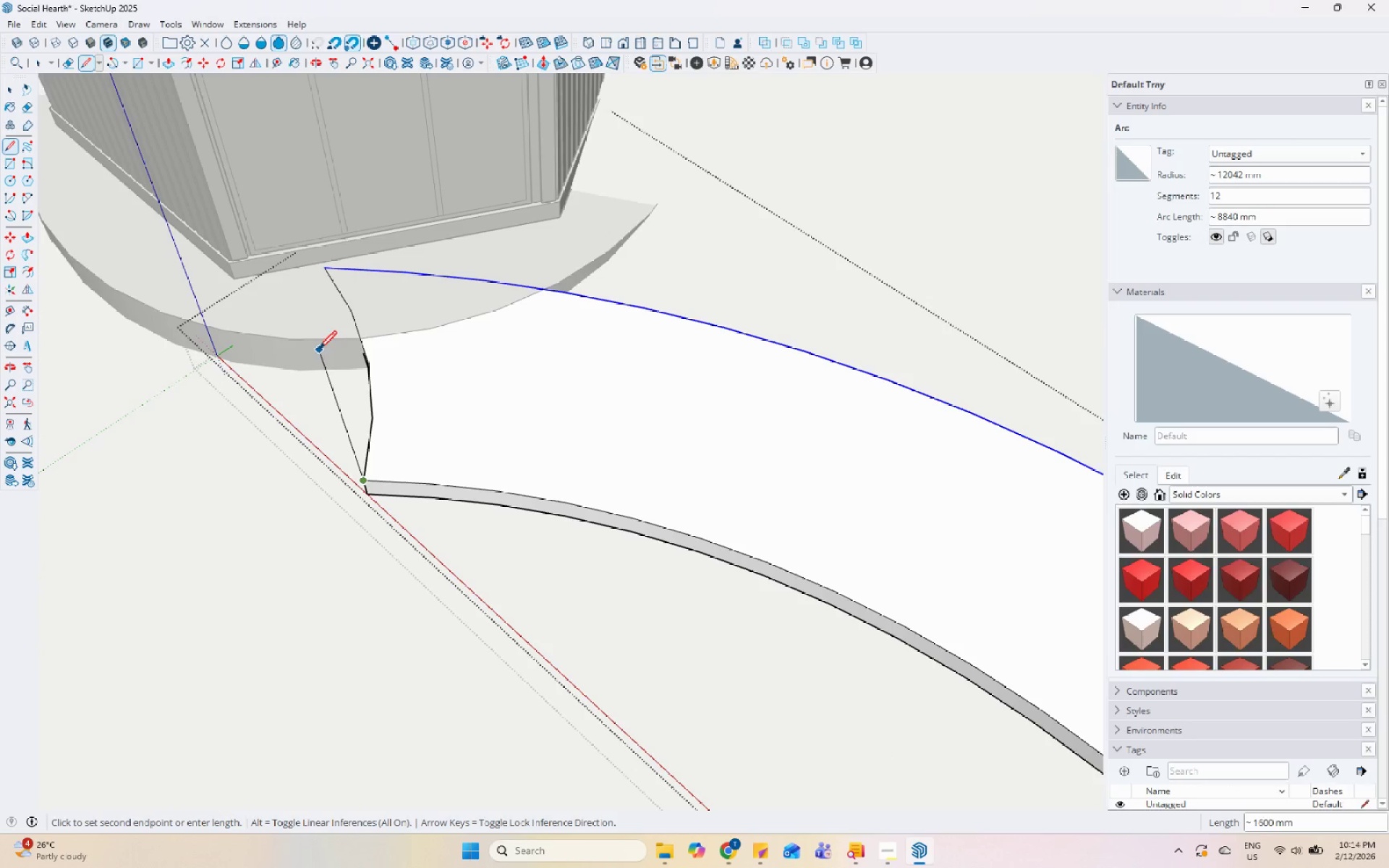 
left_click([317, 338])
 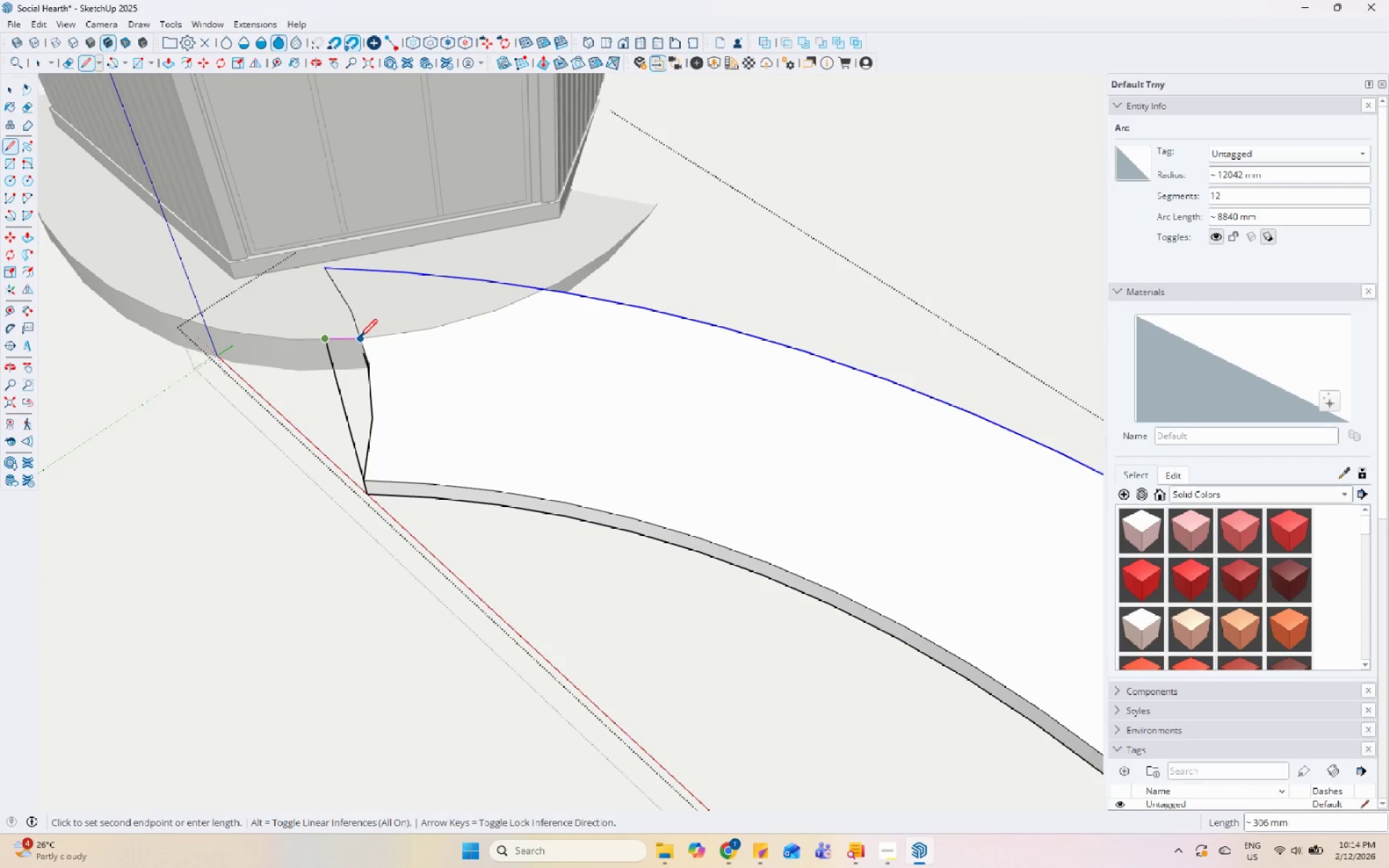 
left_click([360, 339])
 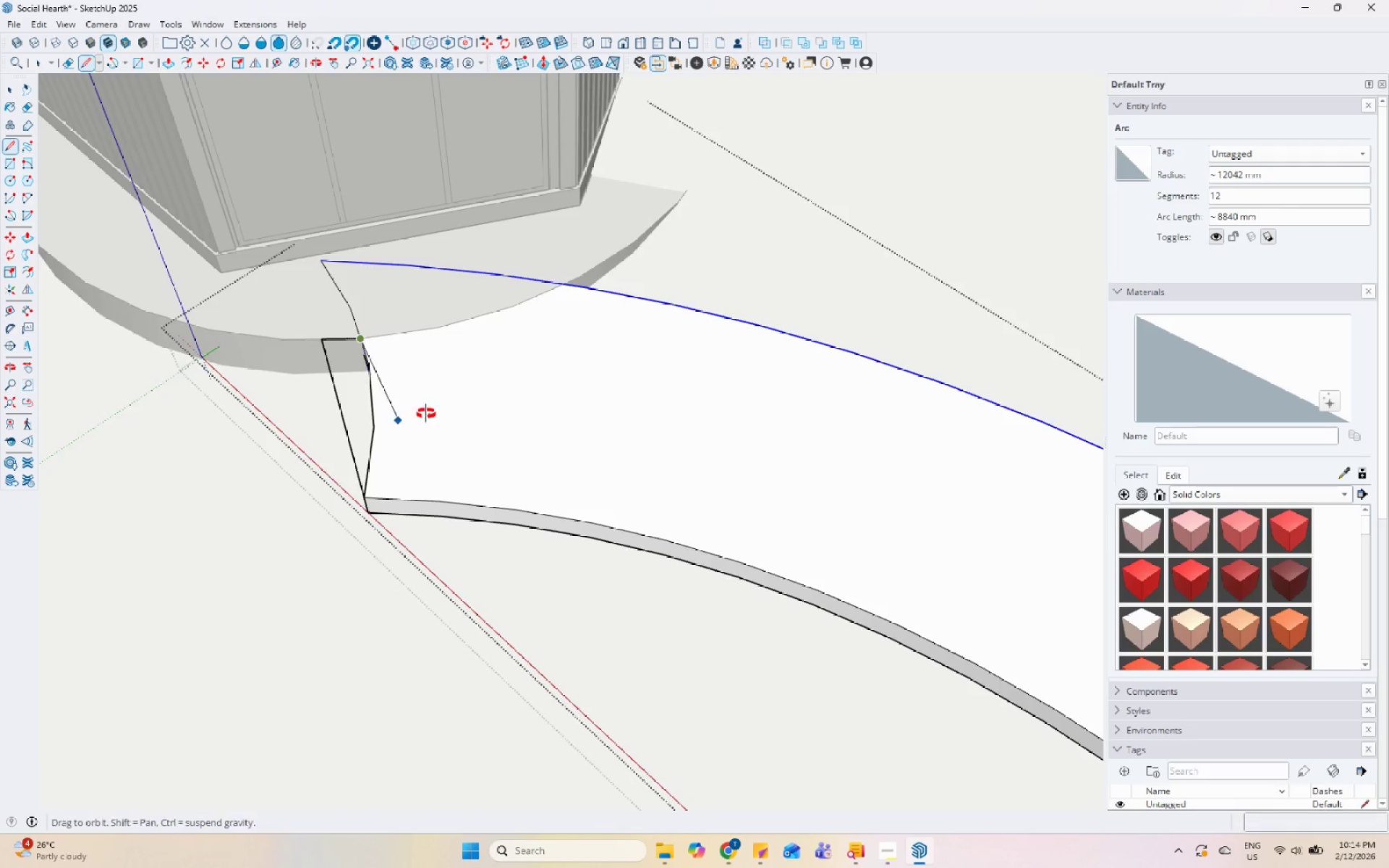 
scroll: coordinate [308, 480], scroll_direction: up, amount: 12.0
 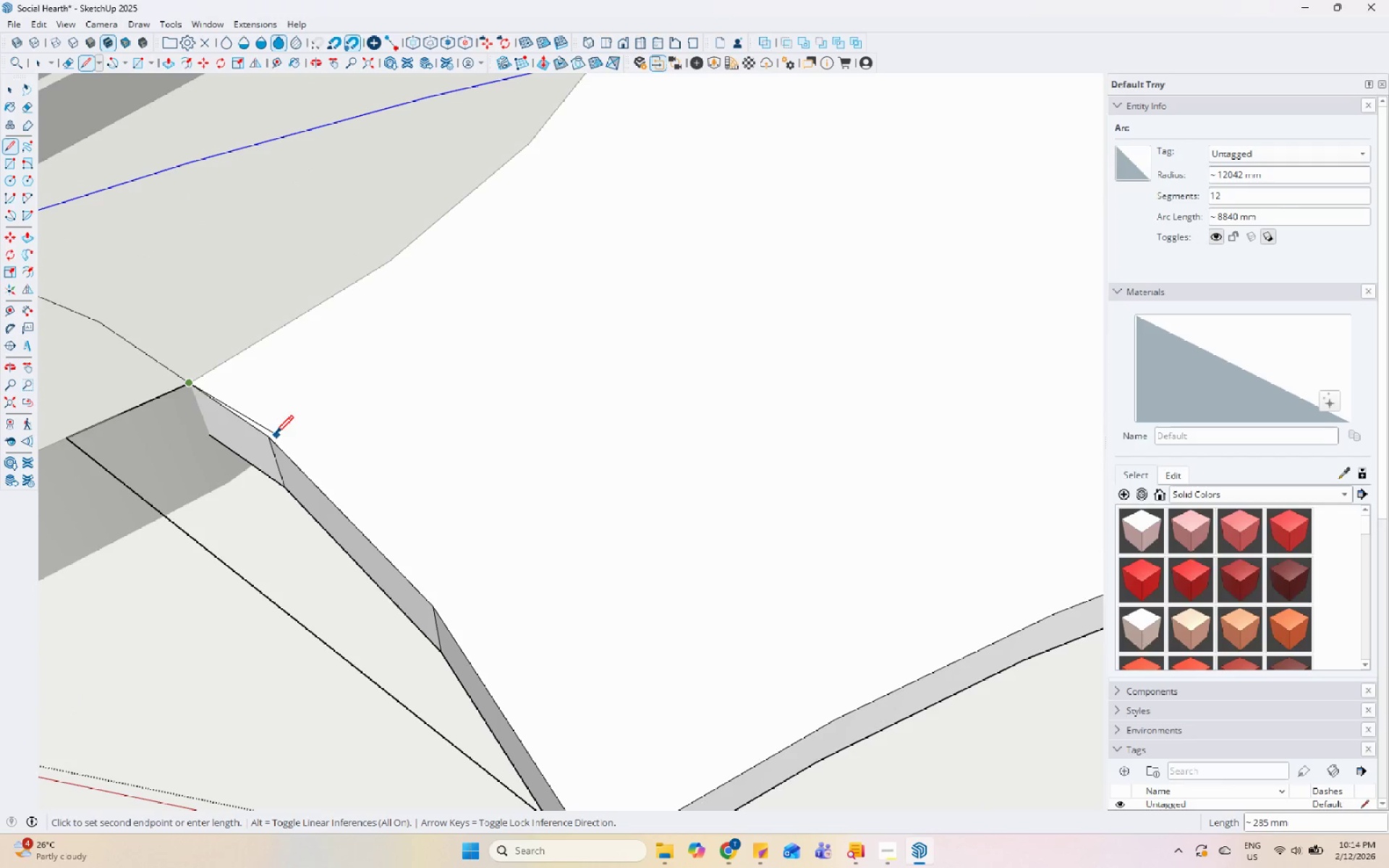 
left_click([265, 435])
 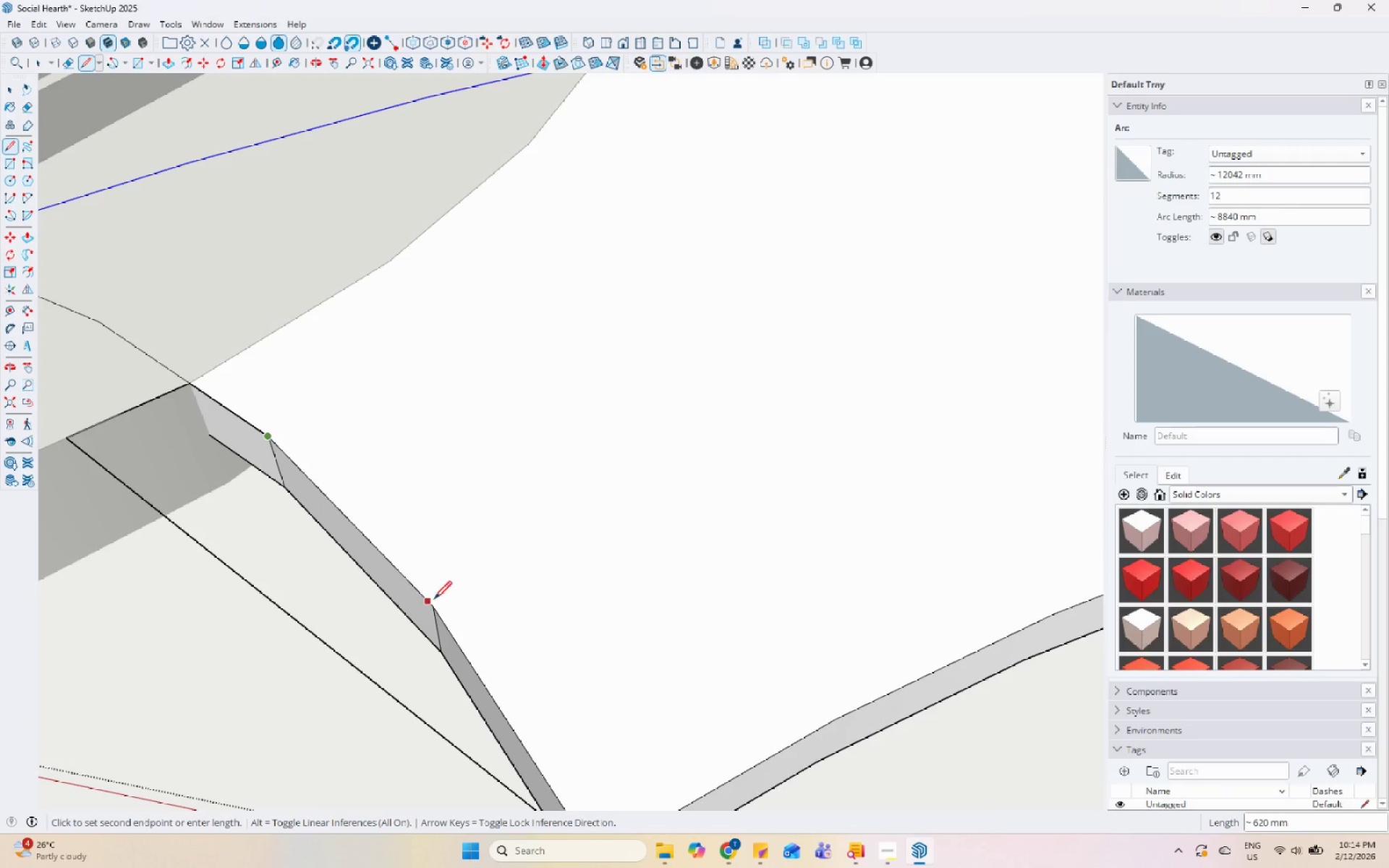 
left_click([435, 610])
 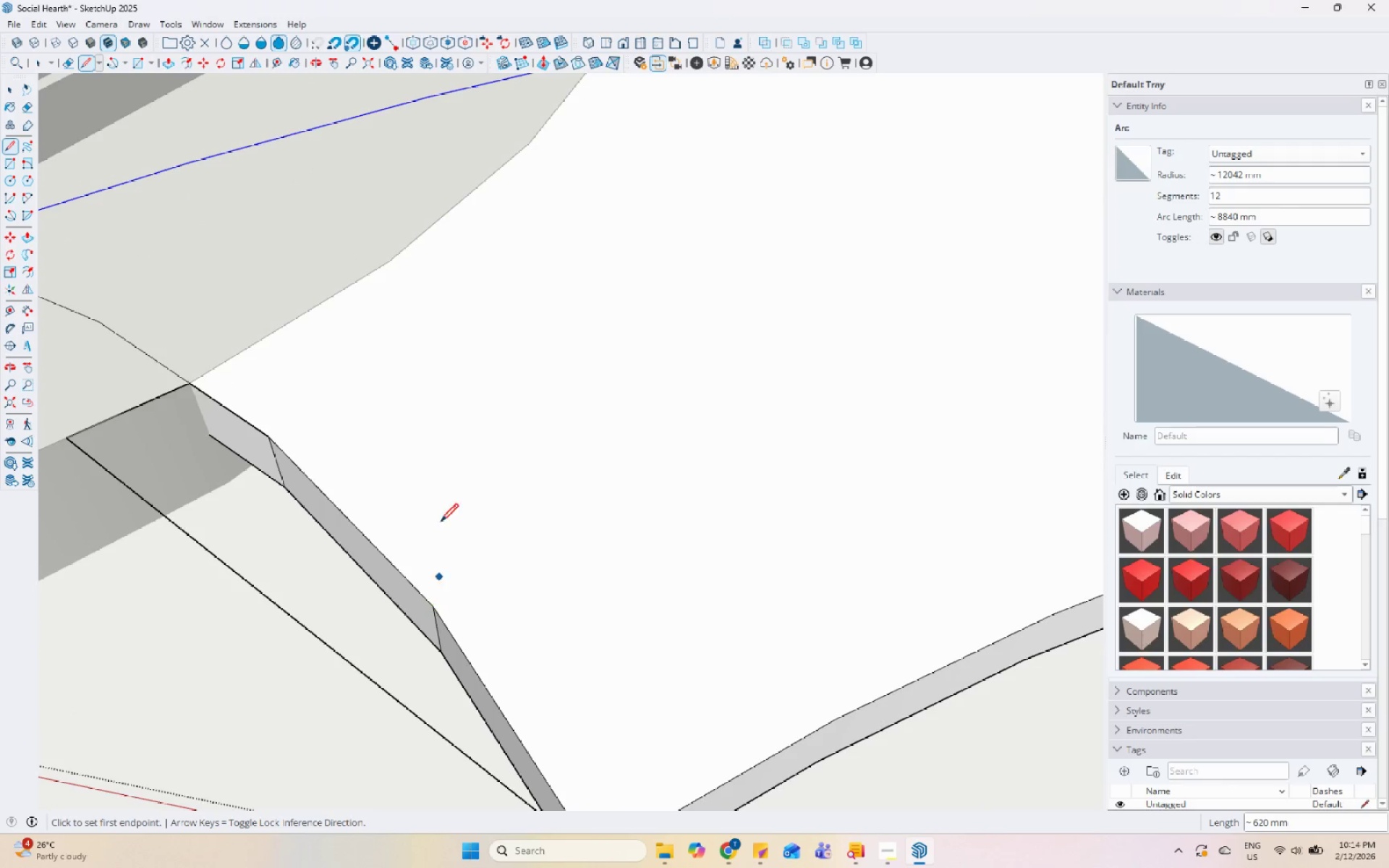 
scroll: coordinate [431, 442], scroll_direction: down, amount: 6.0
 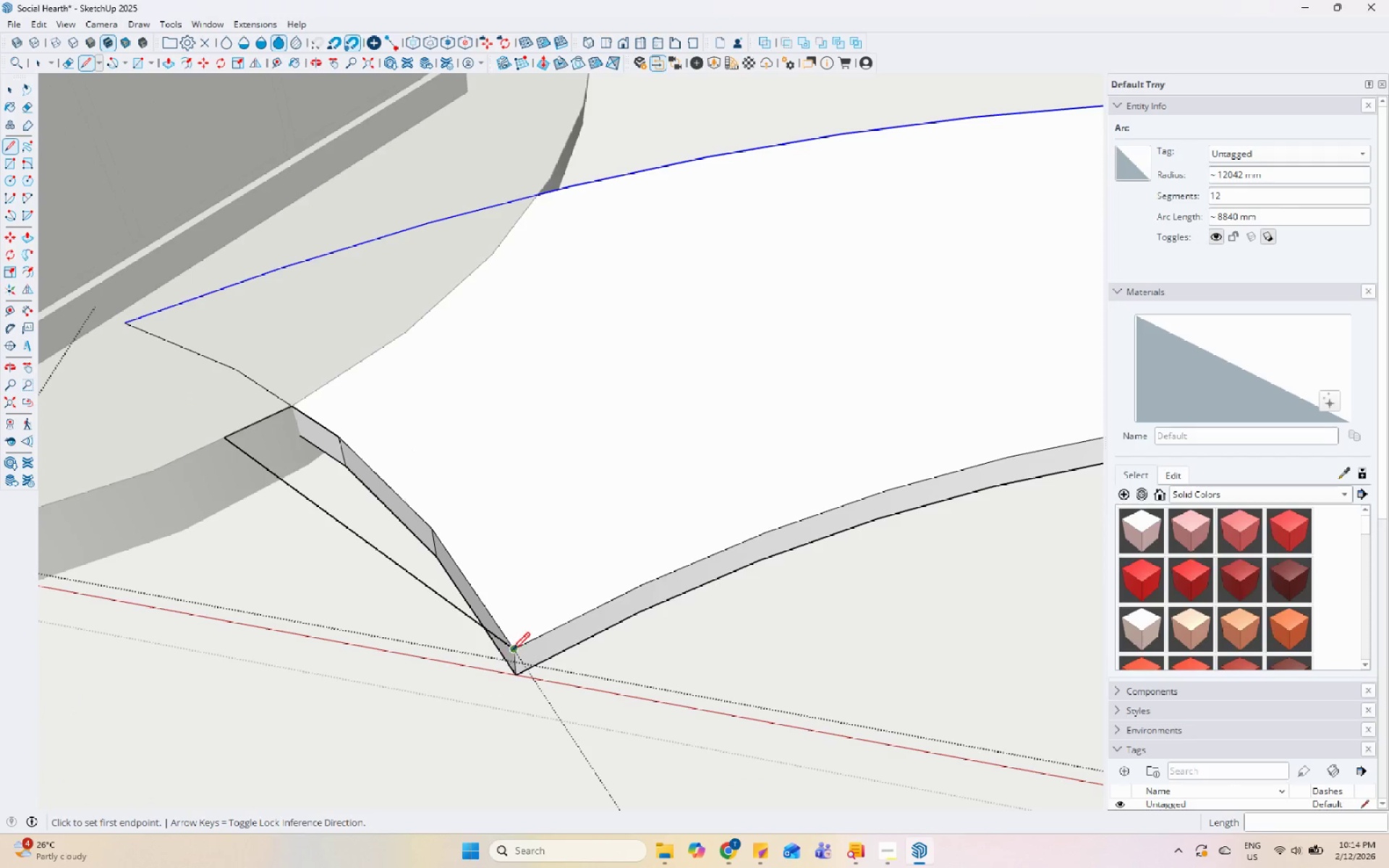 
left_click([514, 648])
 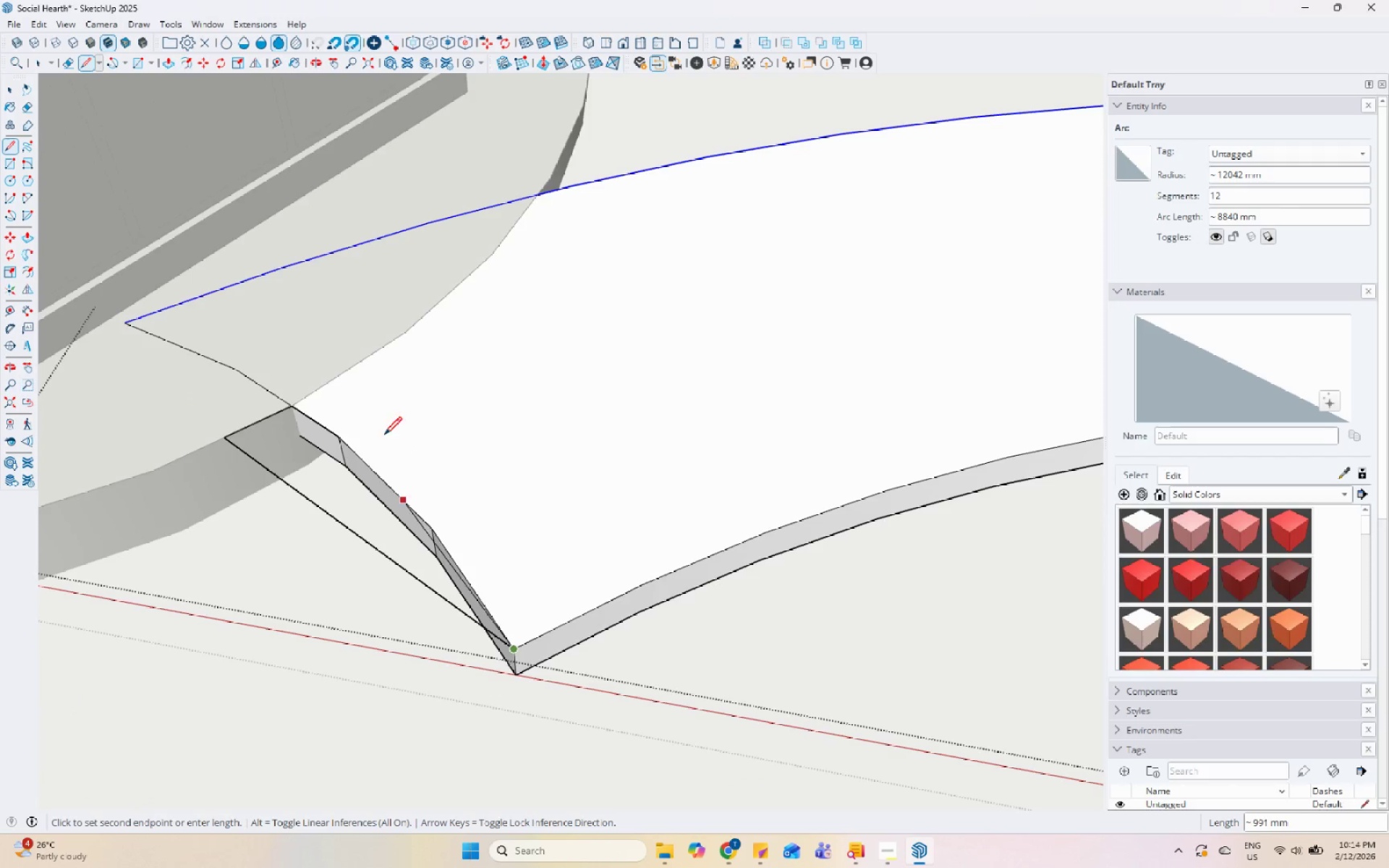 
scroll: coordinate [326, 417], scroll_direction: up, amount: 5.0
 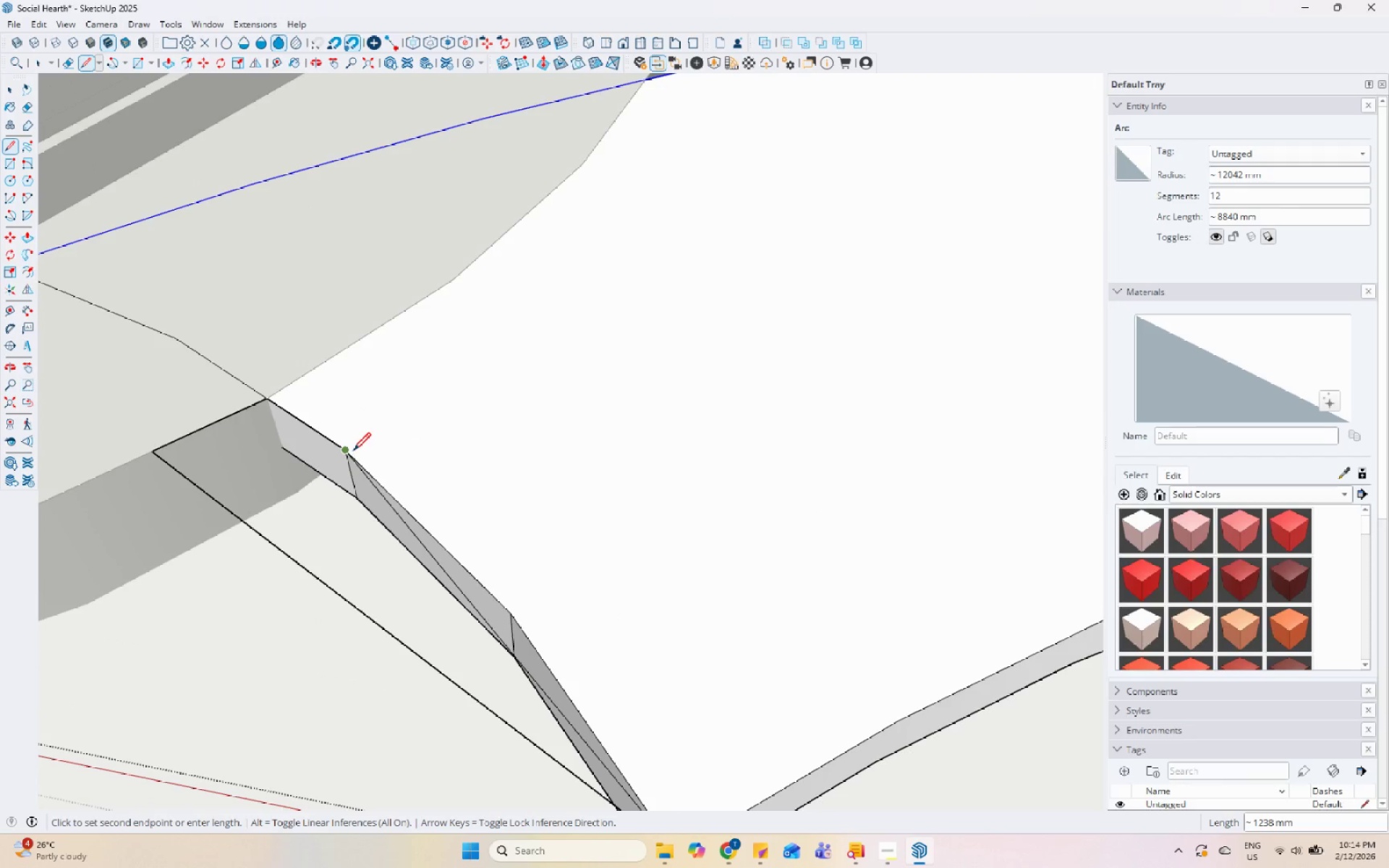 
key(Escape)
 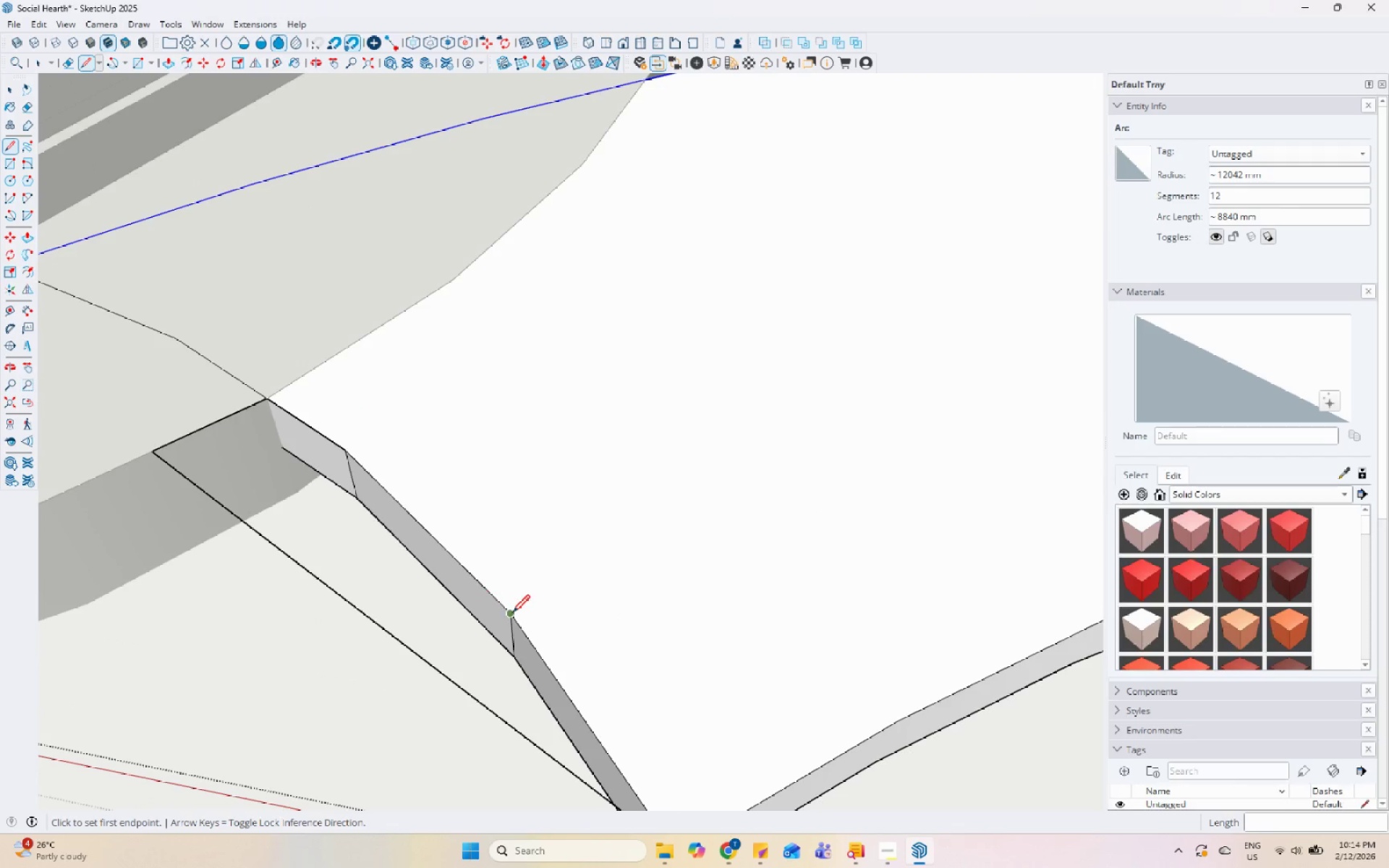 
left_click([512, 614])
 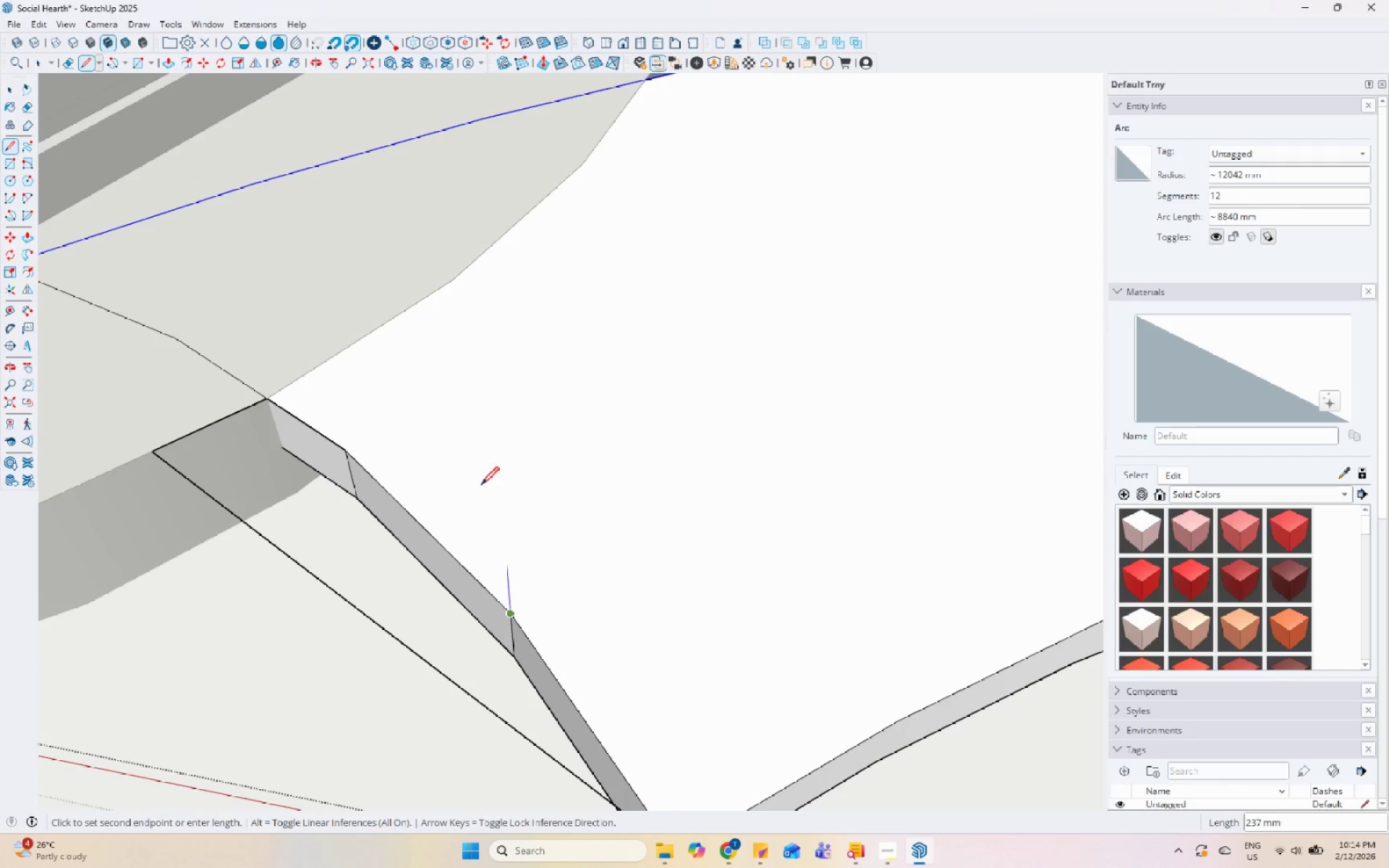 
scroll: coordinate [556, 611], scroll_direction: down, amount: 2.0
 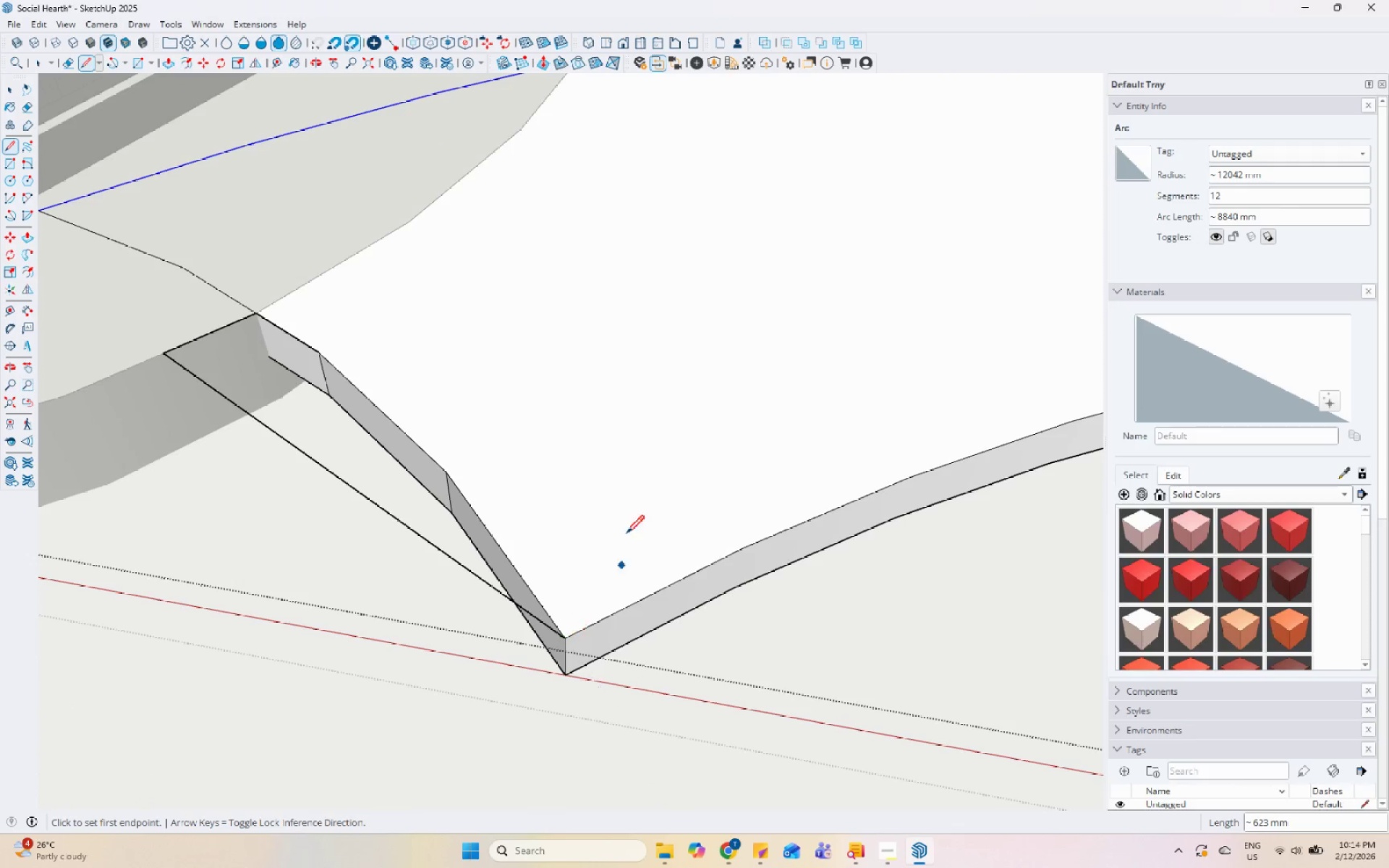 
key(Escape)
 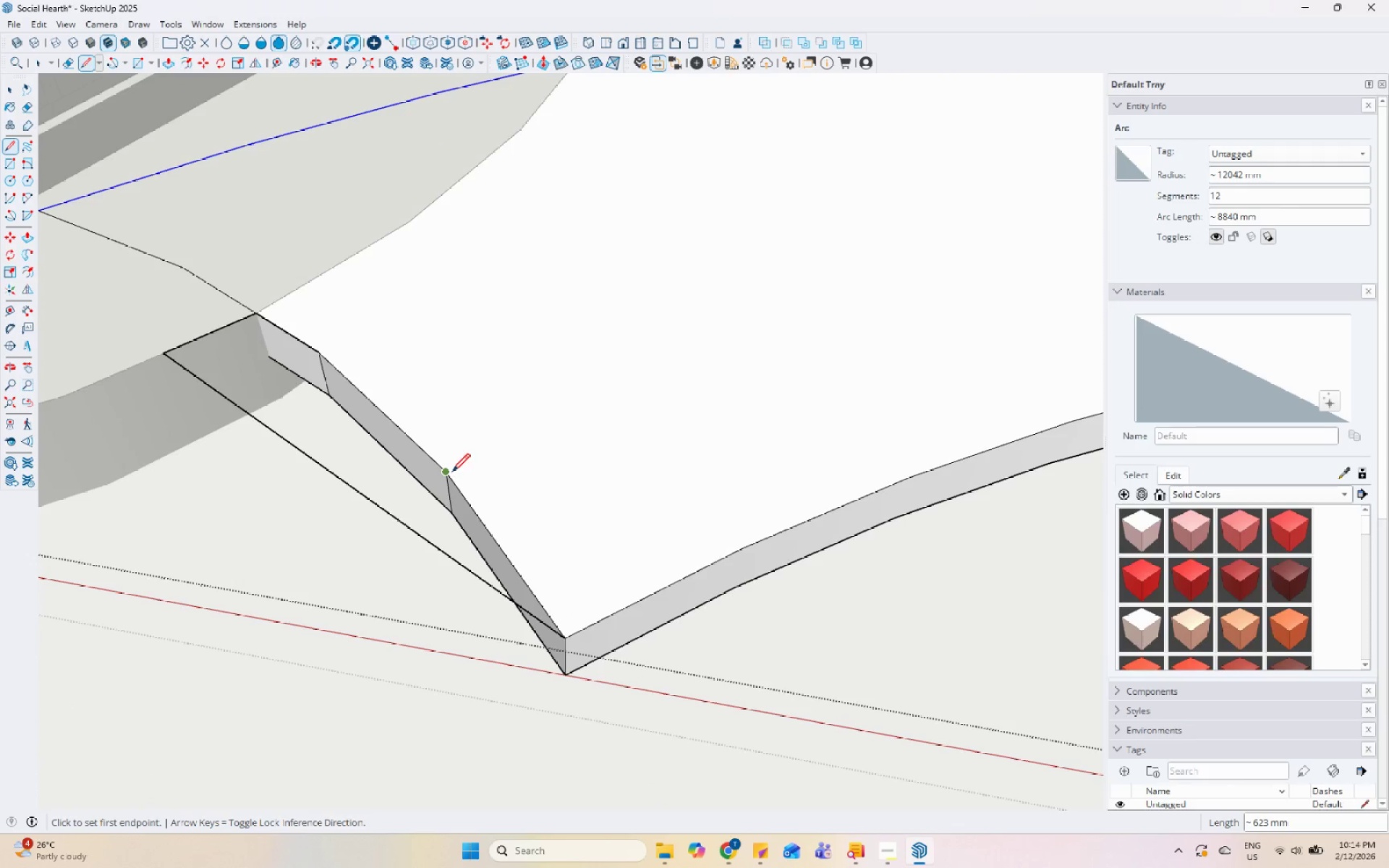 
left_click_drag(start_coordinate=[452, 473], to_coordinate=[449, 468])
 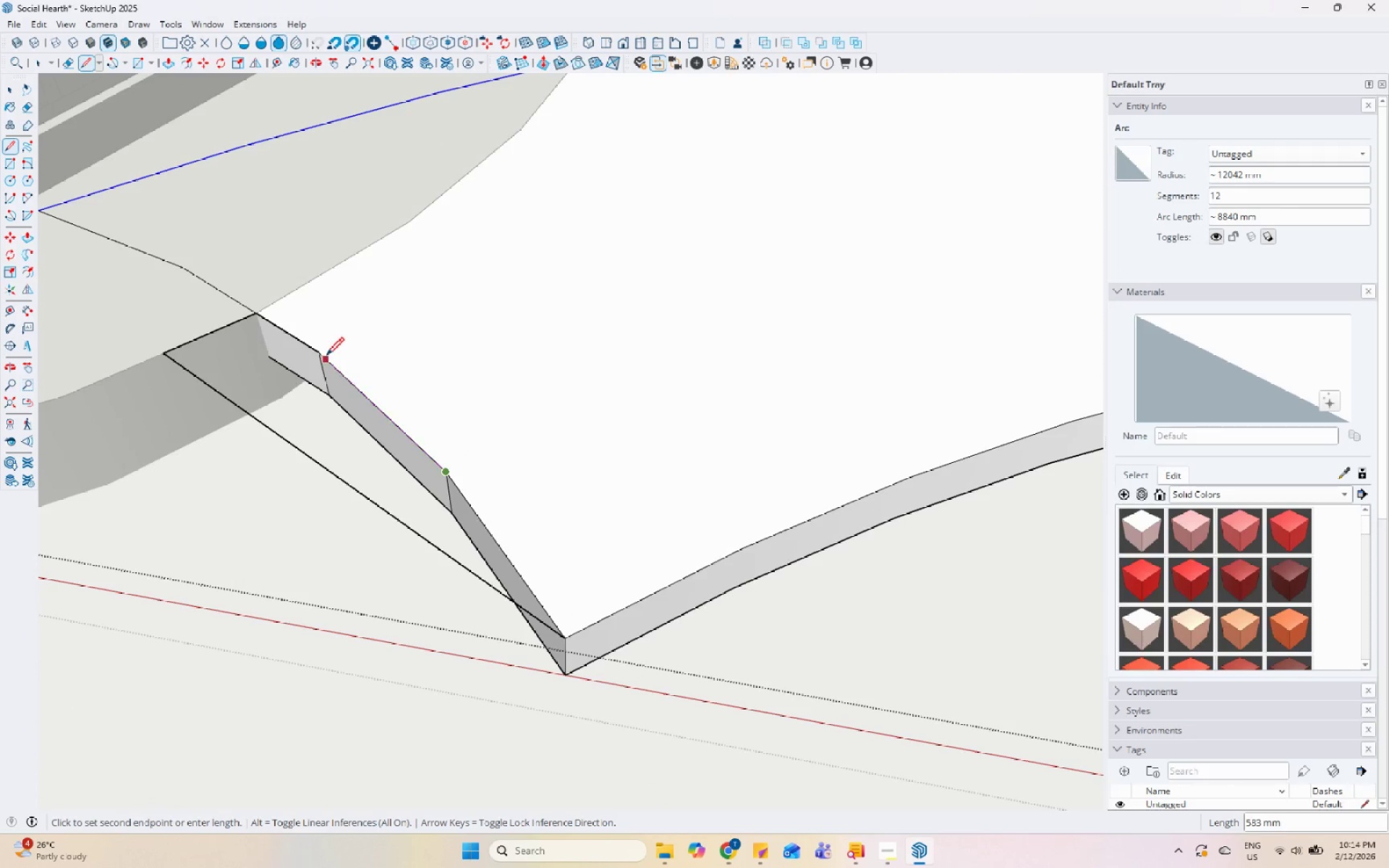 
left_click([316, 353])
 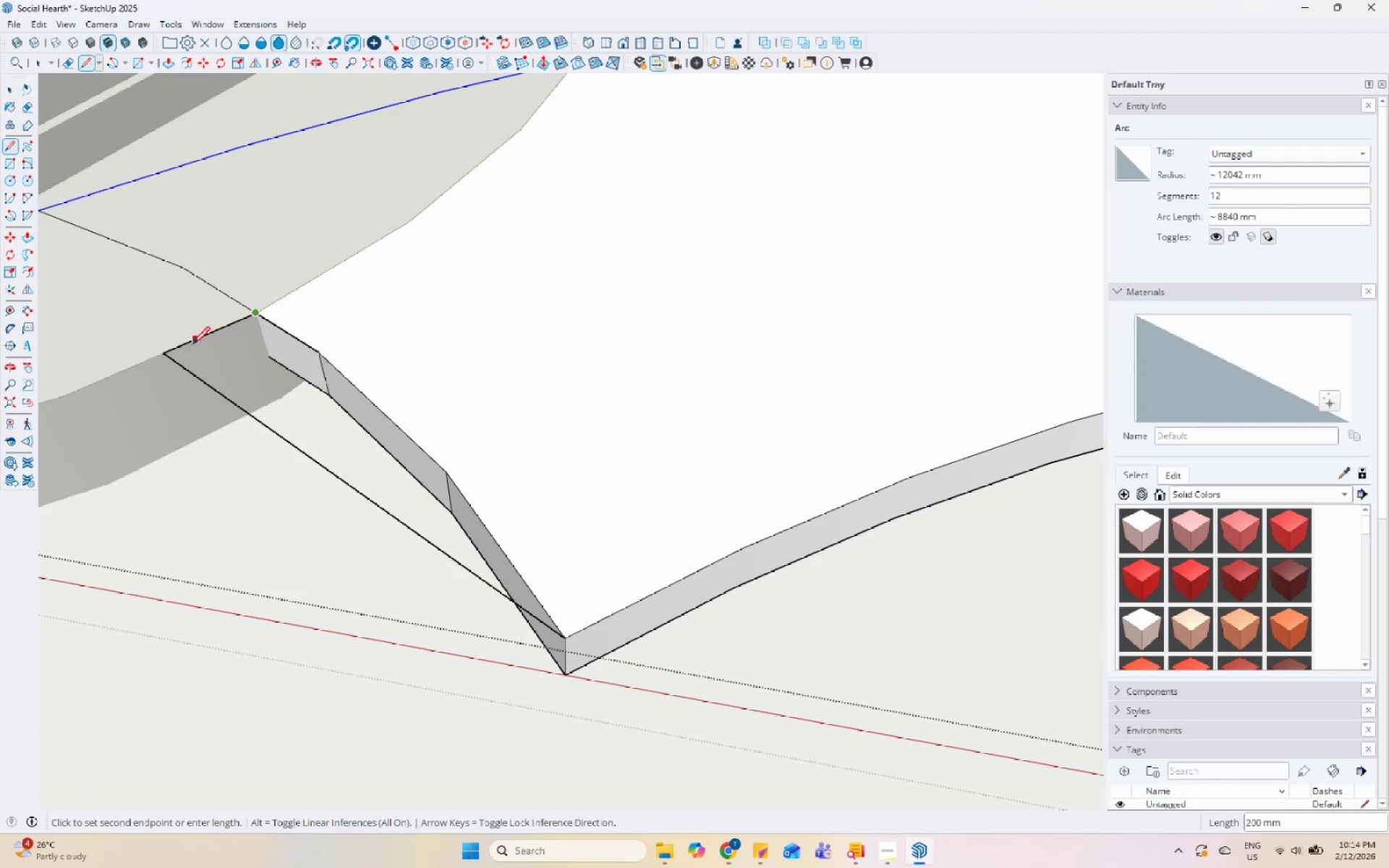 
left_click([166, 354])
 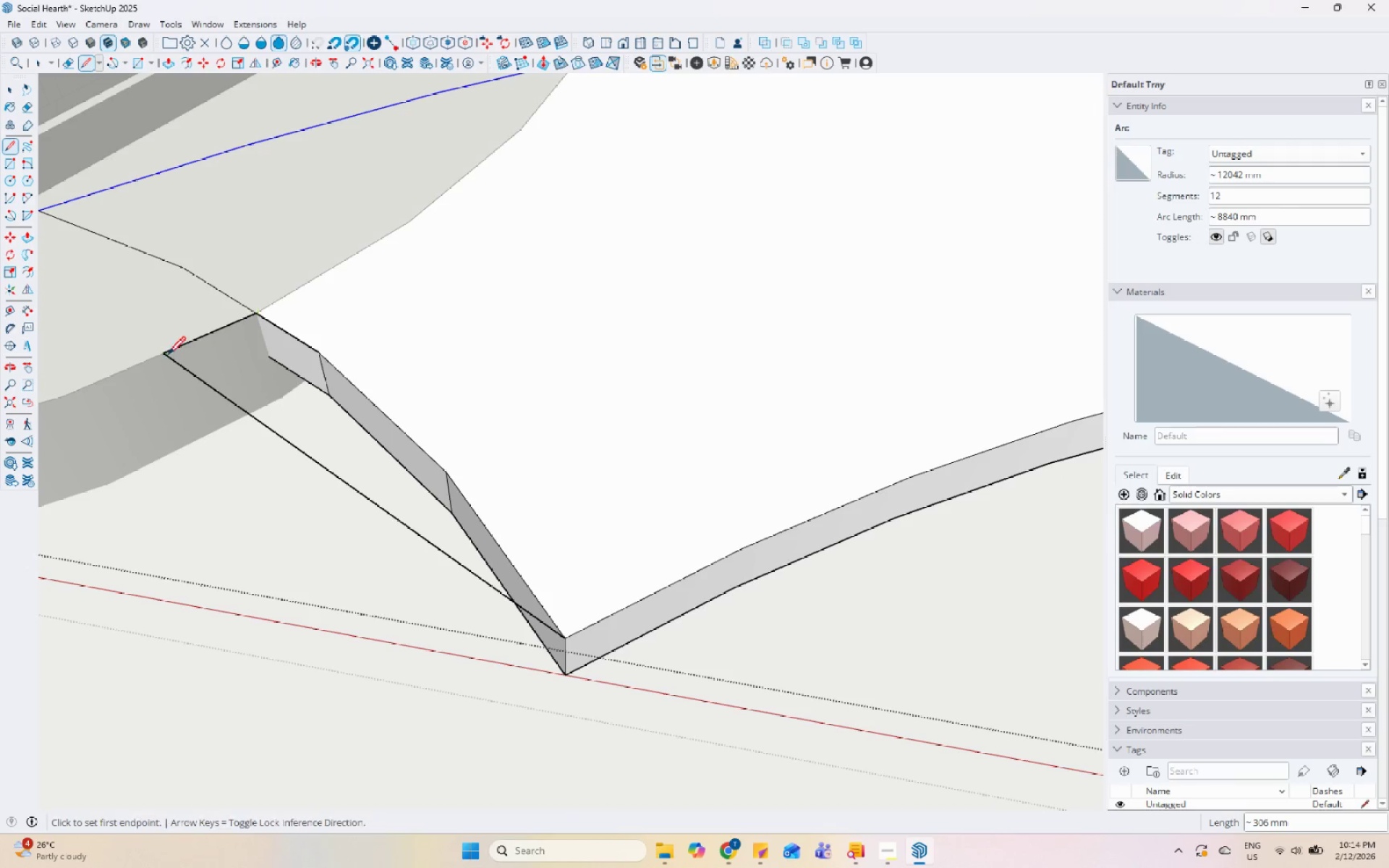 
key(Space)
 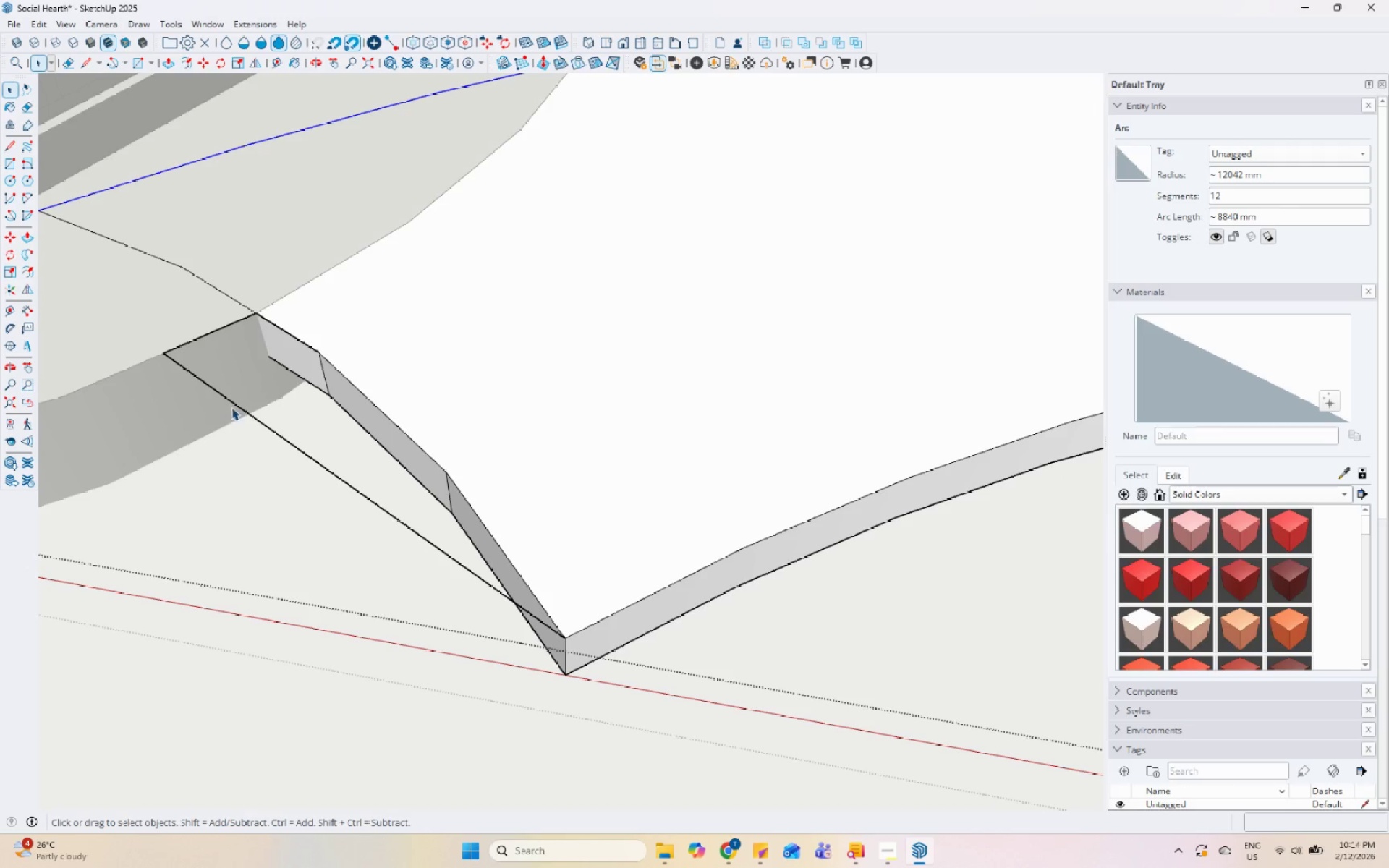 
left_click([236, 403])
 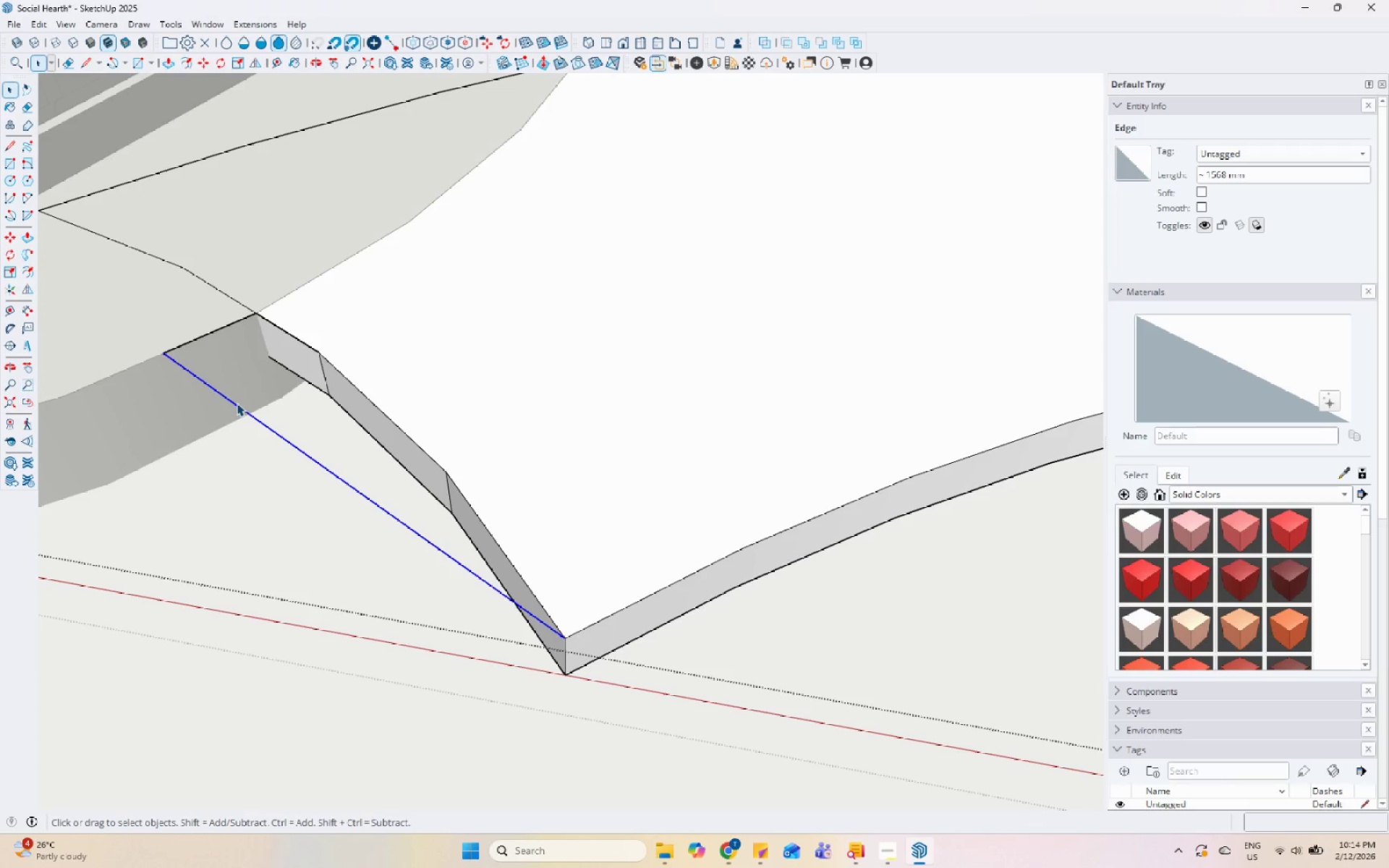 
scroll: coordinate [243, 411], scroll_direction: down, amount: 6.0
 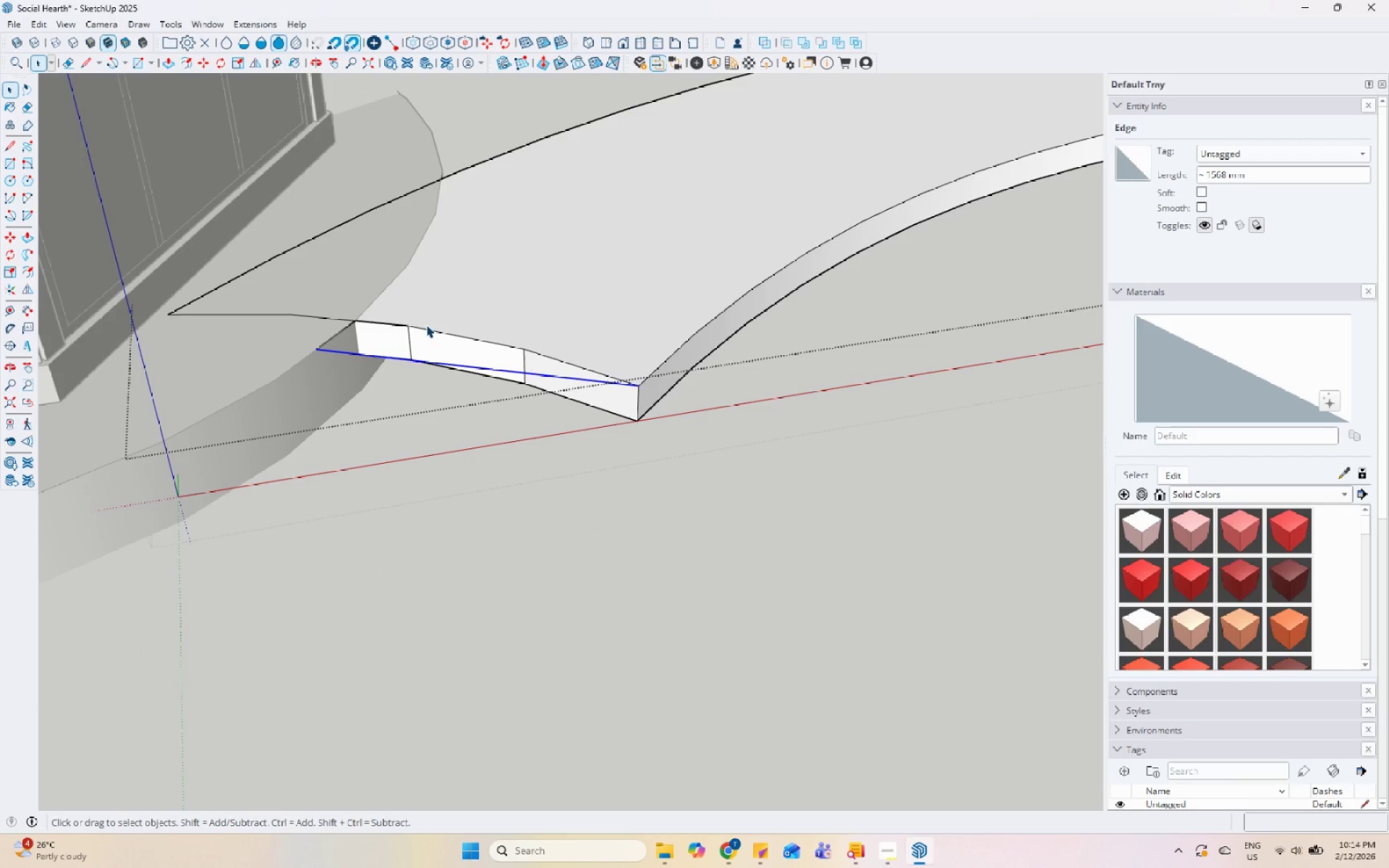 
left_click_drag(start_coordinate=[255, 274], to_coordinate=[818, 533])
 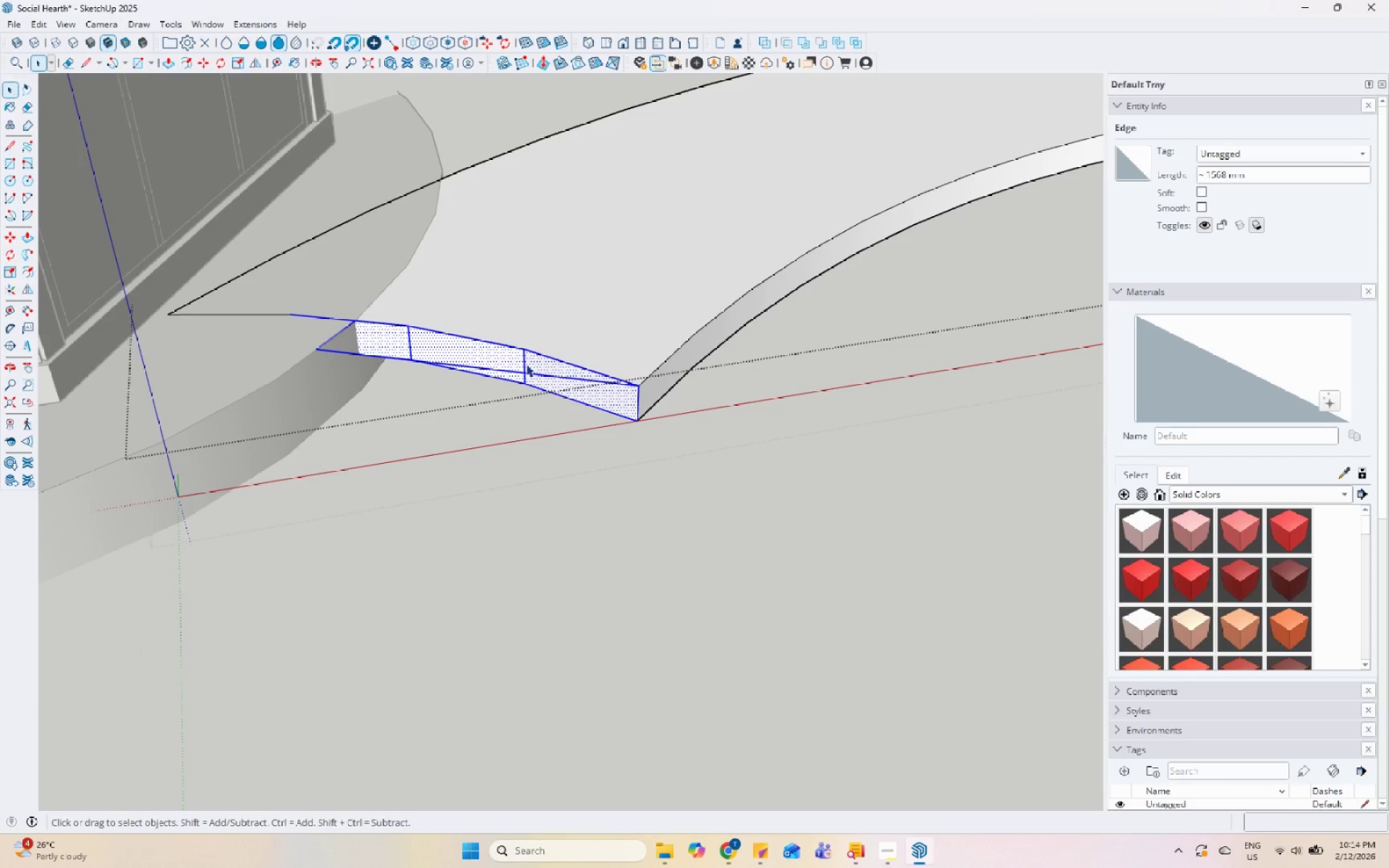 
scroll: coordinate [517, 358], scroll_direction: up, amount: 3.0
 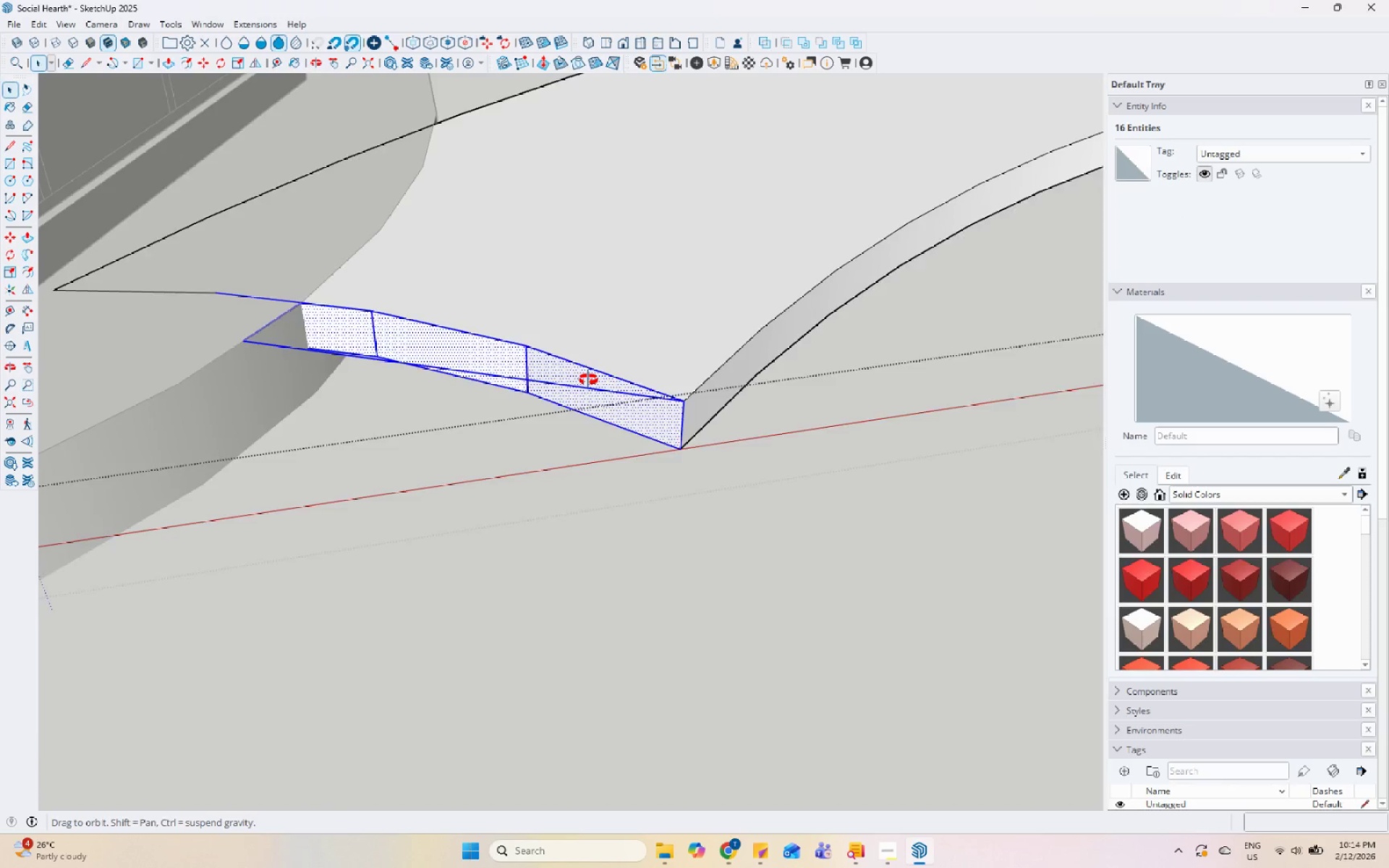 
left_click([590, 406])
 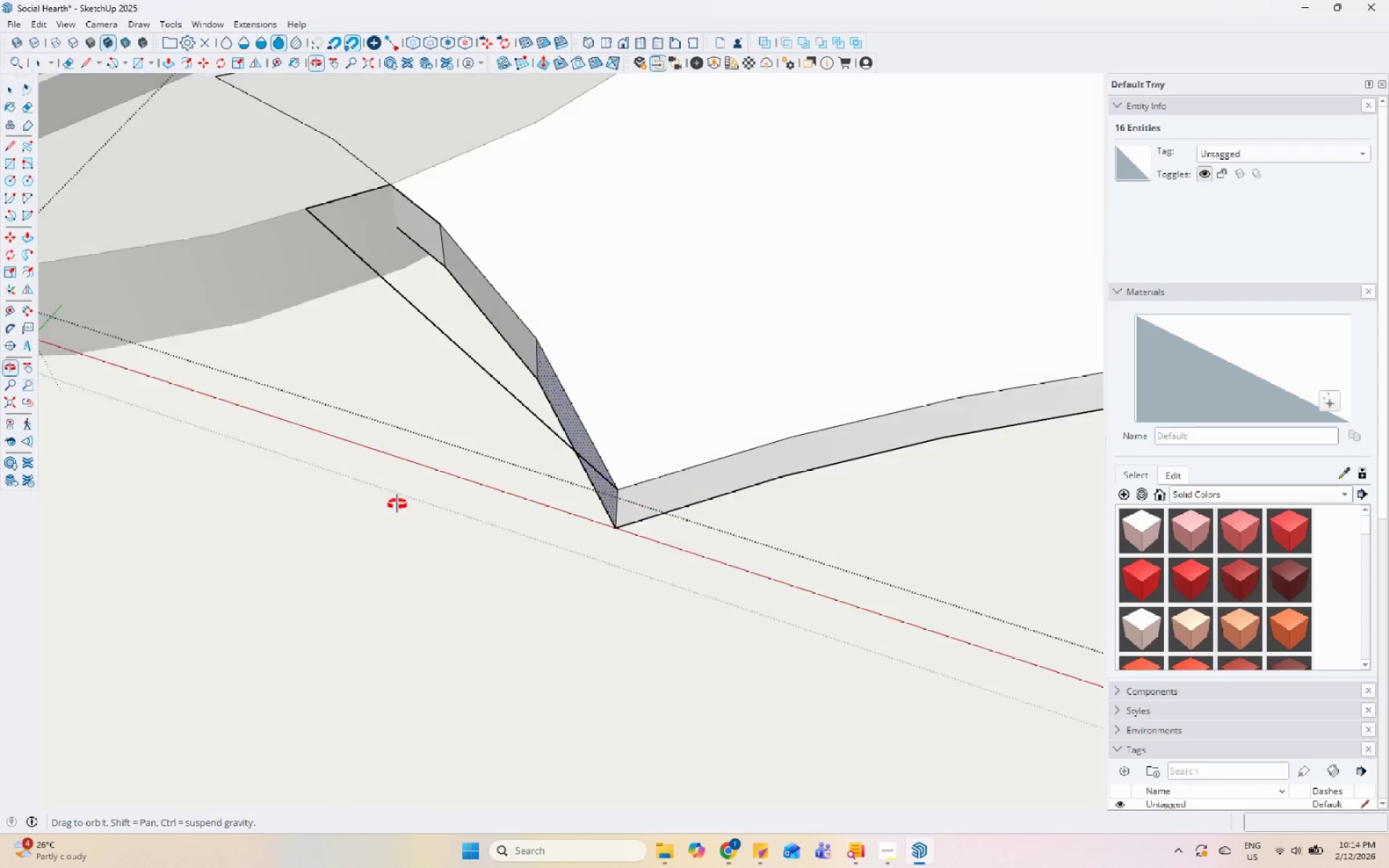 
scroll: coordinate [565, 410], scroll_direction: up, amount: 1.0
 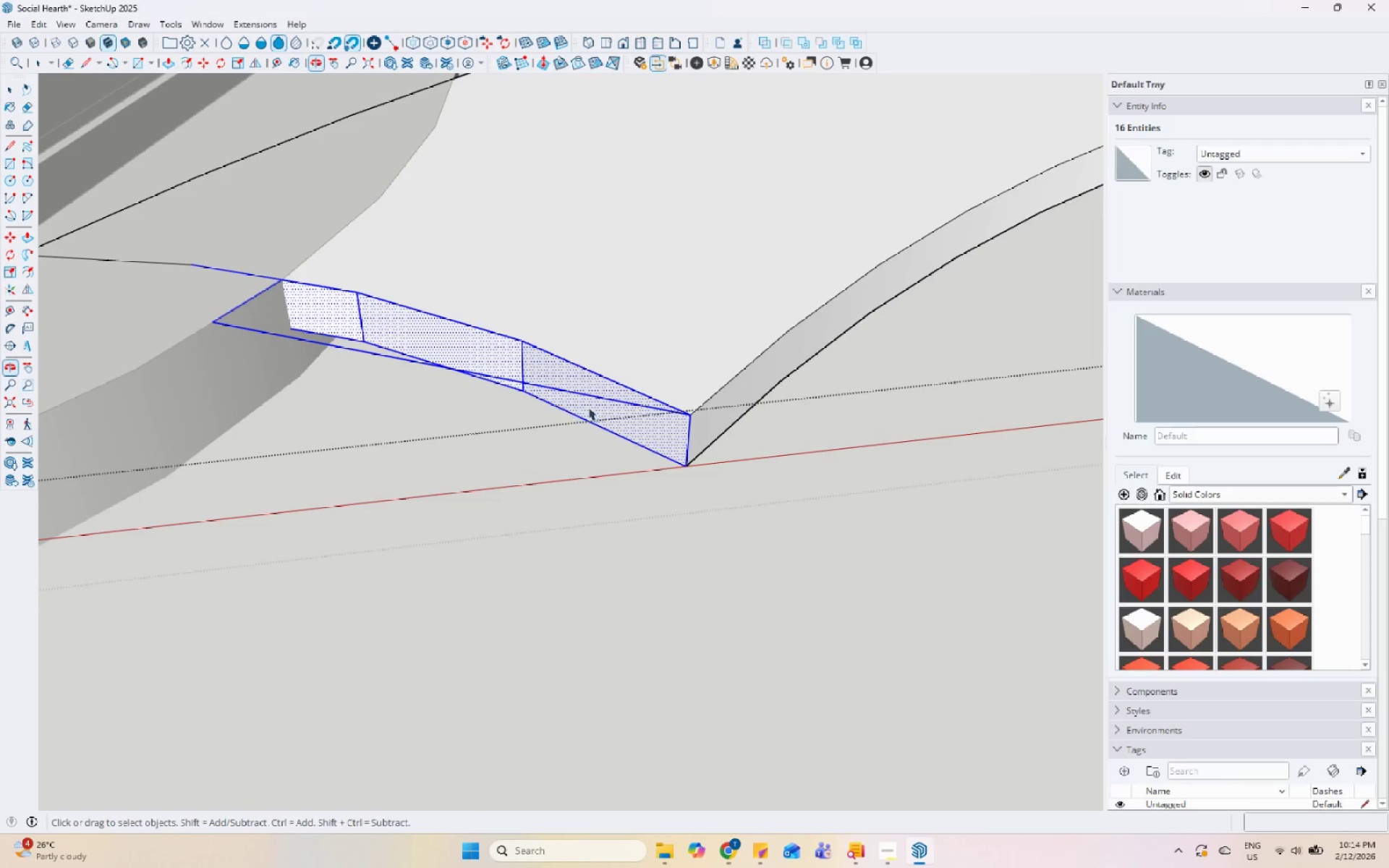 
key(Control+Z)
 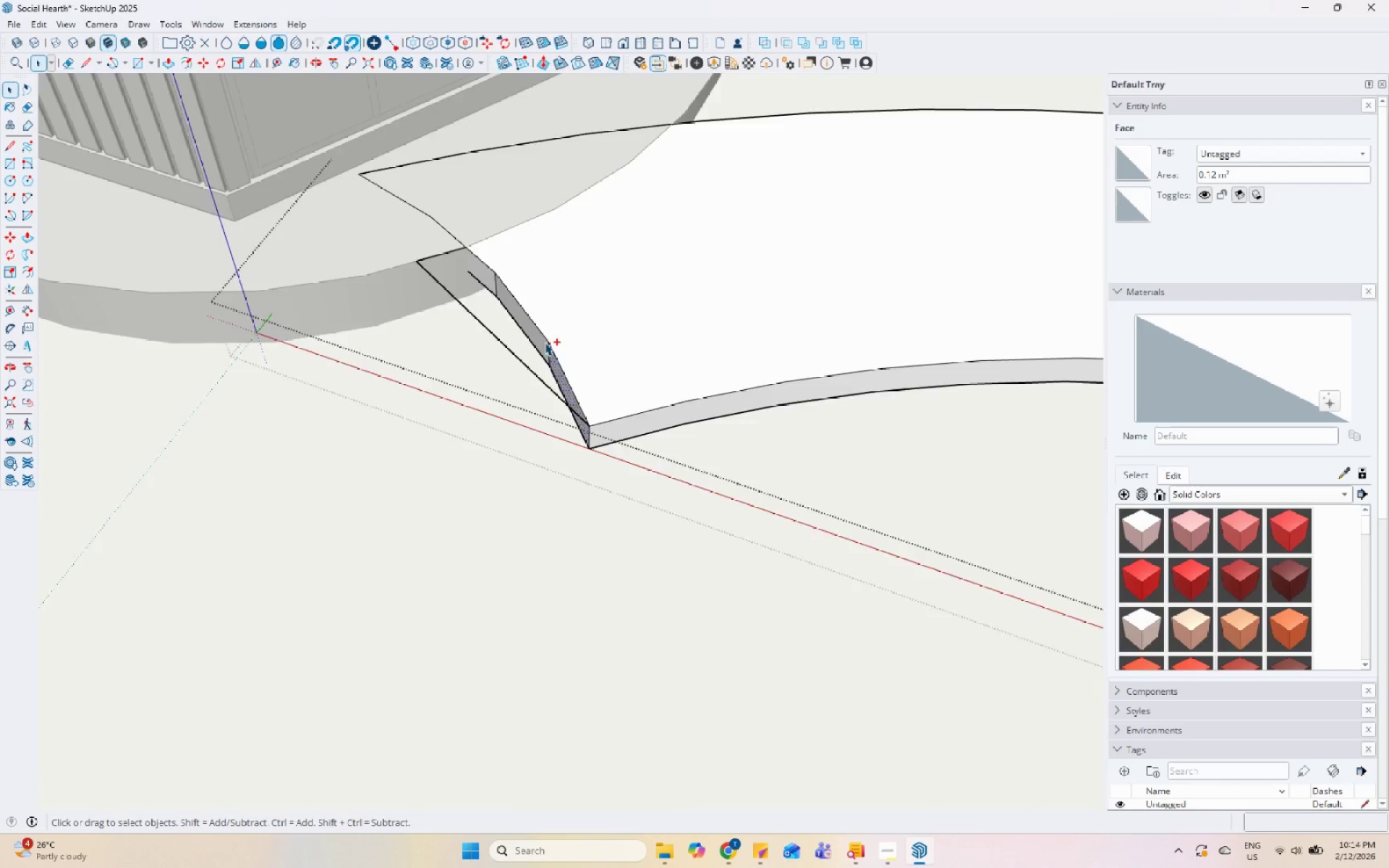 
scroll: coordinate [562, 349], scroll_direction: down, amount: 6.0
 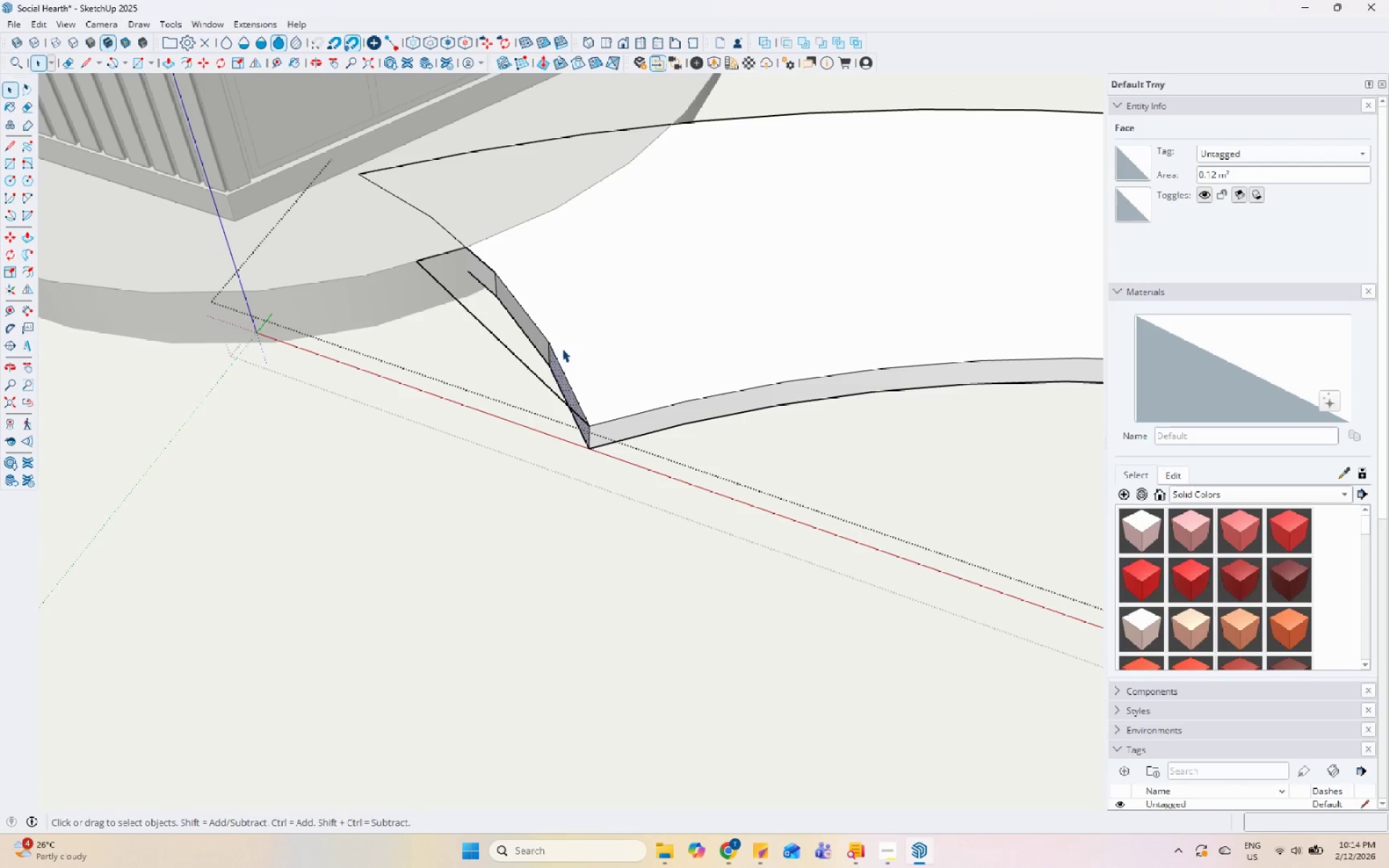 
key(Control+Z)
 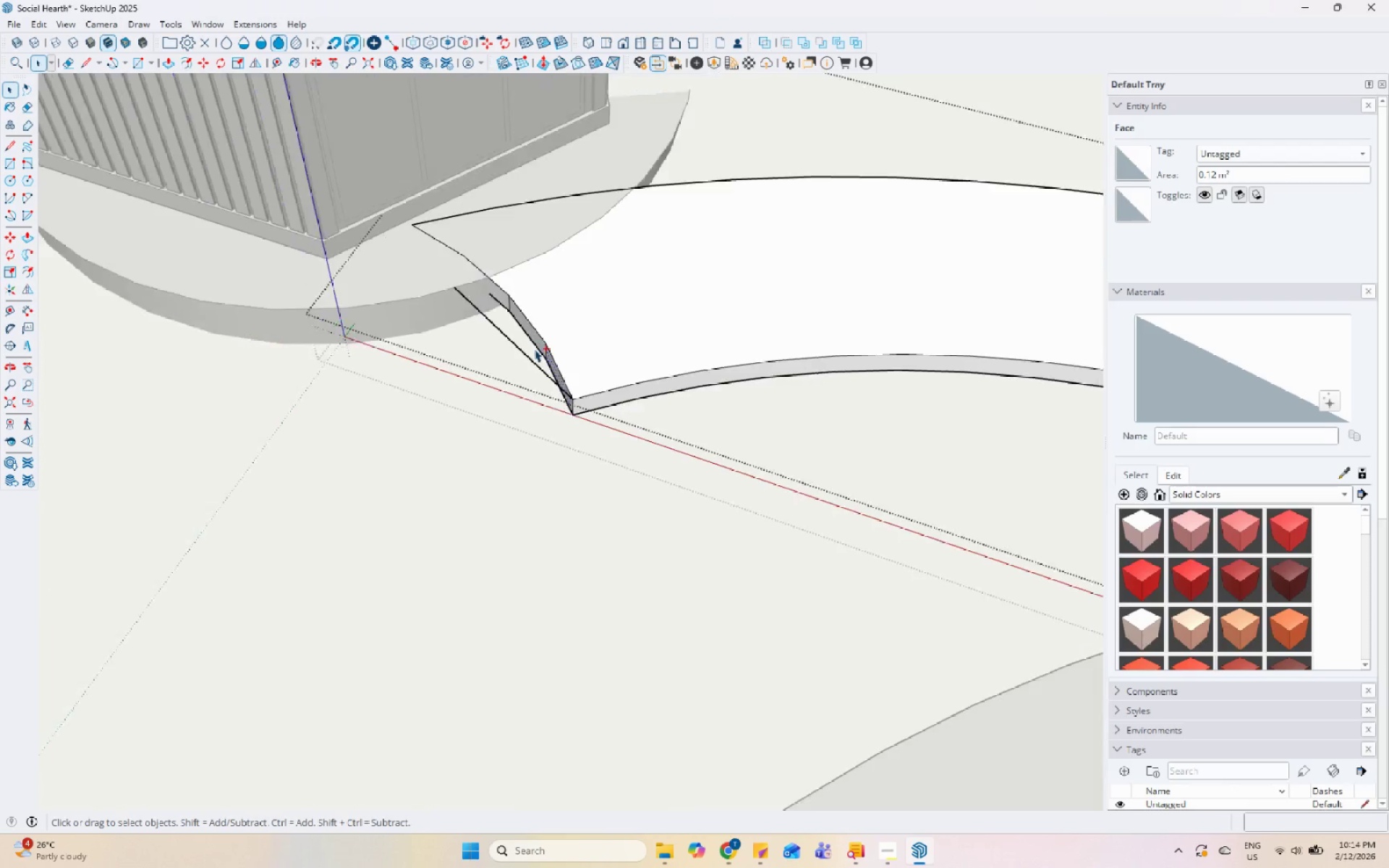 
key(Control+Z)
 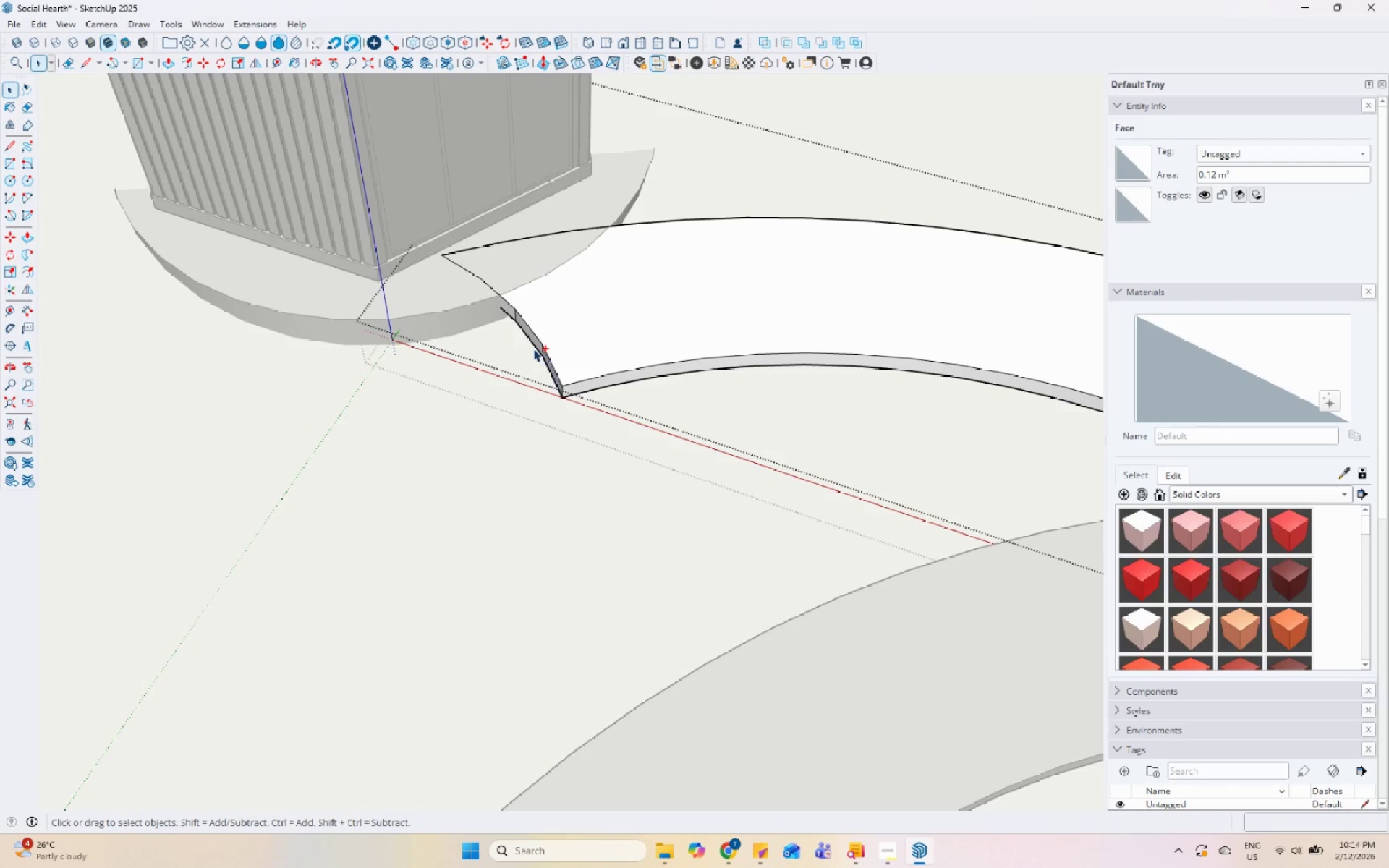 
key(Control+Z)
 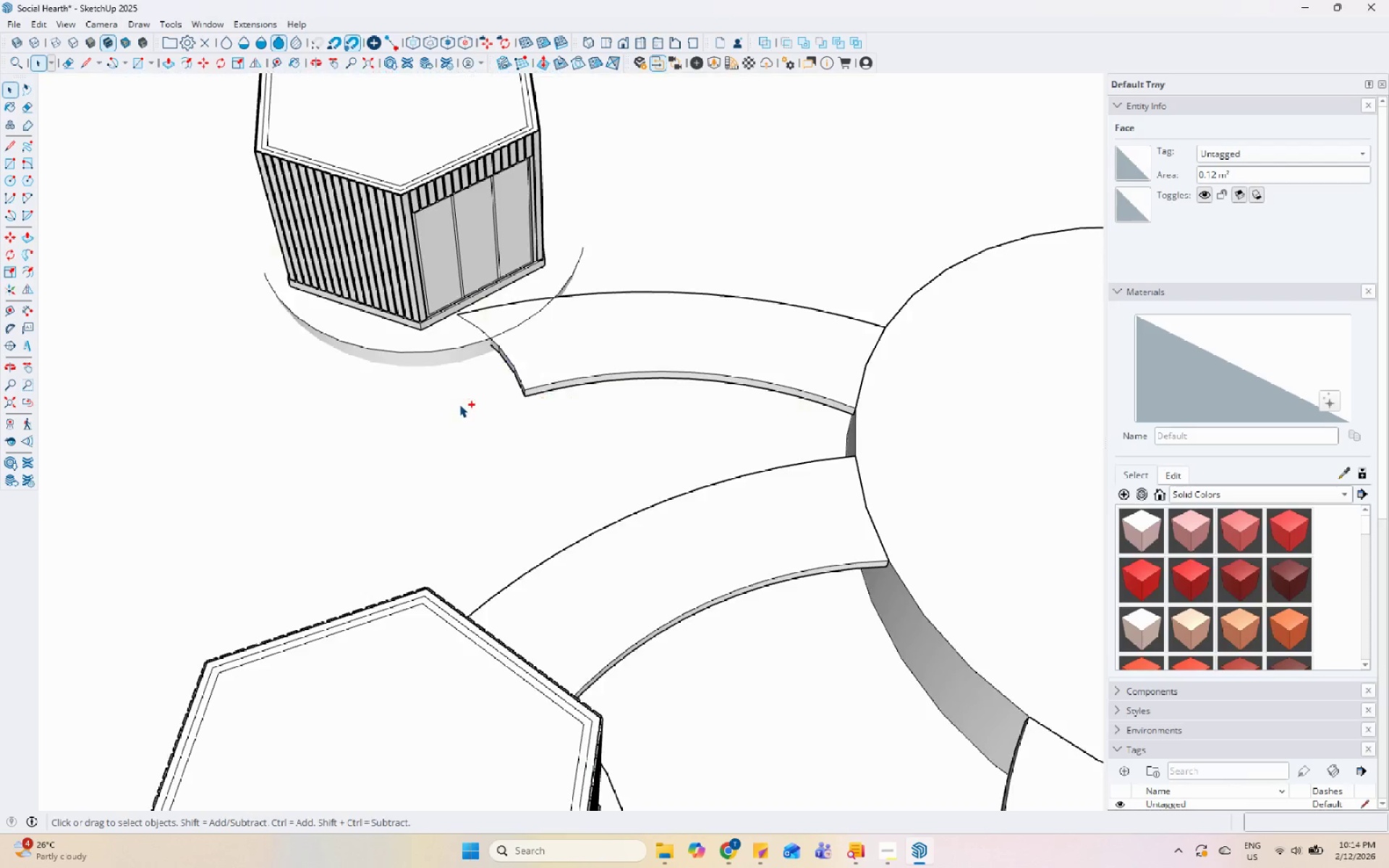 
key(Control+Z)
 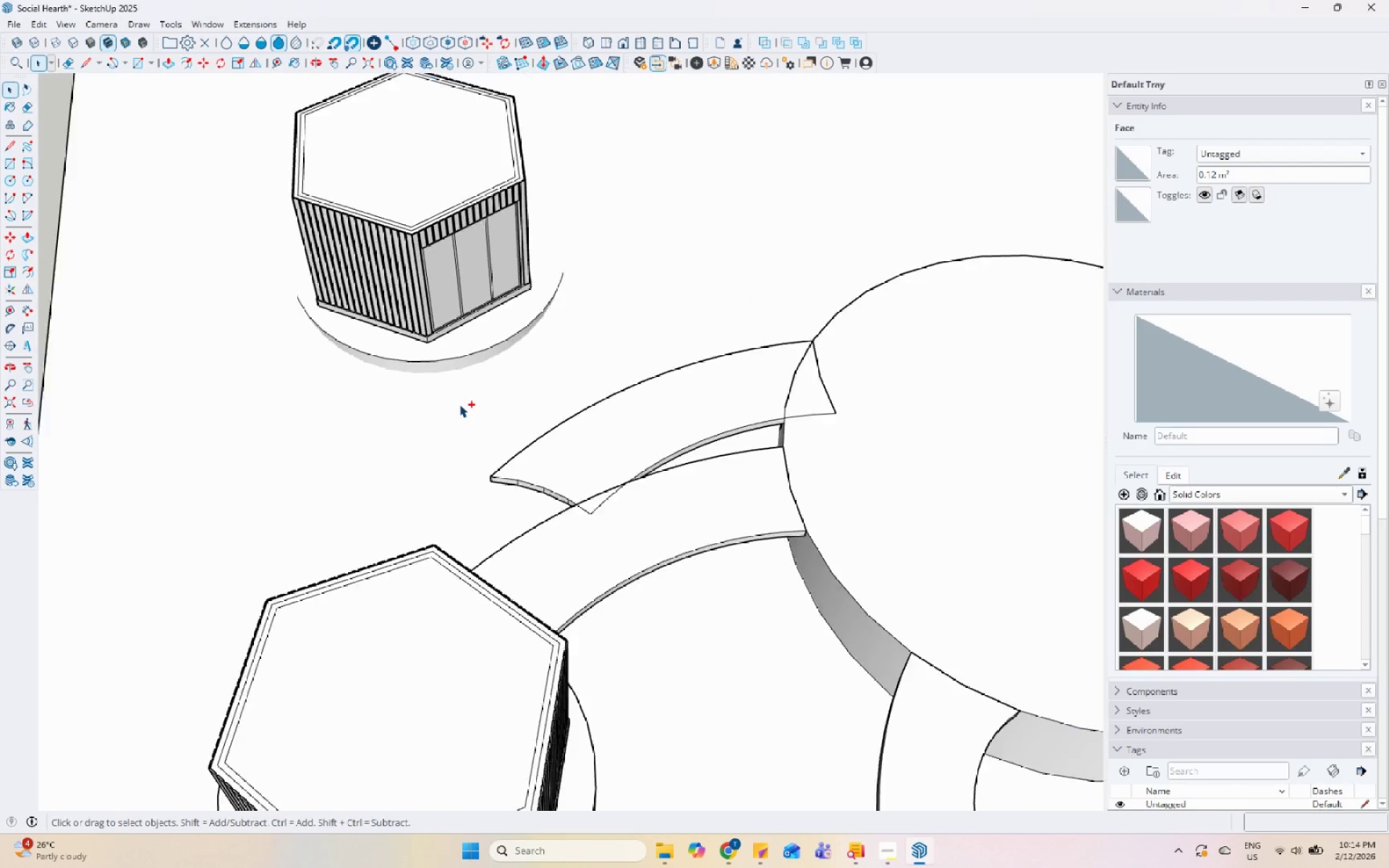 
key(Control+Z)
 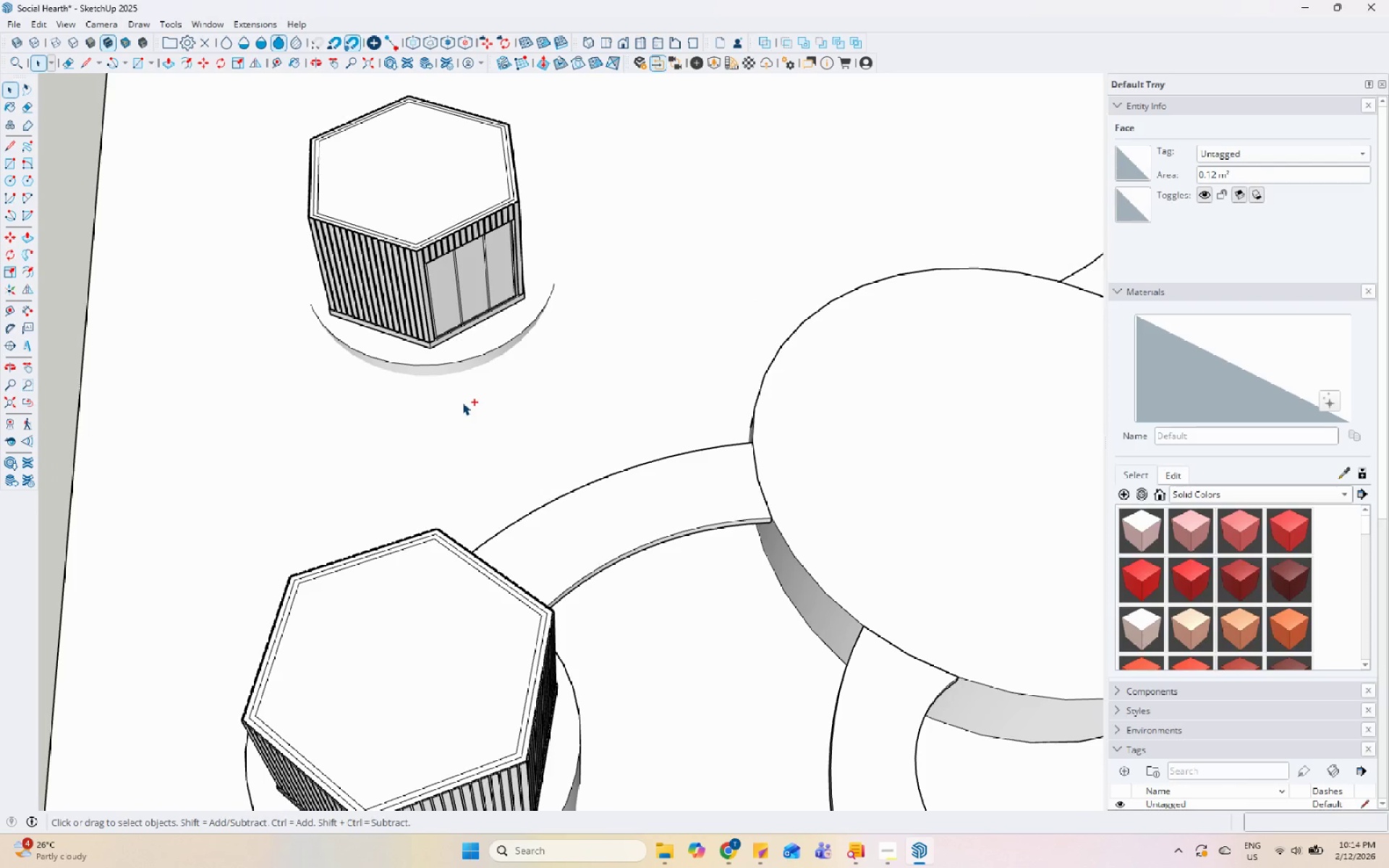 
key(Control+Z)
 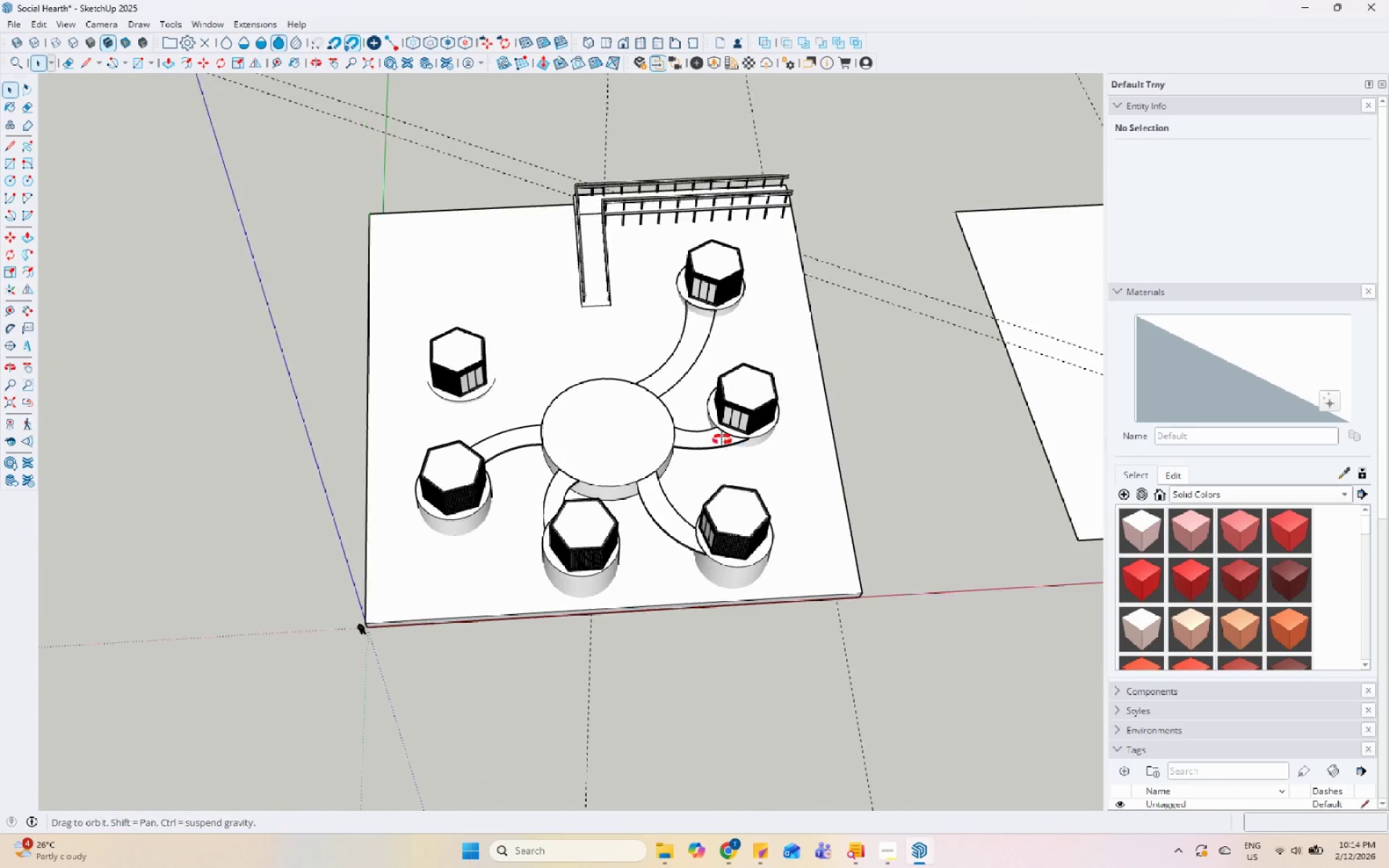 
scroll: coordinate [535, 441], scroll_direction: down, amount: 31.0
 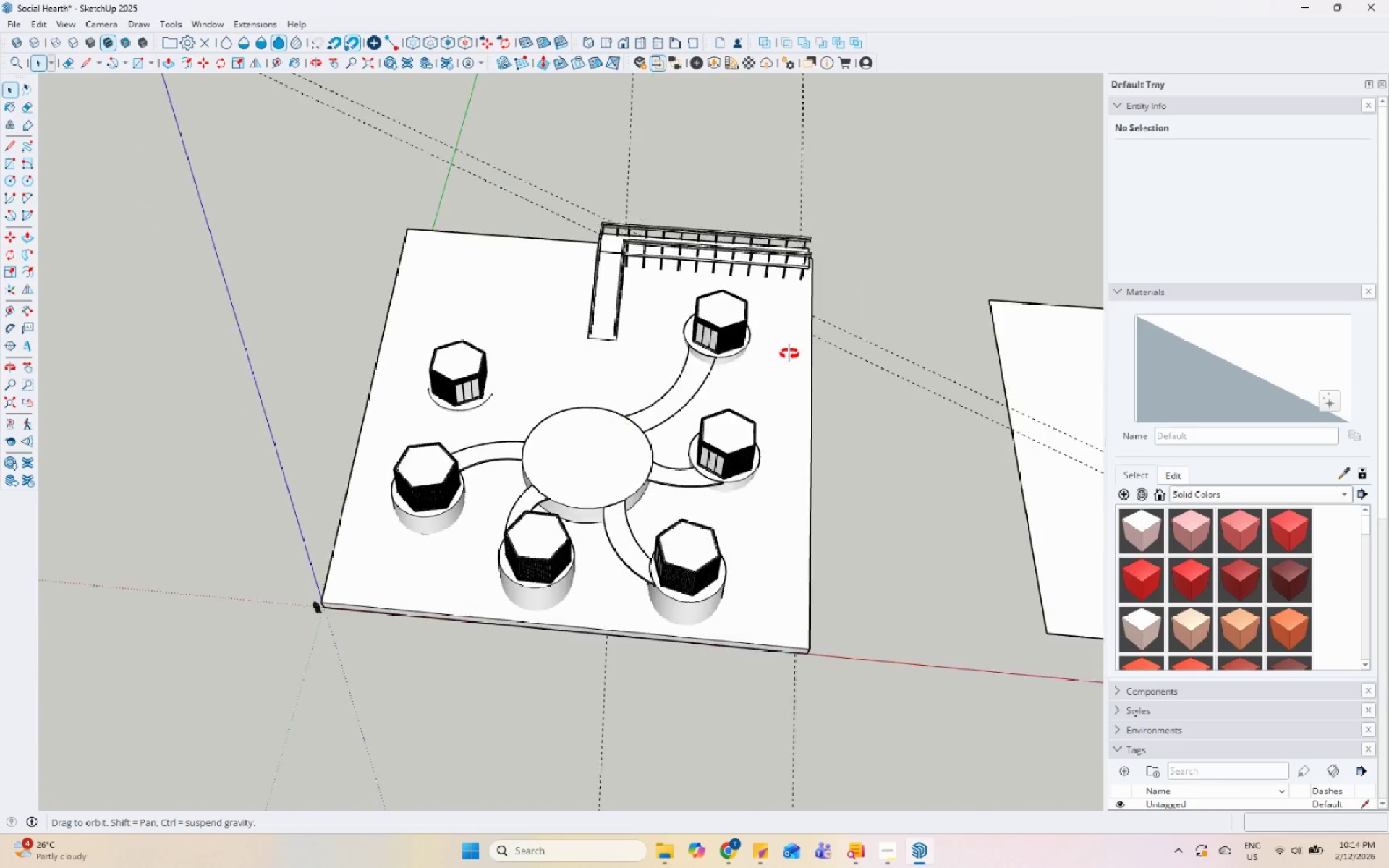 
scroll: coordinate [706, 367], scroll_direction: up, amount: 11.0
 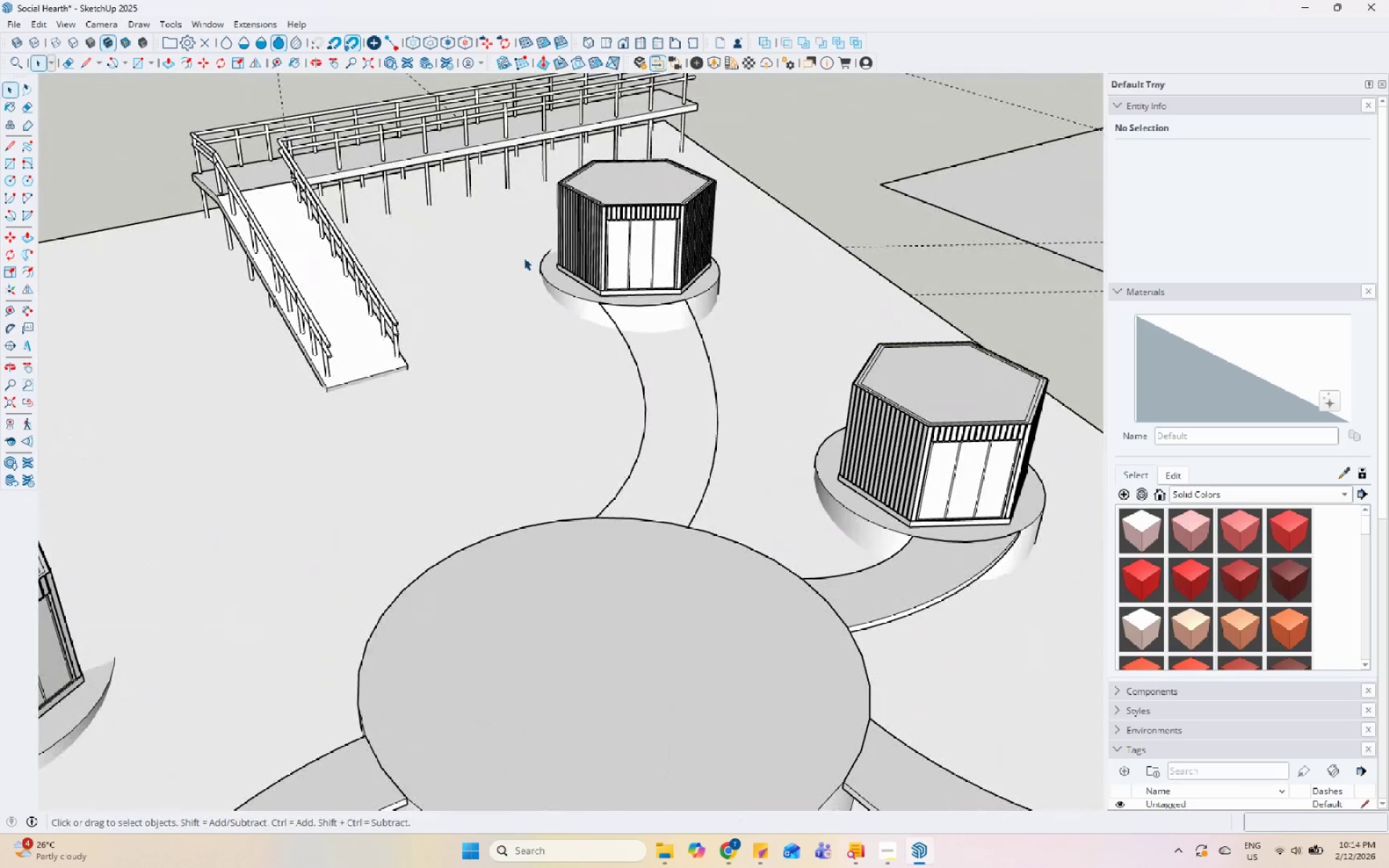 
left_click_drag(start_coordinate=[535, 249], to_coordinate=[769, 634])
 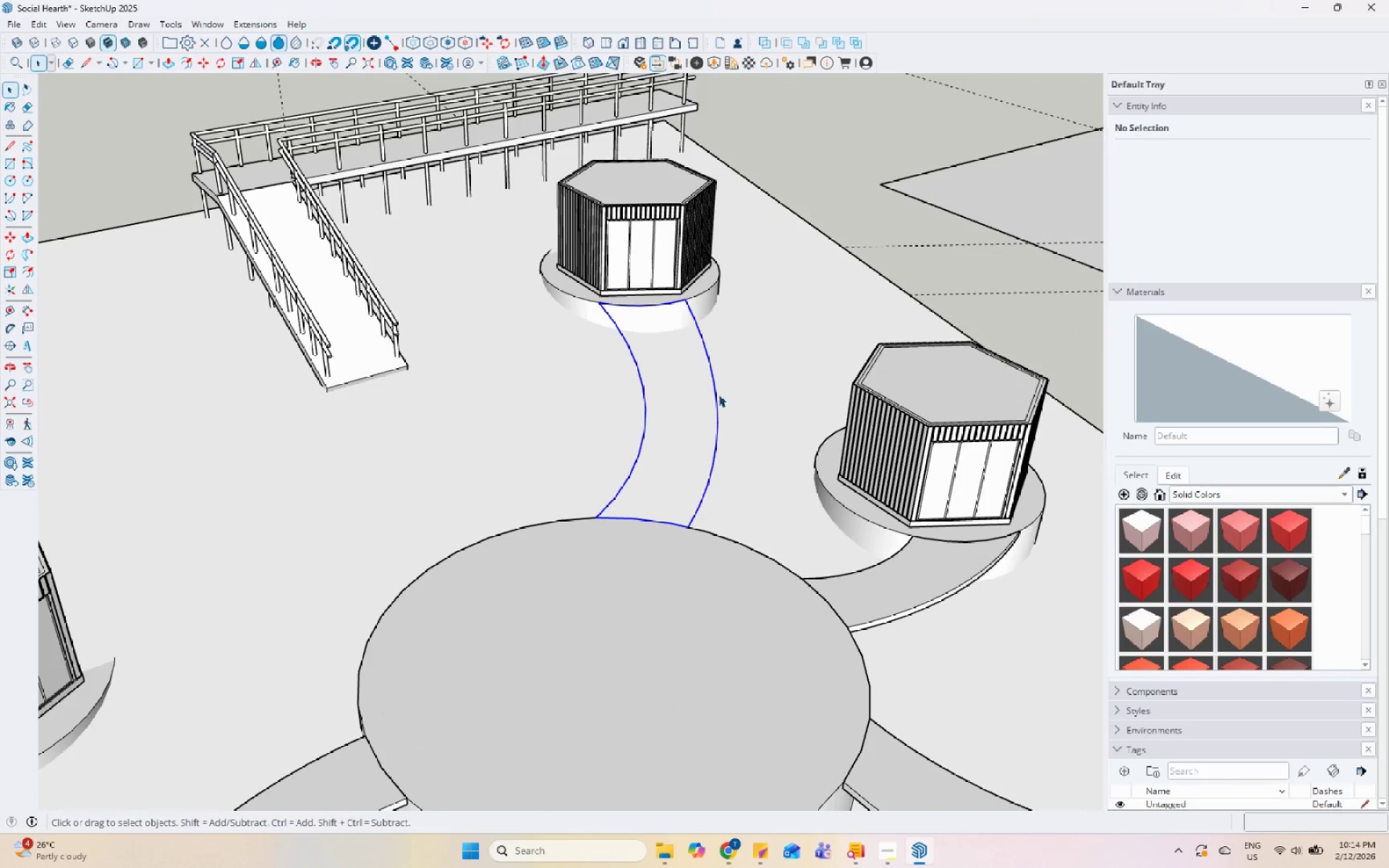 
right_click([717, 392])
 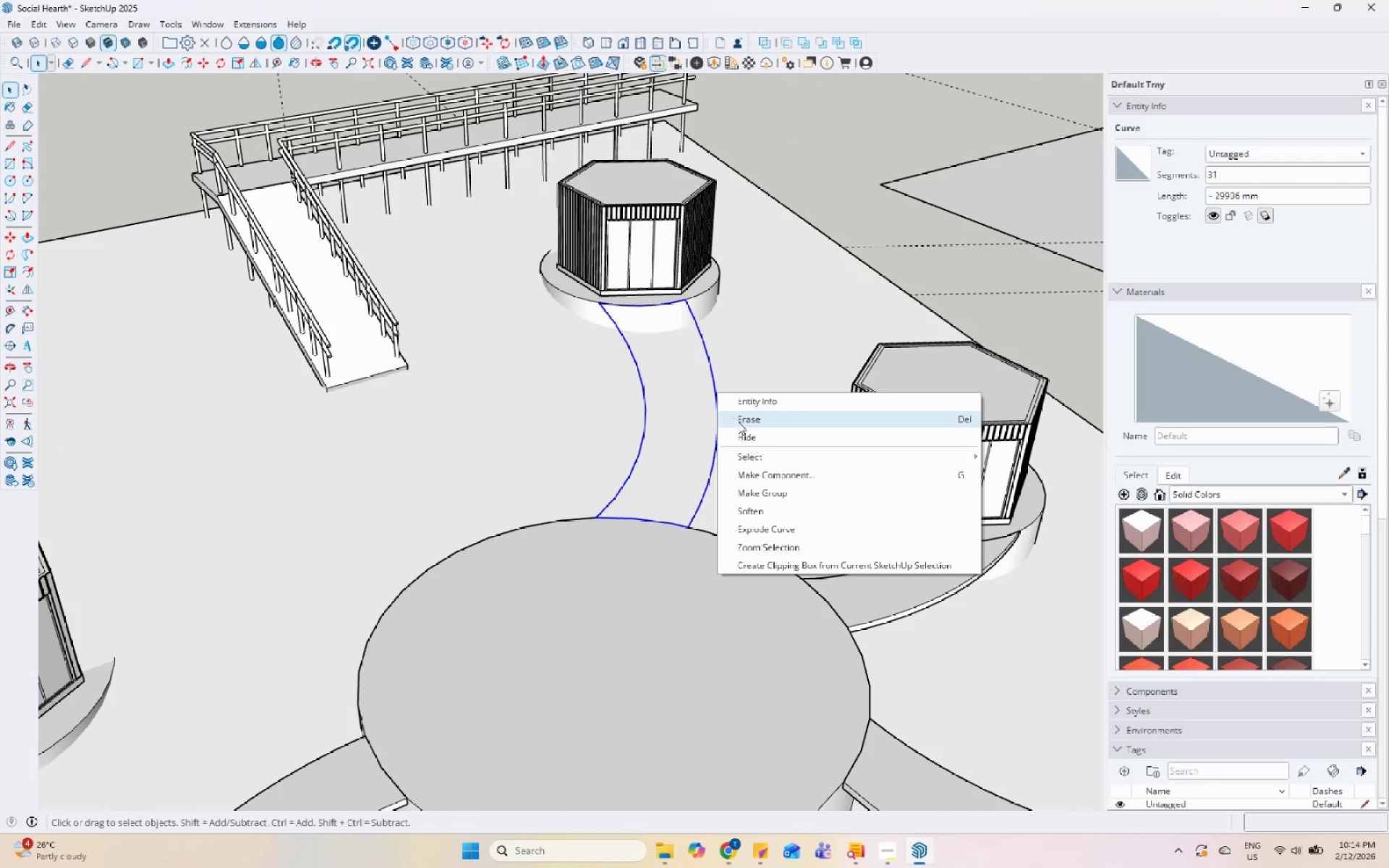 
left_click([738, 422])
 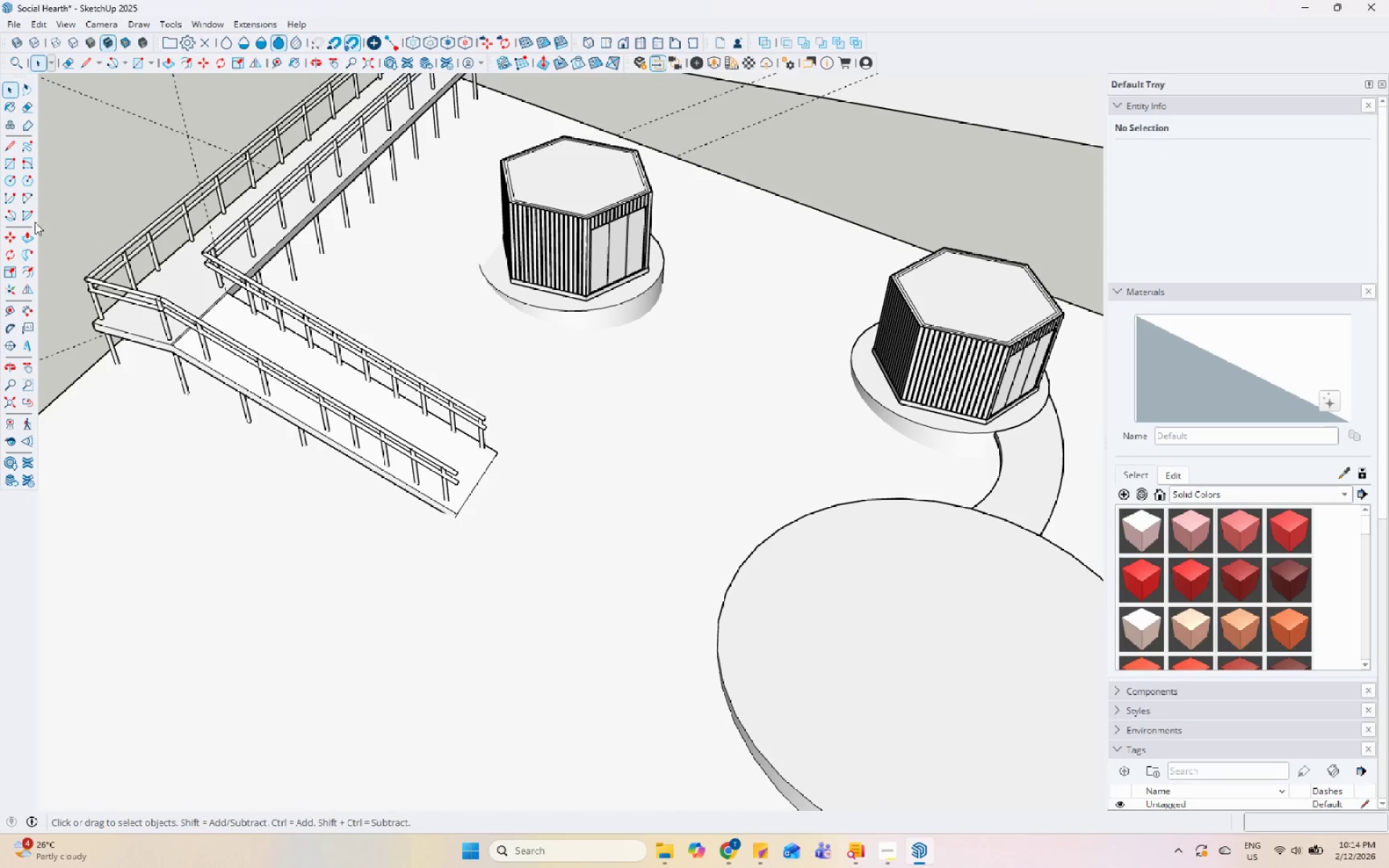 
left_click([14, 145])
 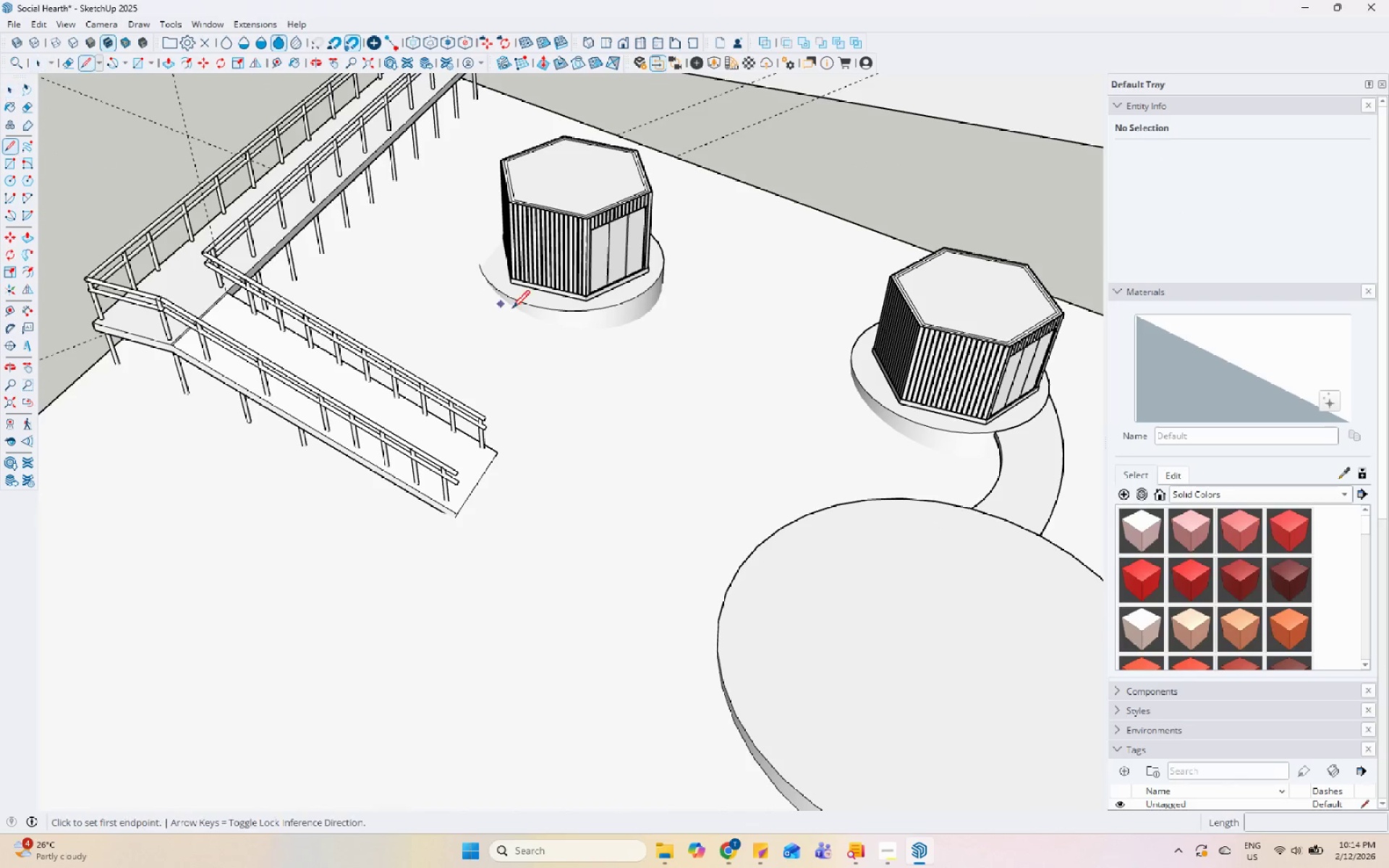 
scroll: coordinate [513, 309], scroll_direction: up, amount: 5.0
 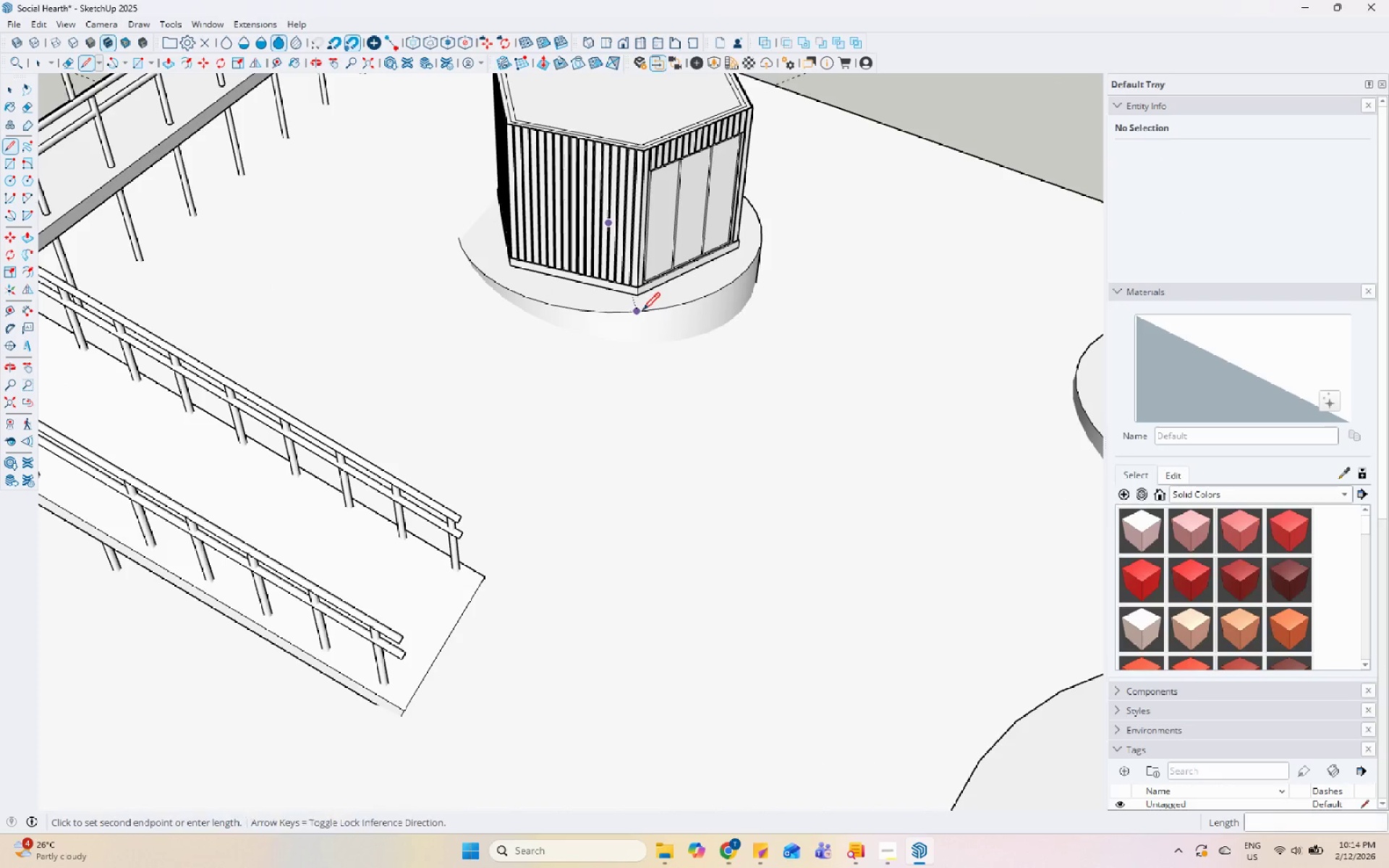 
scroll: coordinate [759, 536], scroll_direction: down, amount: 3.0
 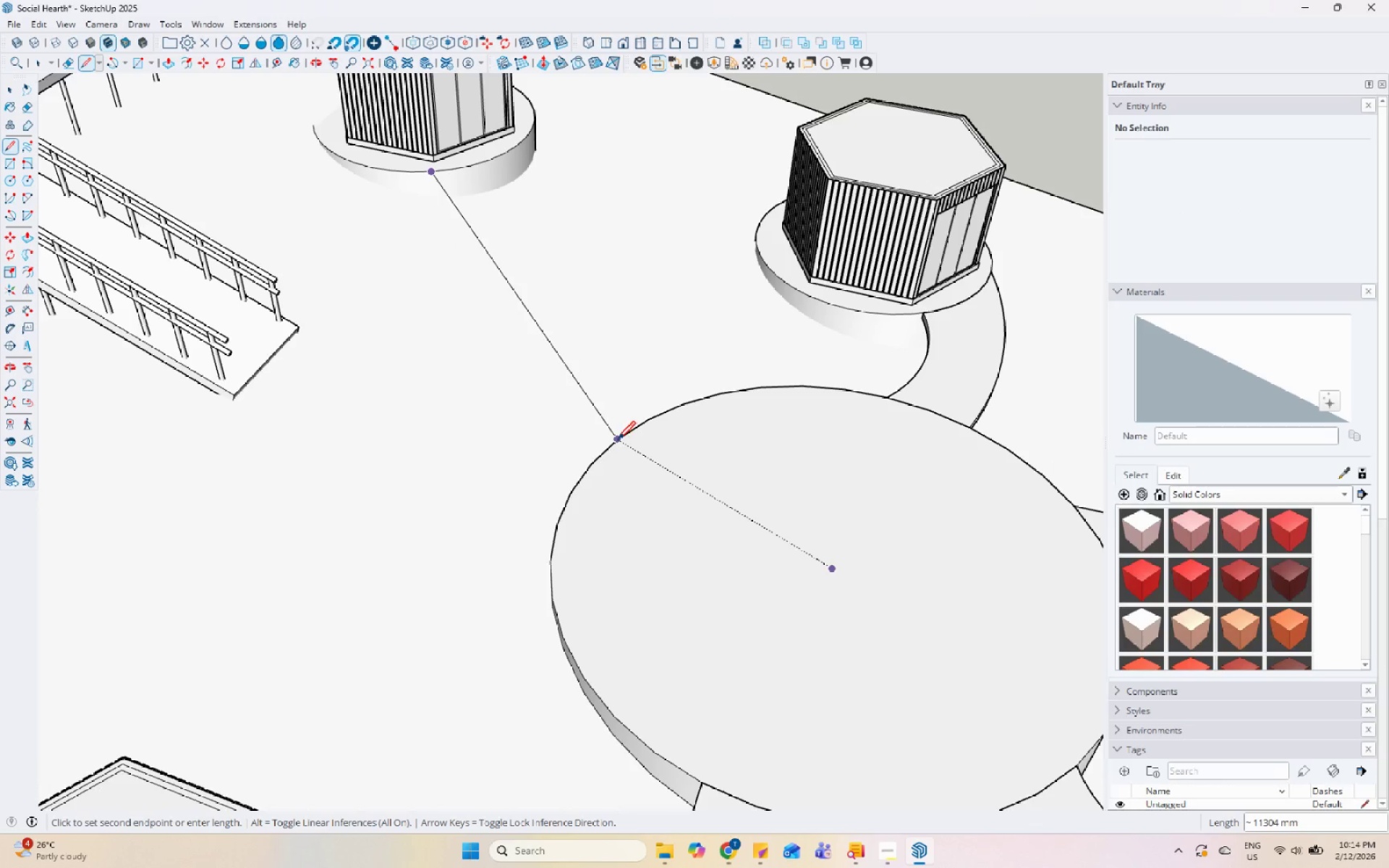 
left_click([618, 441])
 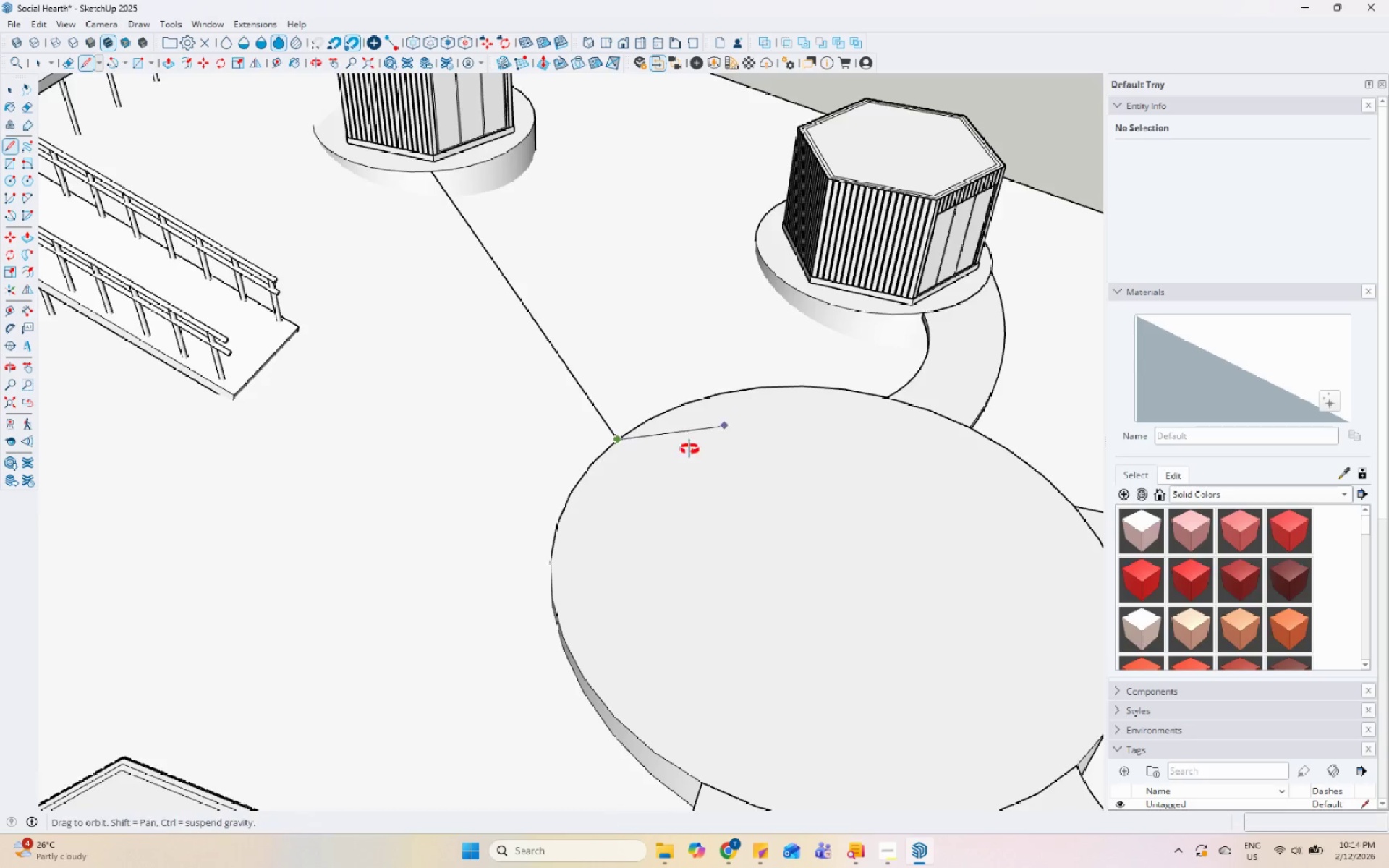 
key(Escape)
 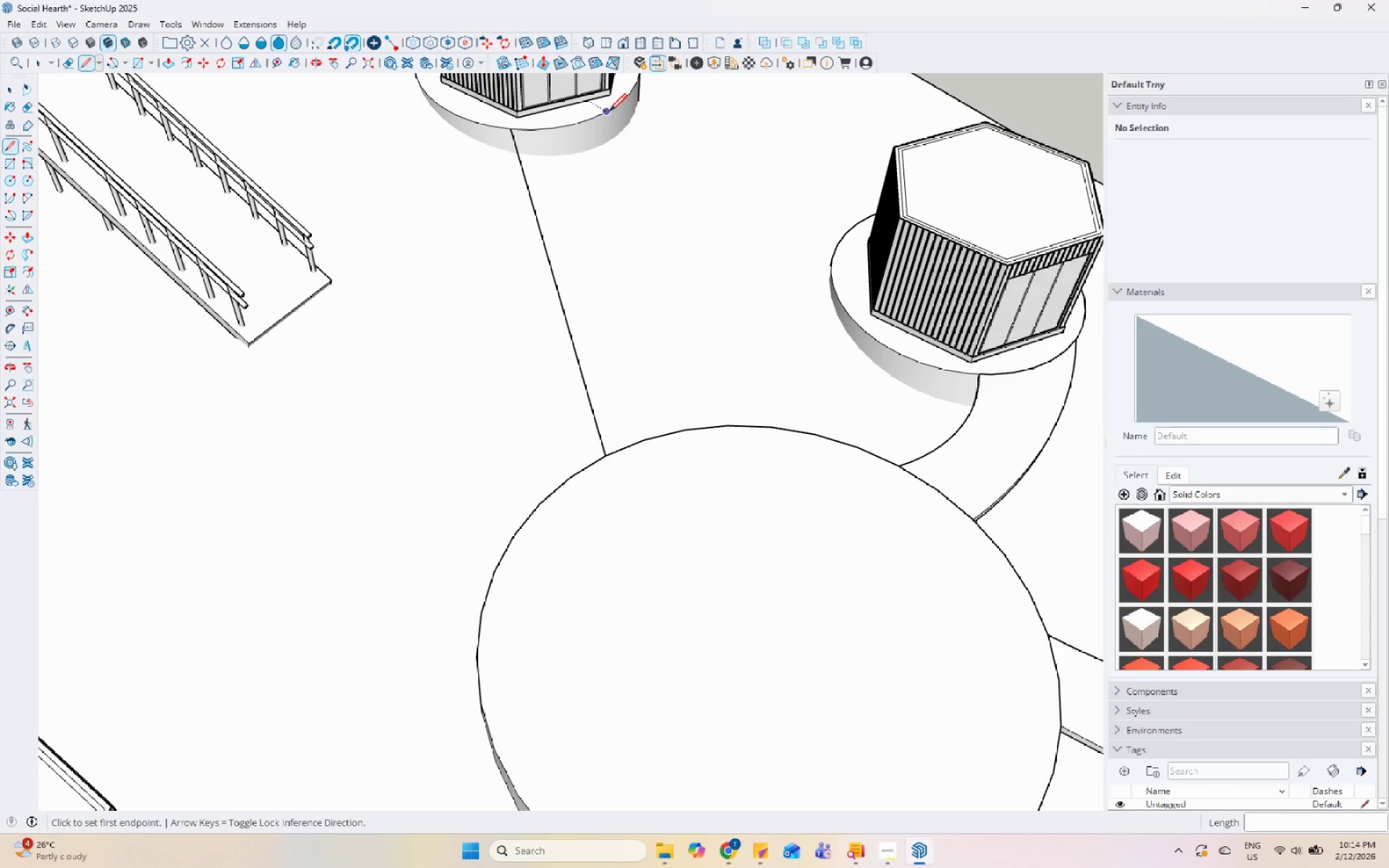 
left_click([609, 113])
 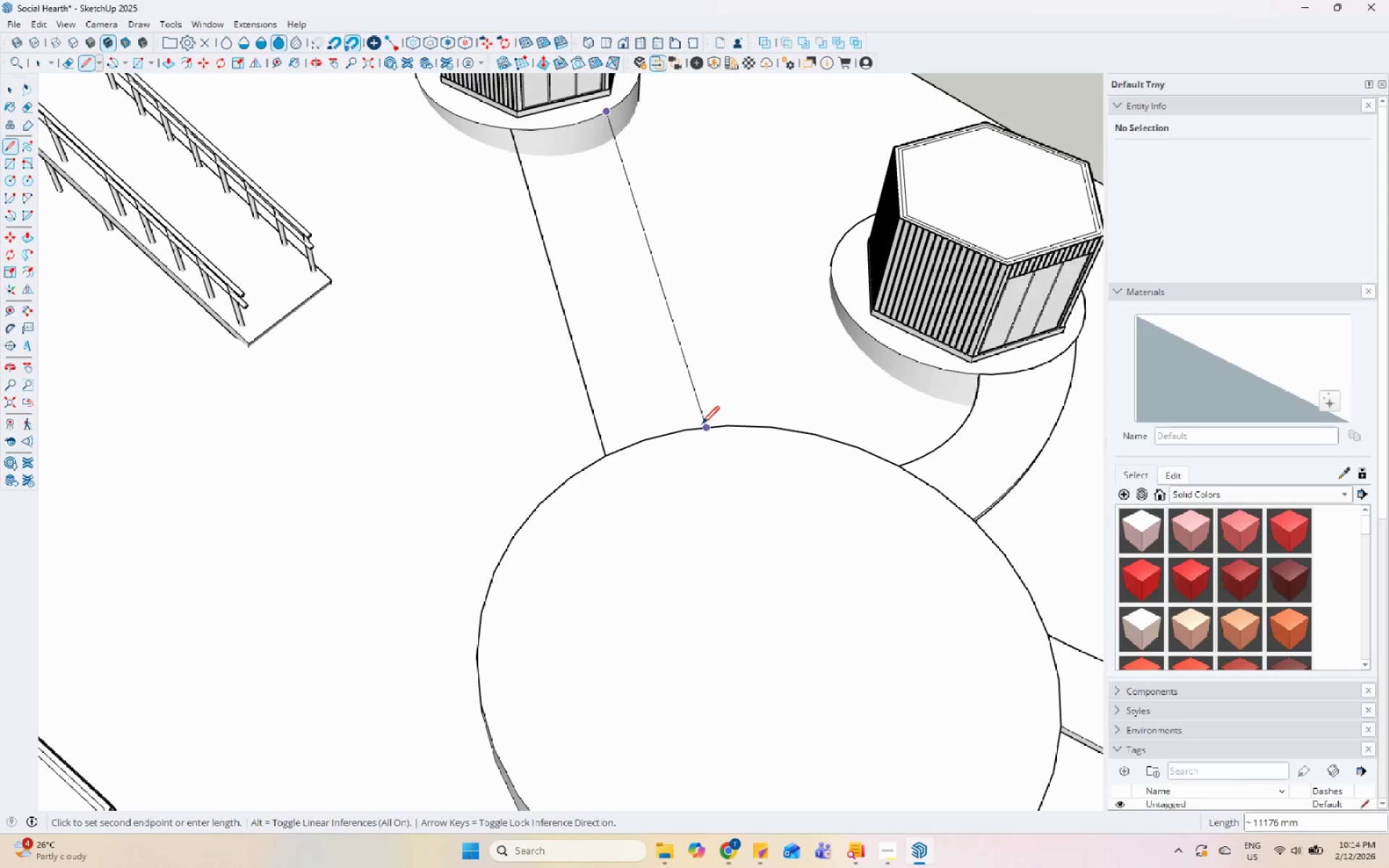 
left_click([705, 428])
 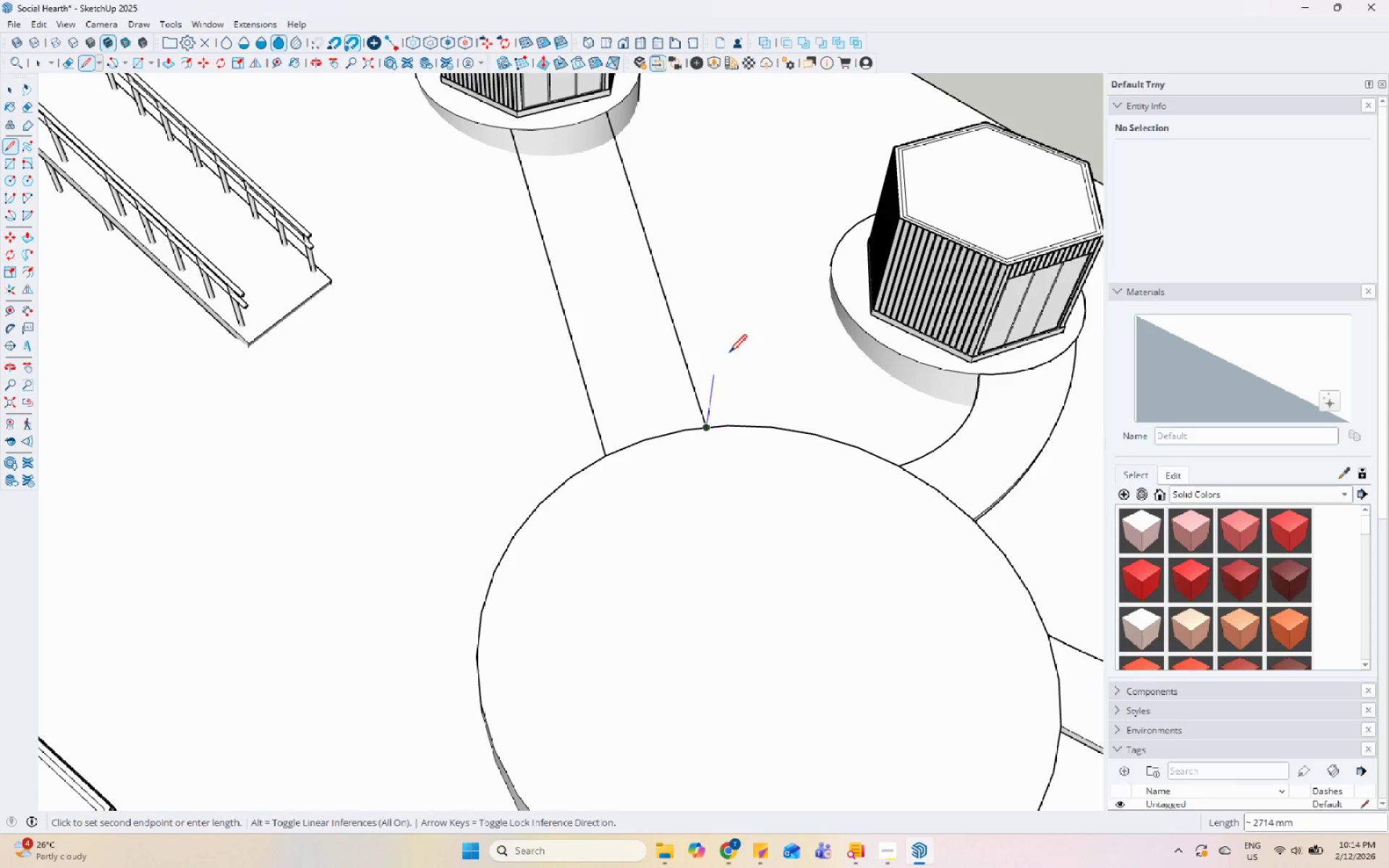 
scroll: coordinate [656, 485], scroll_direction: down, amount: 14.0
 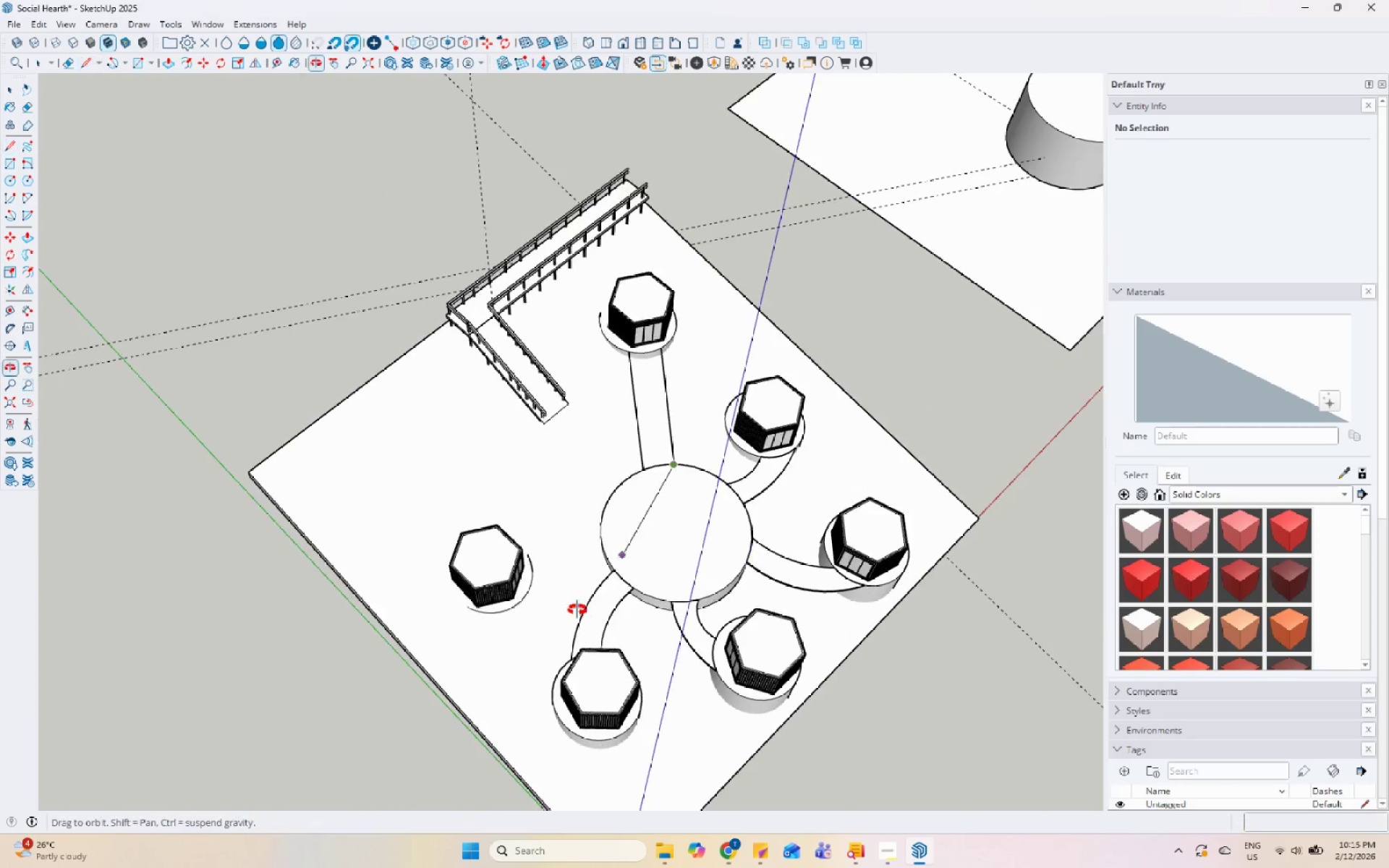 
scroll: coordinate [604, 320], scroll_direction: up, amount: 20.0
 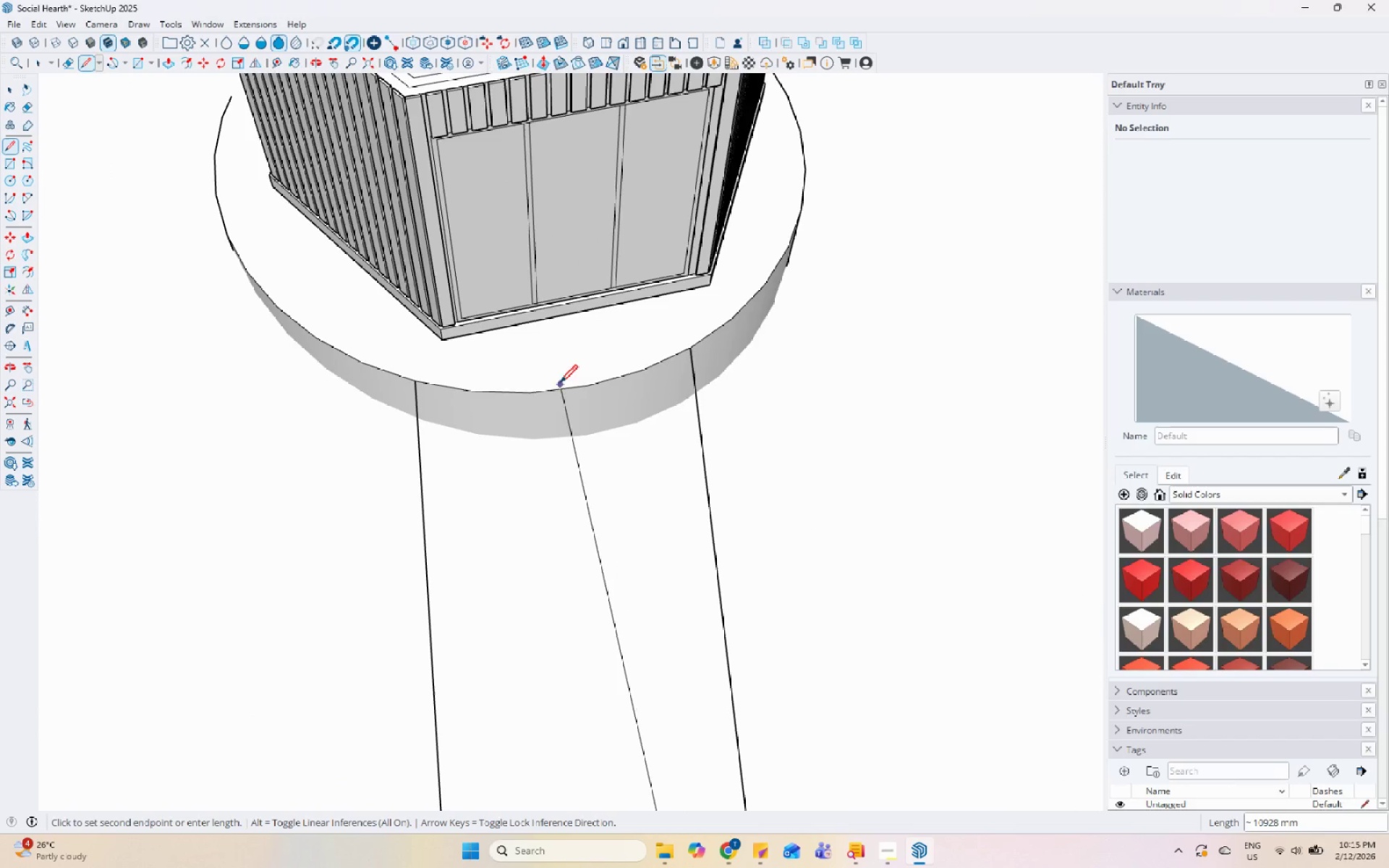 
key(Space)
 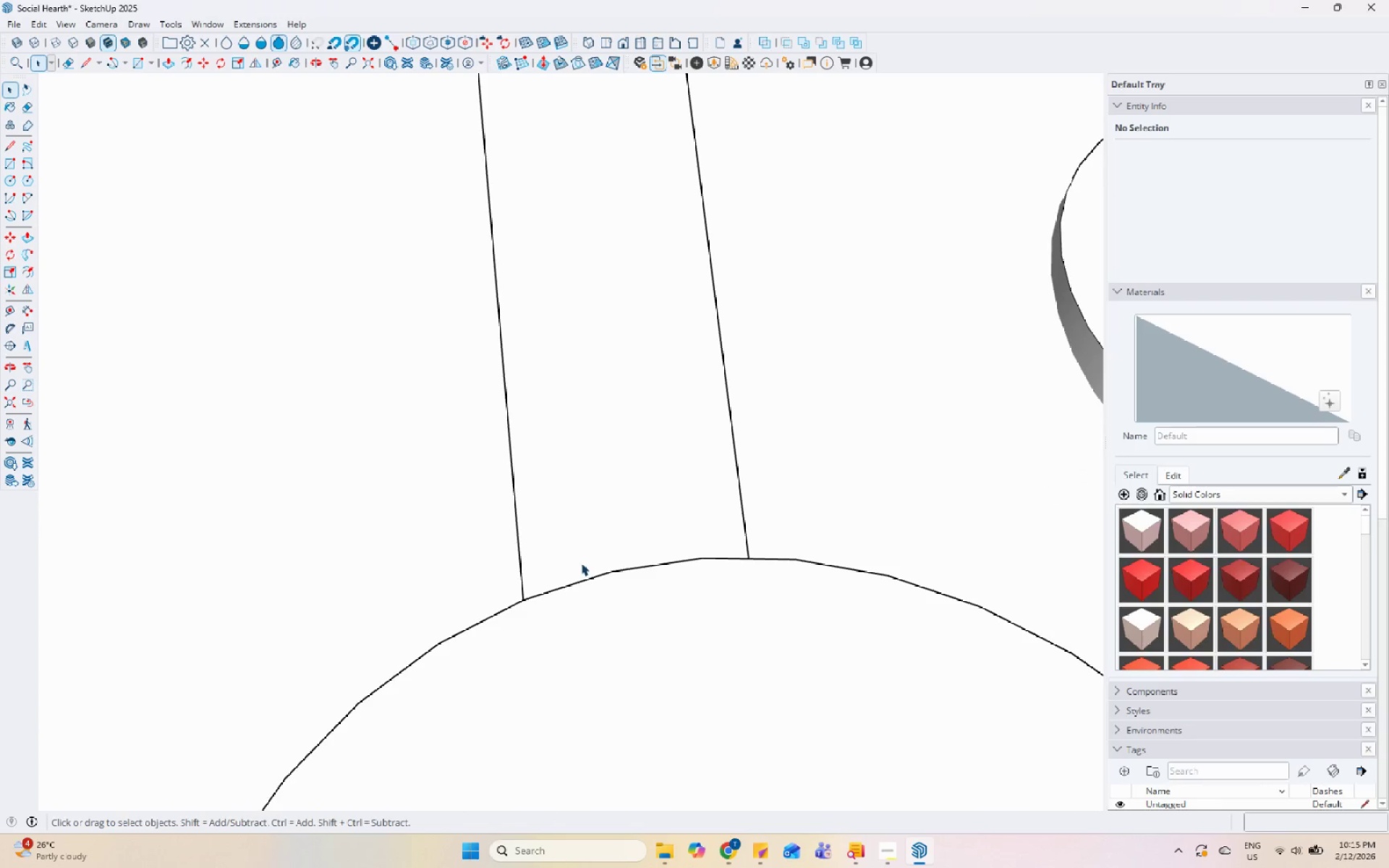 
scroll: coordinate [545, 563], scroll_direction: down, amount: 3.0
 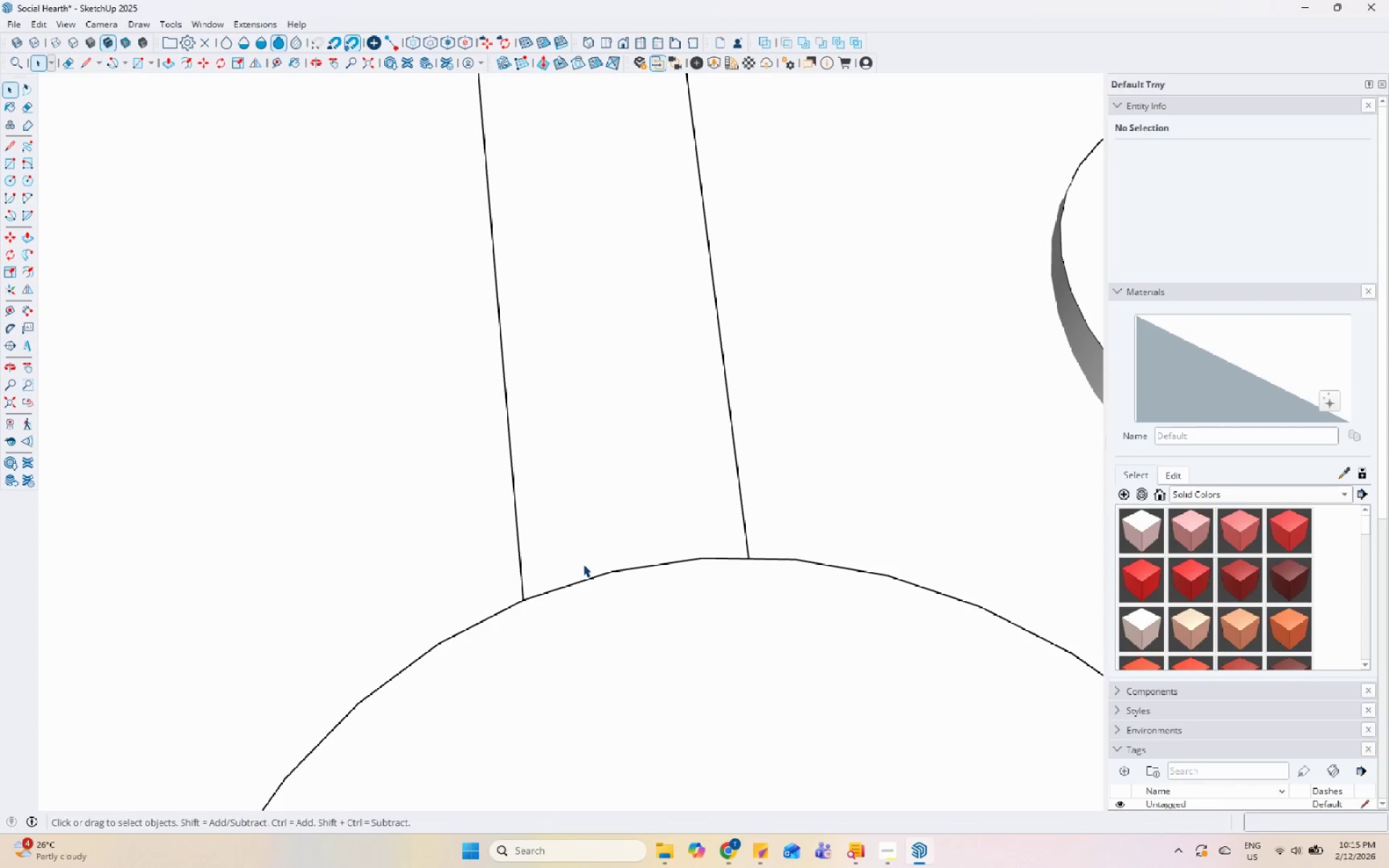 
key(L)
 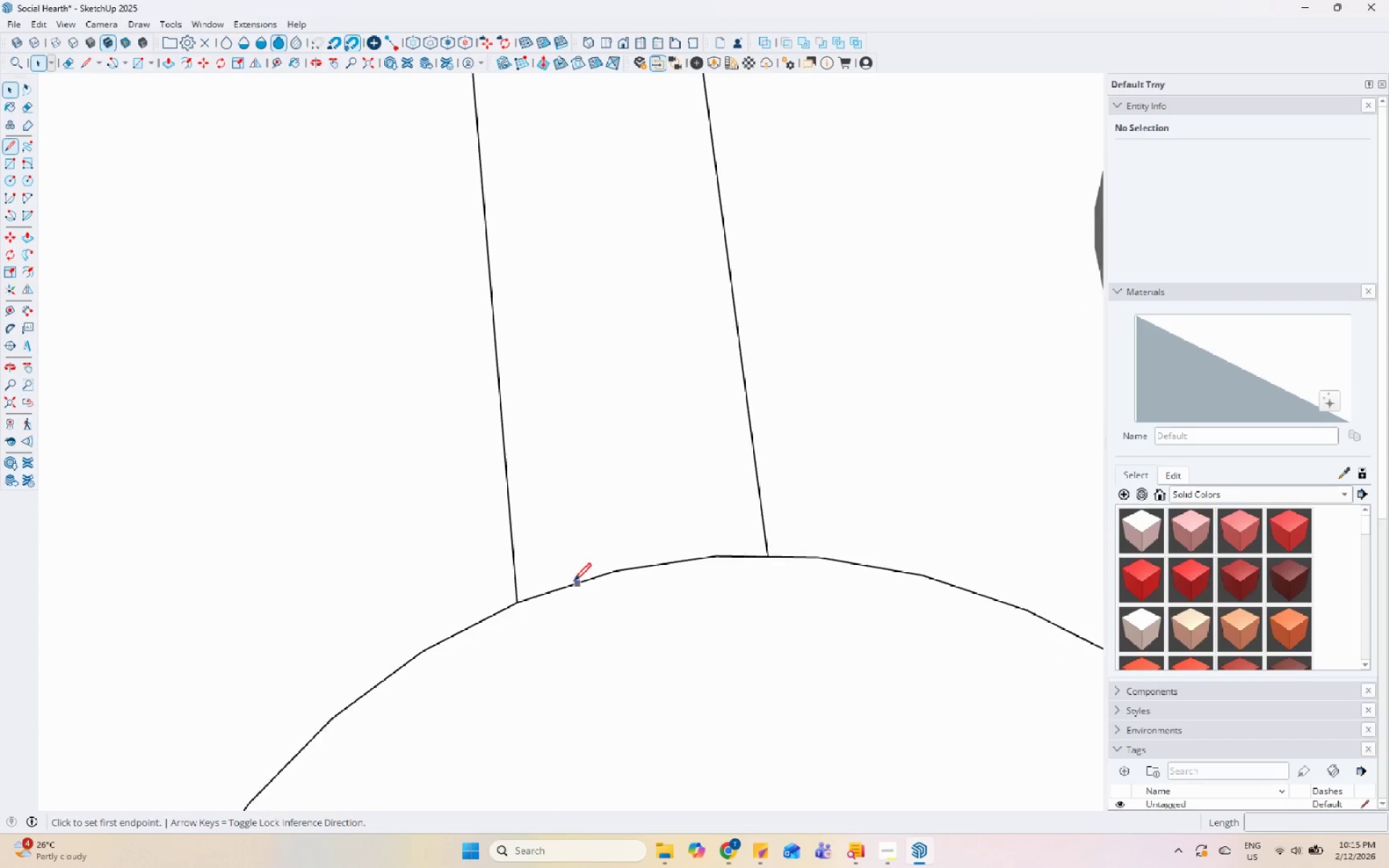 
scroll: coordinate [566, 584], scroll_direction: up, amount: 5.0
 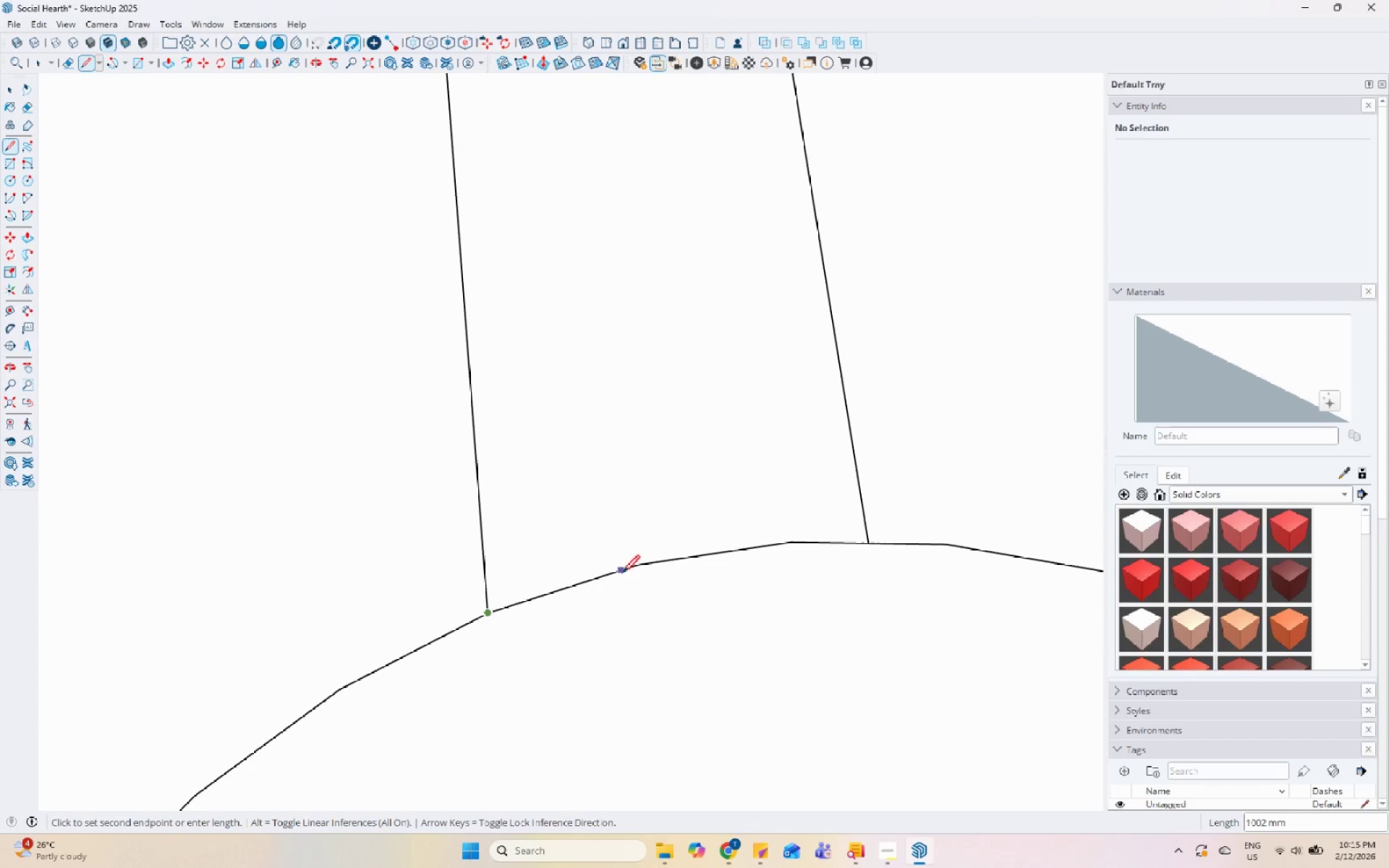 
left_click([635, 569])
 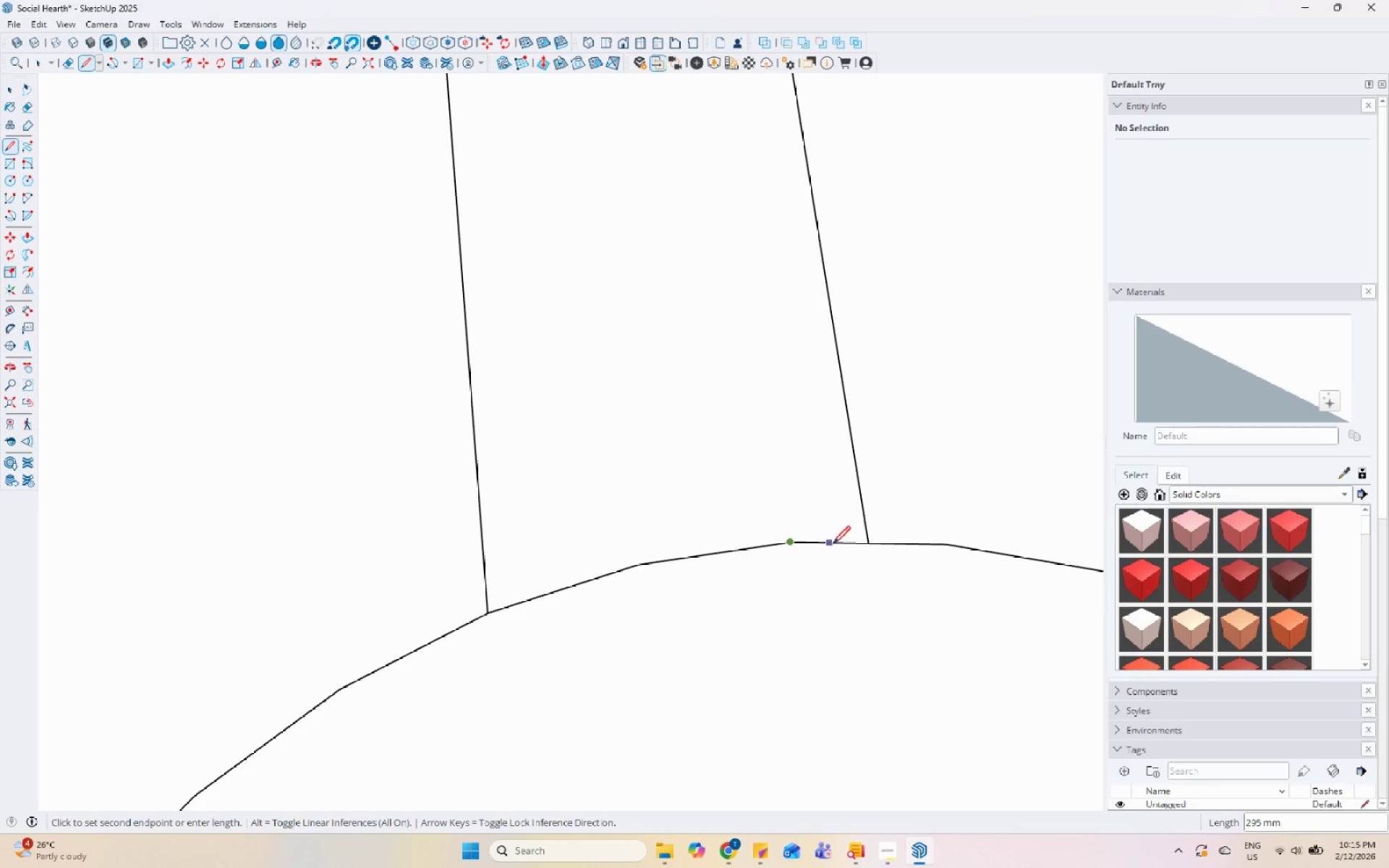 
left_click_drag(start_coordinate=[865, 548], to_coordinate=[870, 548])
 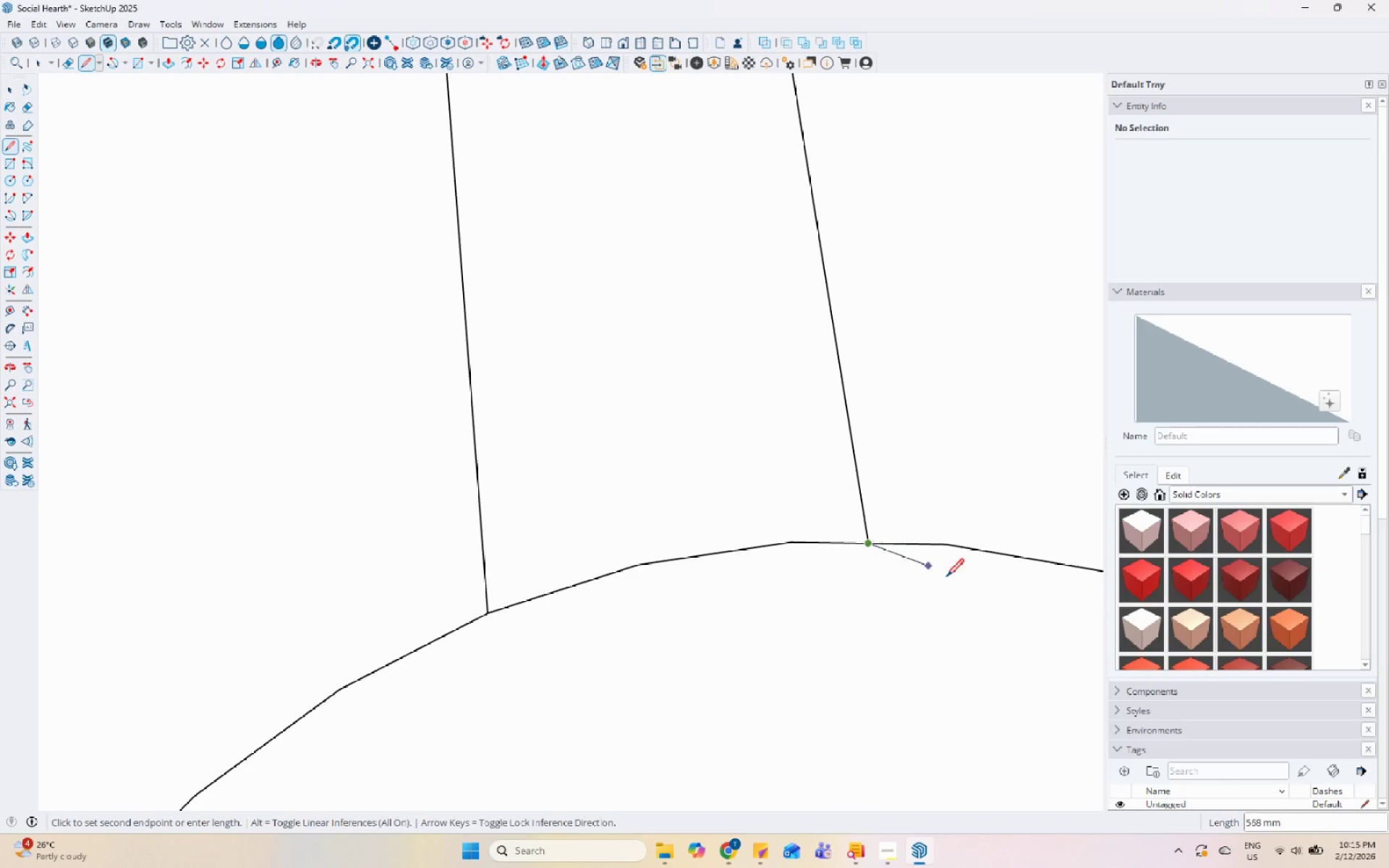 
key(Escape)
 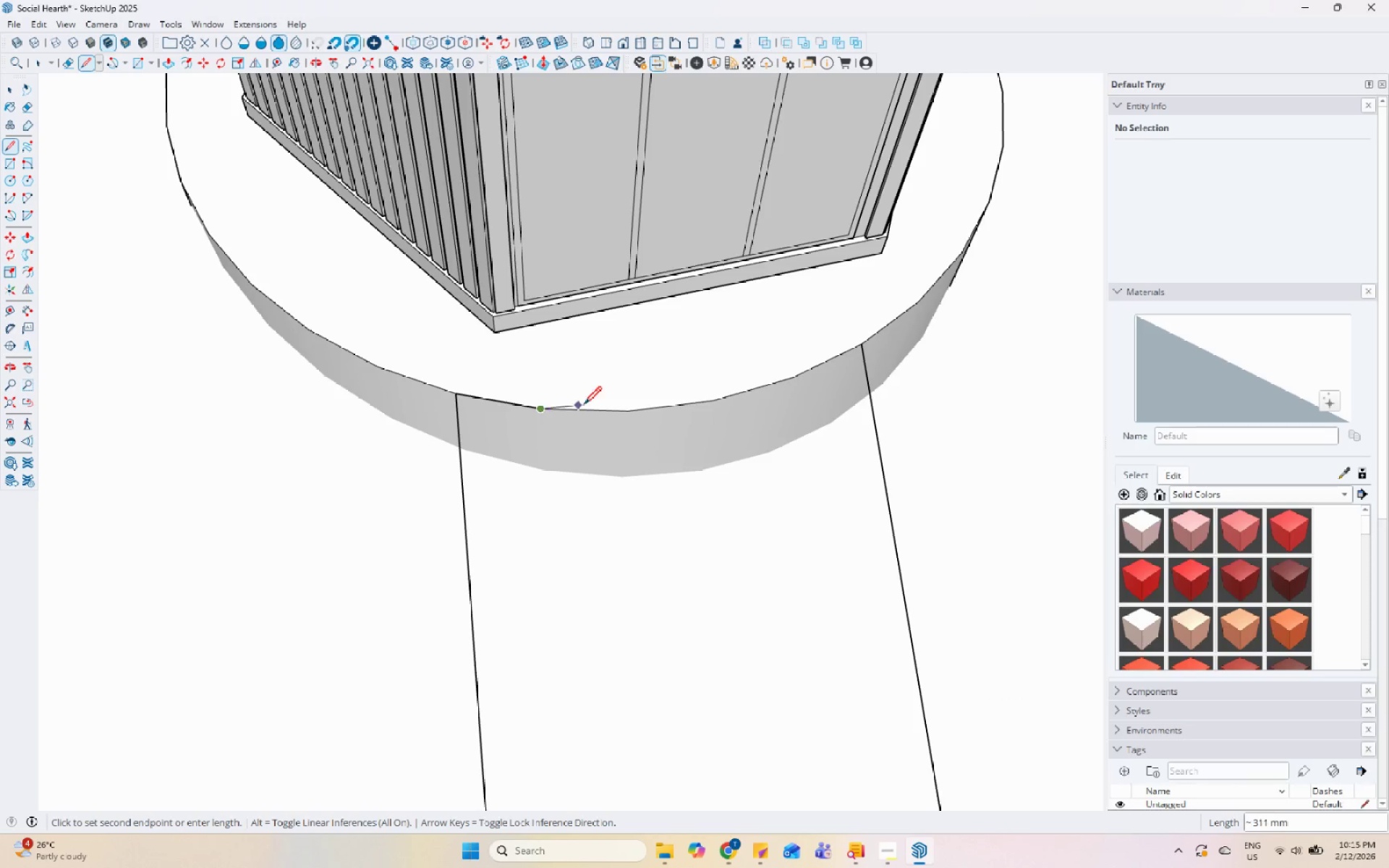 
scroll: coordinate [498, 347], scroll_direction: down, amount: 3.0
 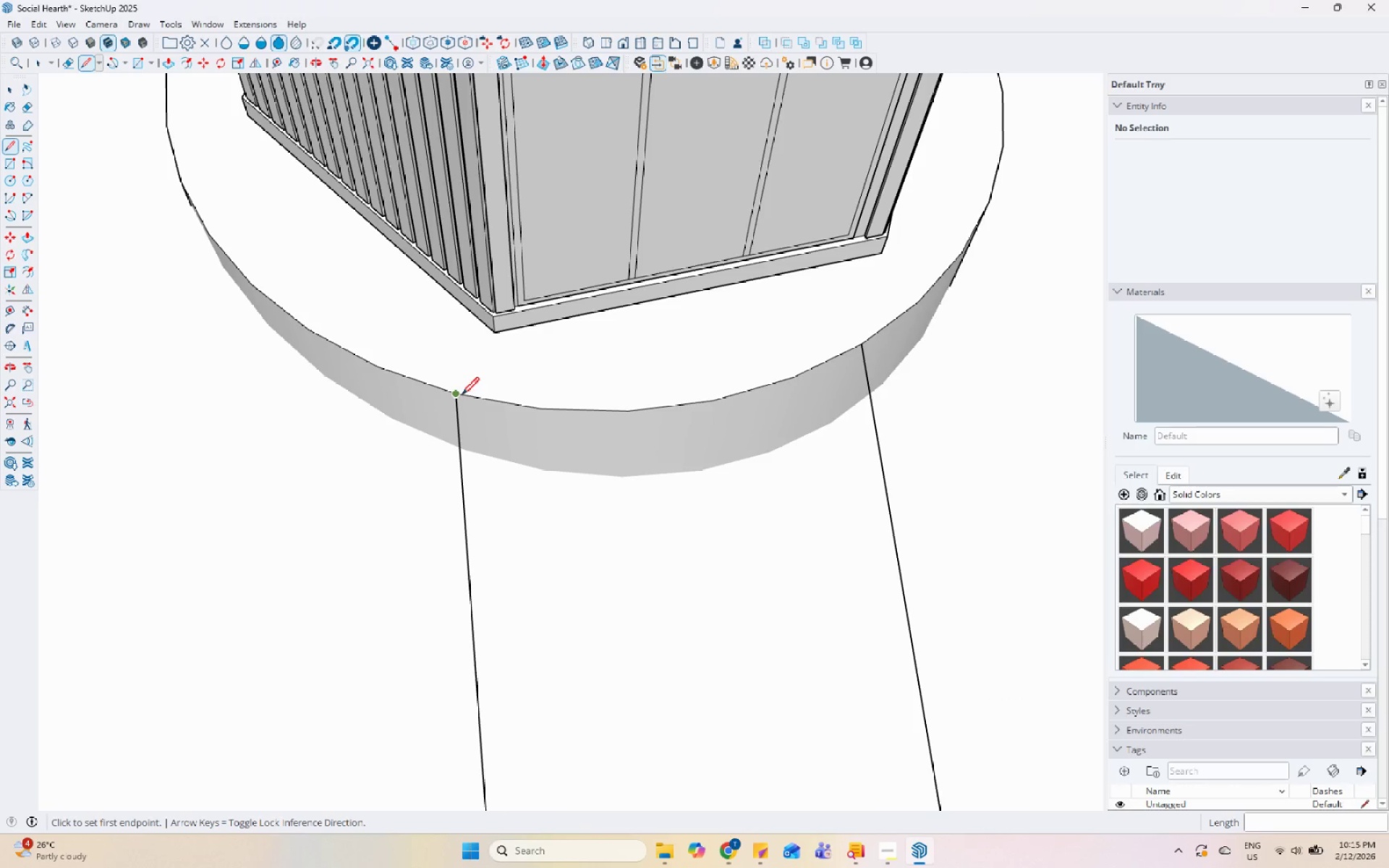 
left_click([628, 412])
 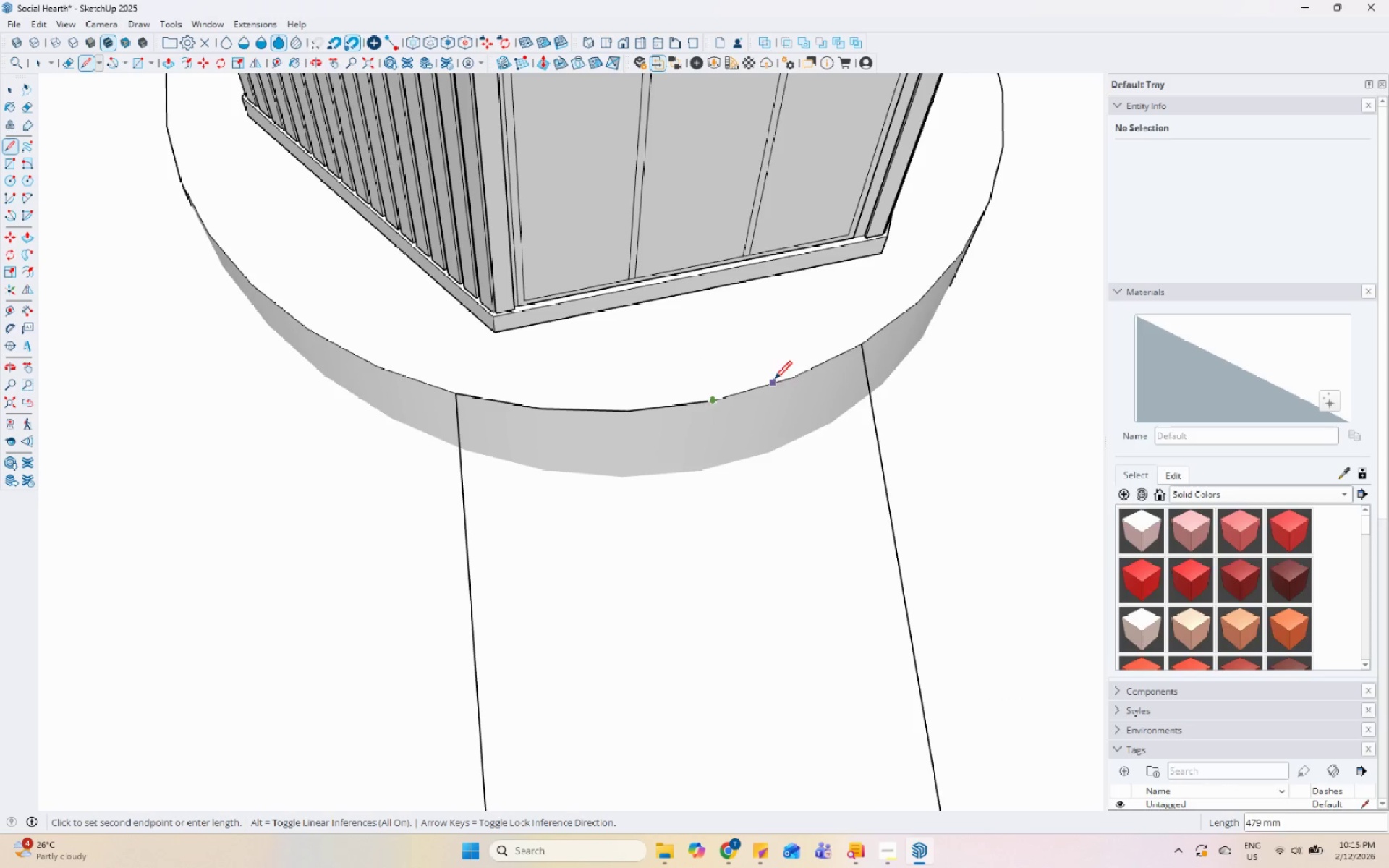 
left_click([798, 372])
 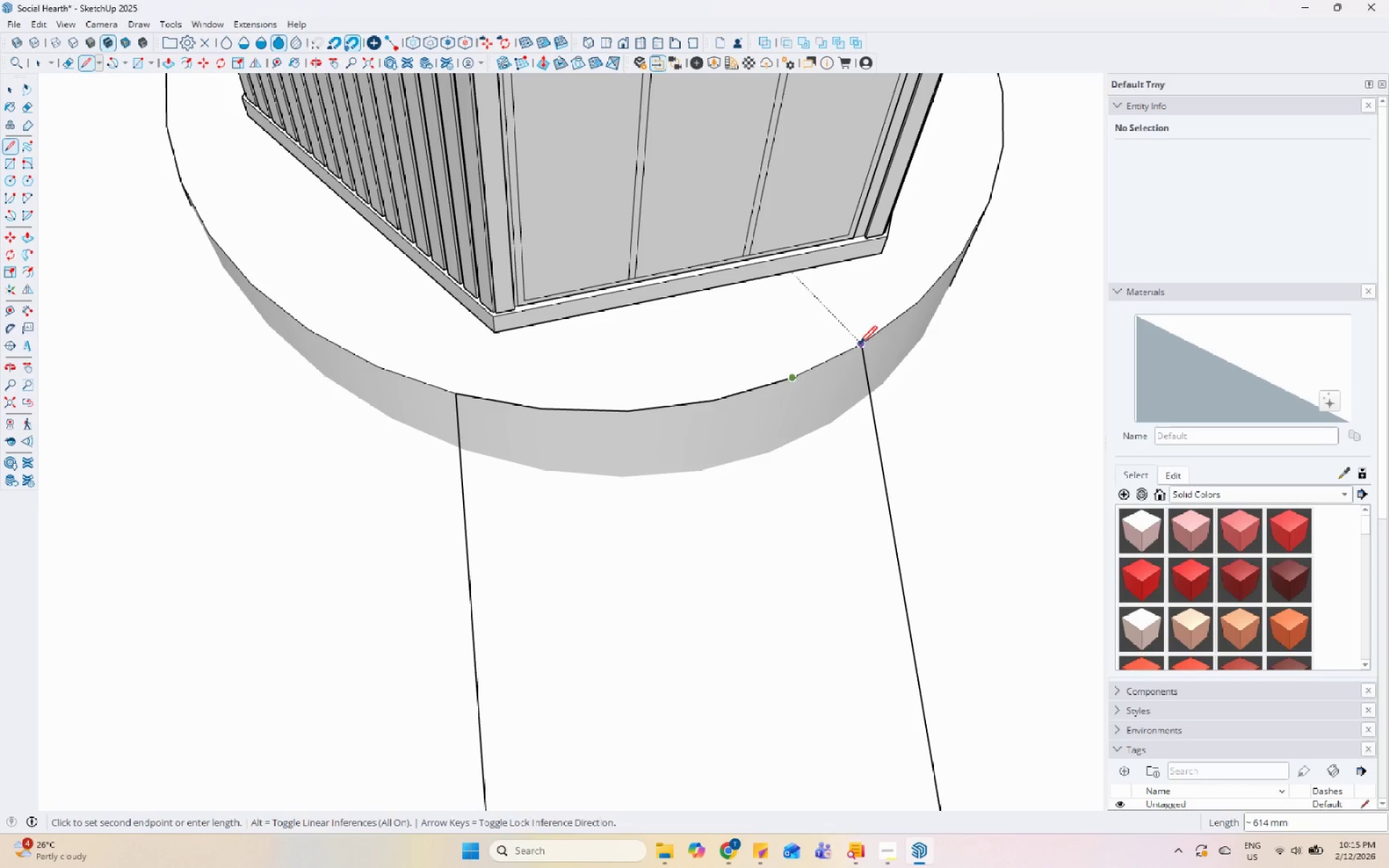 
scroll: coordinate [527, 358], scroll_direction: down, amount: 24.0
 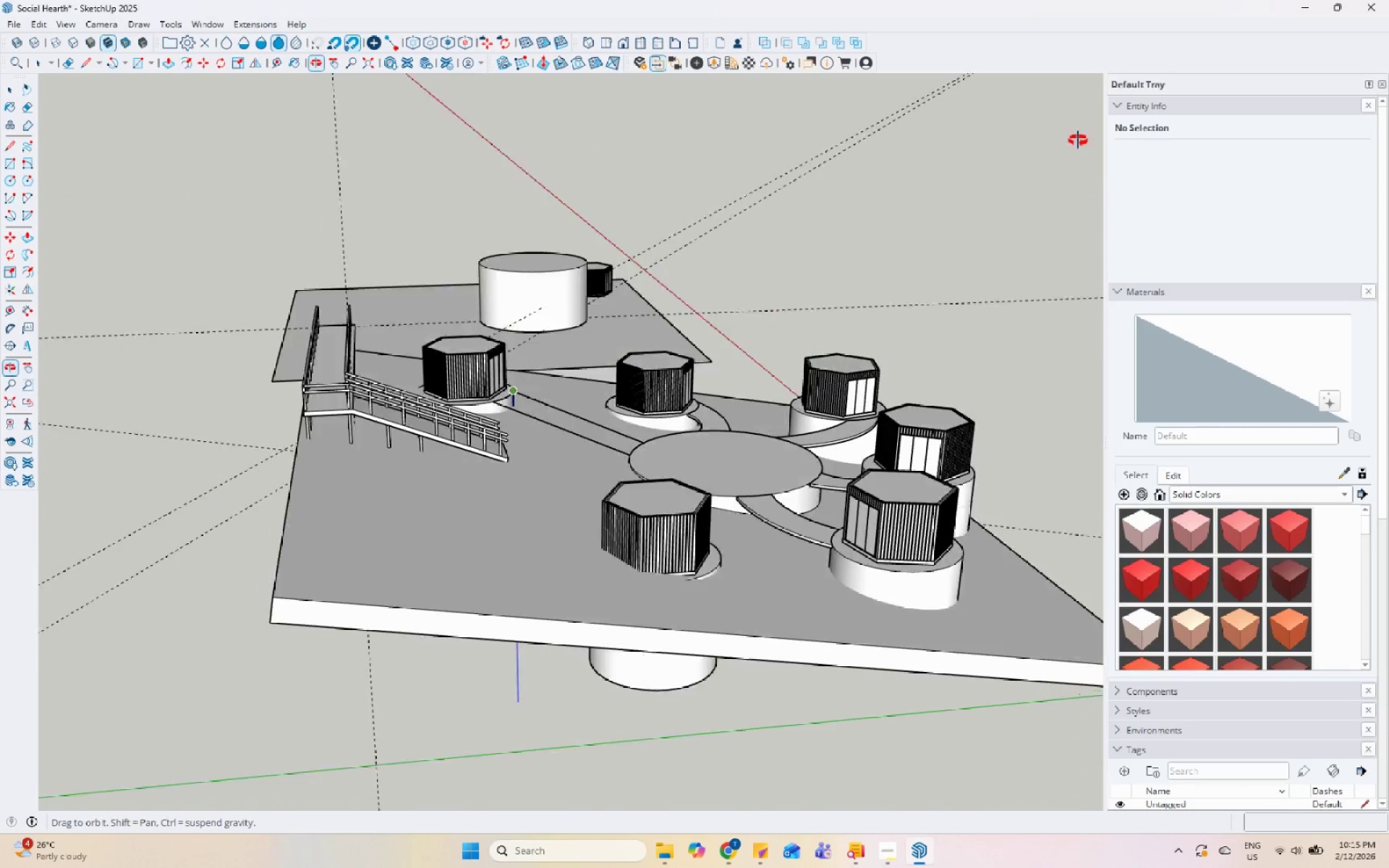 
scroll: coordinate [598, 411], scroll_direction: up, amount: 6.0
 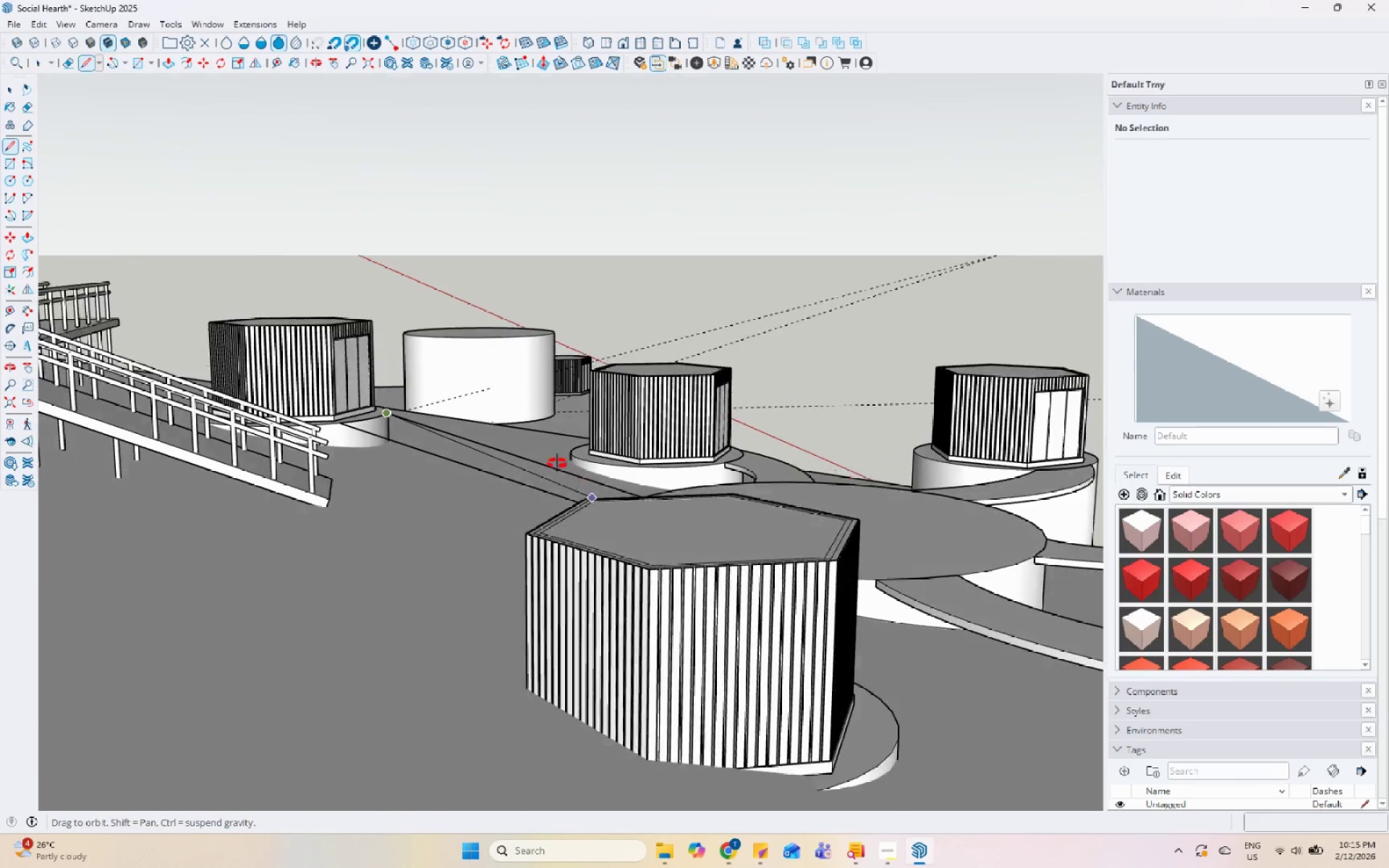 
key(Space)
 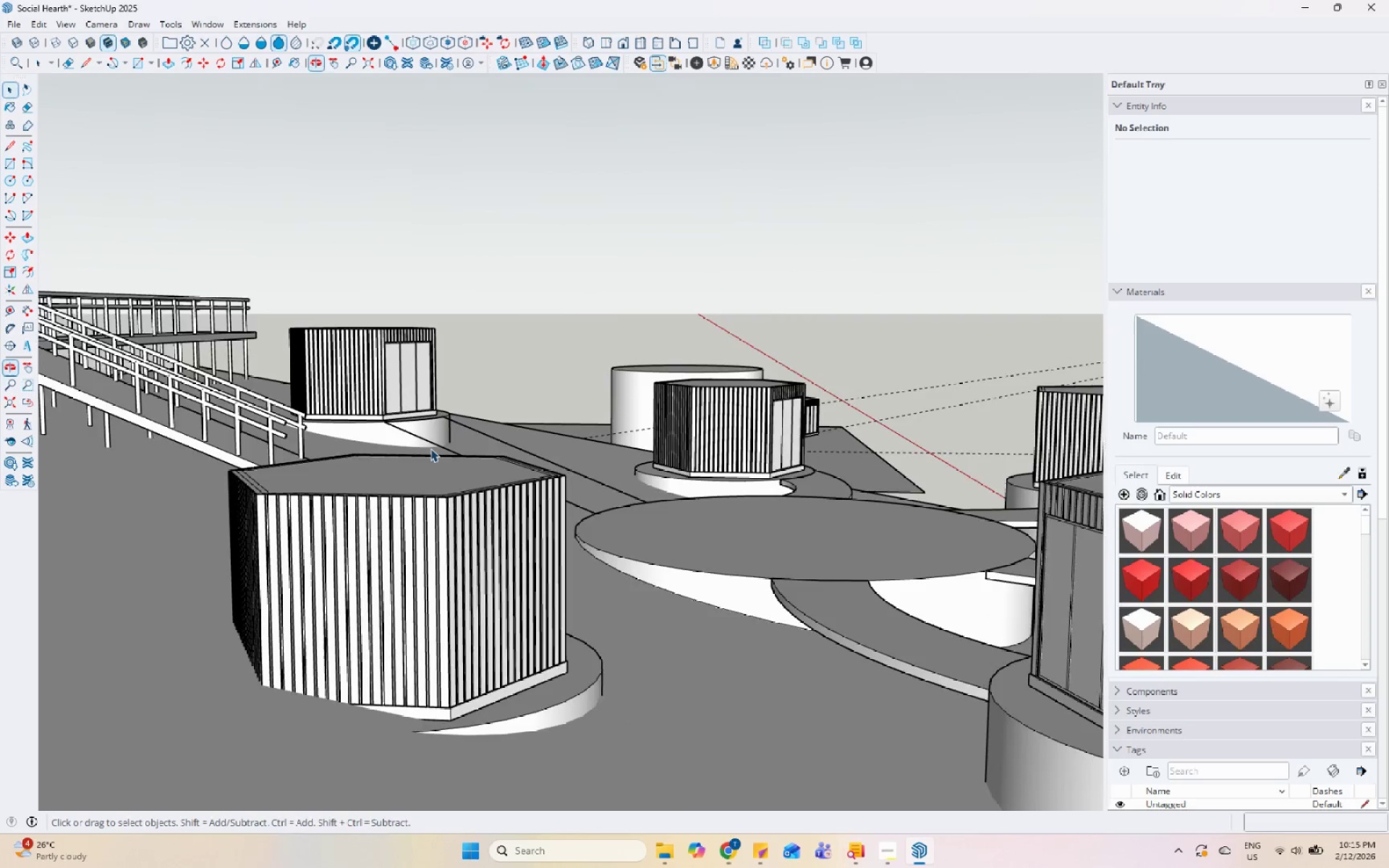 
scroll: coordinate [452, 440], scroll_direction: up, amount: 6.0
 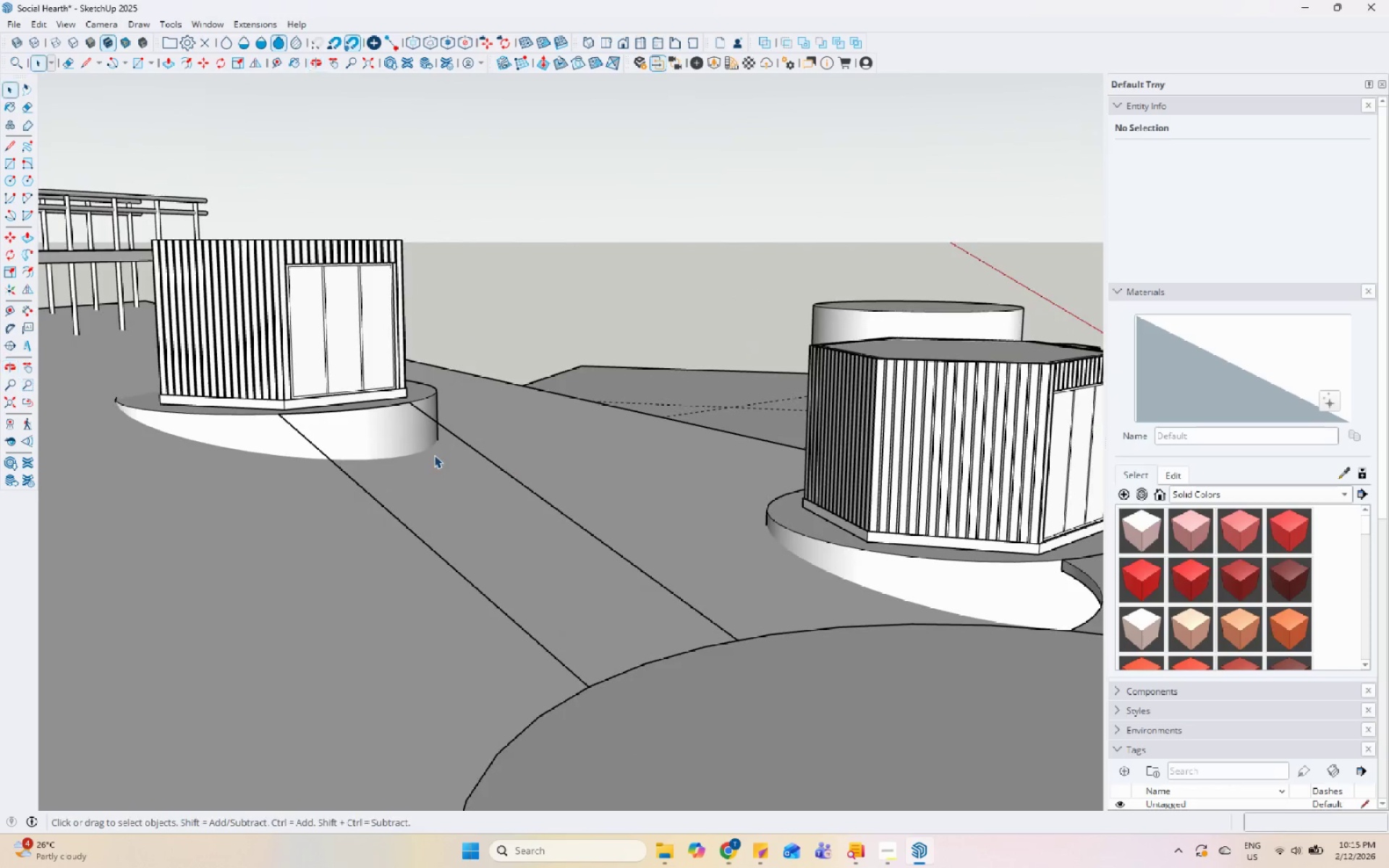 
left_click([486, 451])
 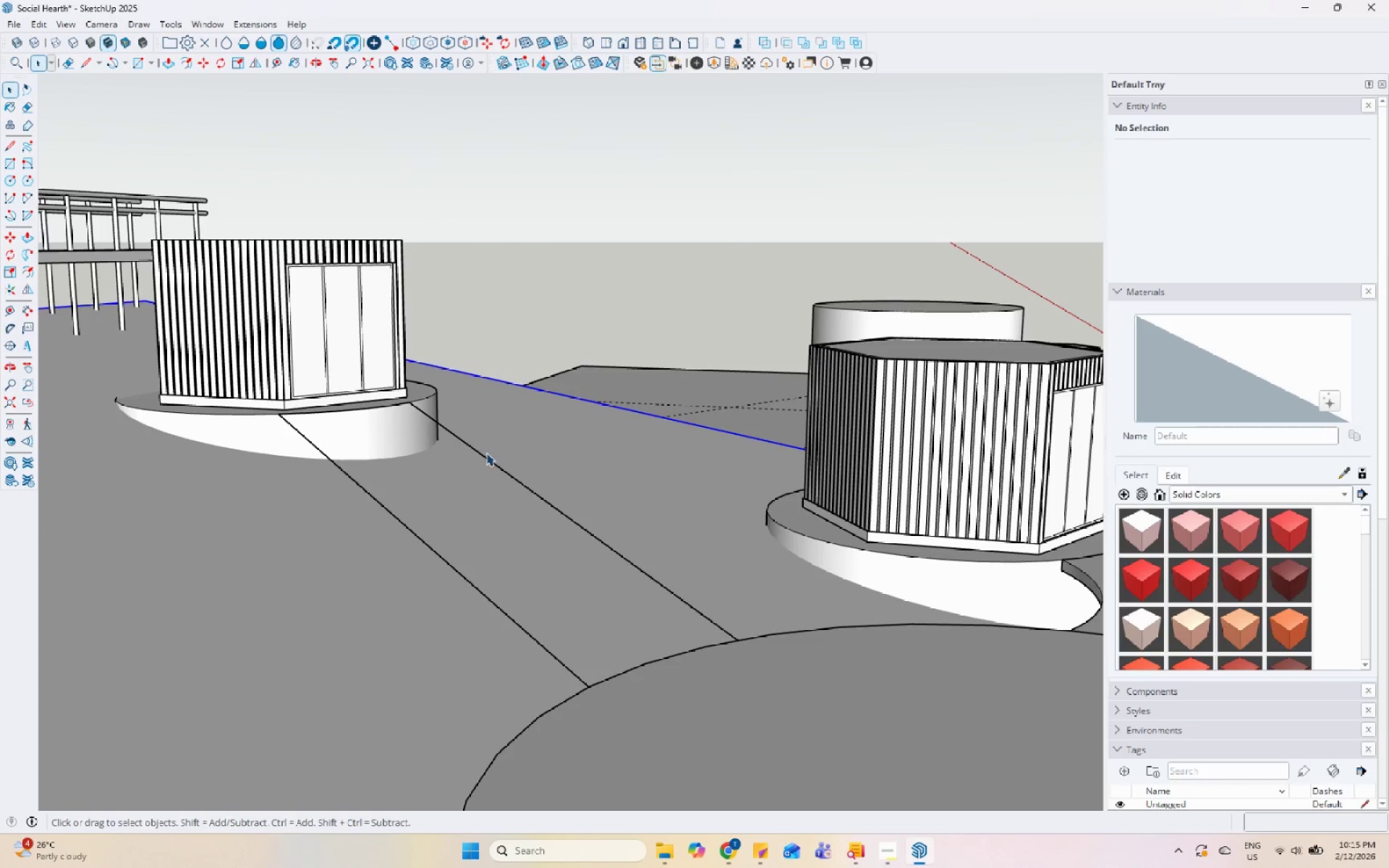 
scroll: coordinate [454, 533], scroll_direction: down, amount: 20.0
 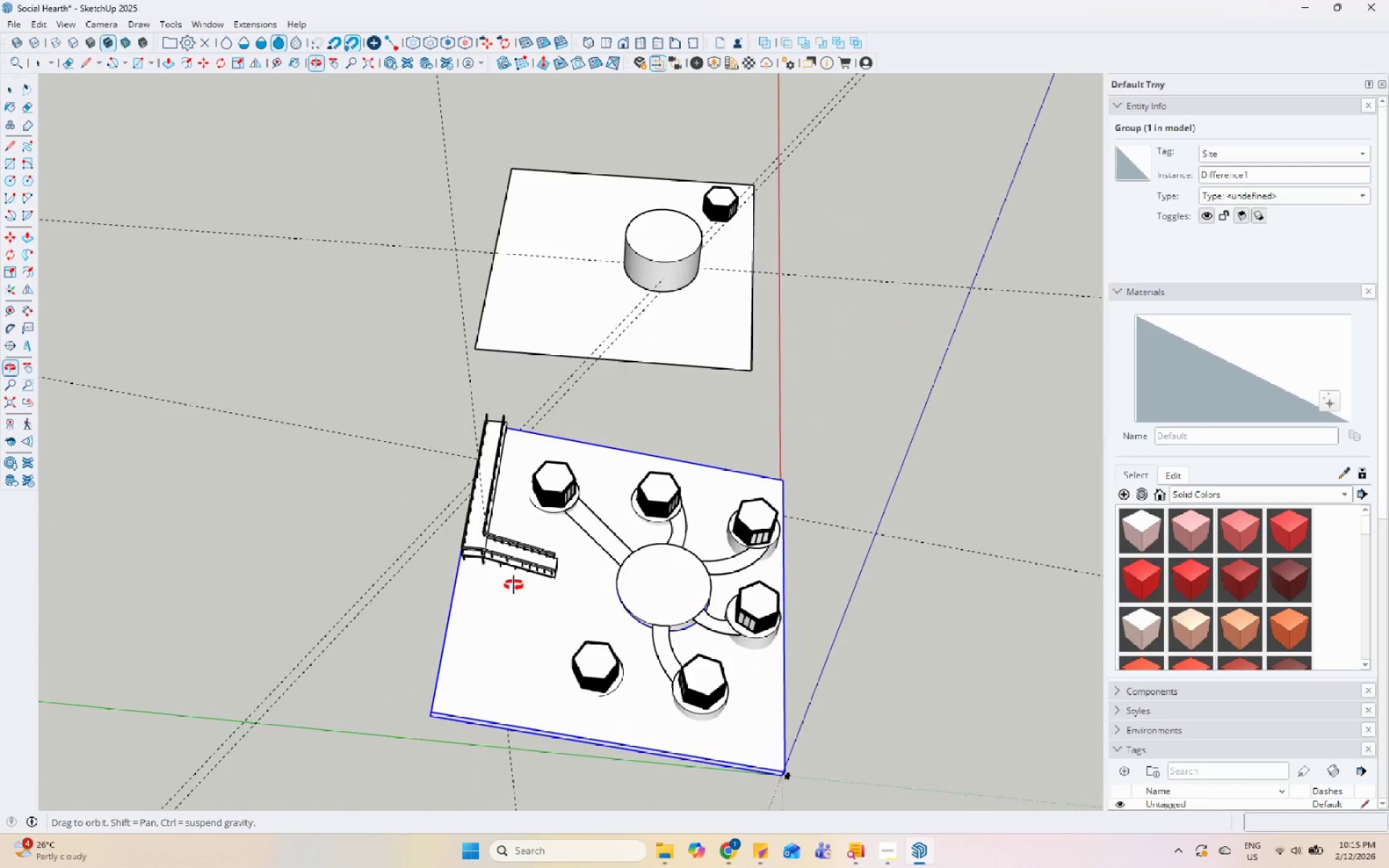 
scroll: coordinate [625, 650], scroll_direction: up, amount: 5.0
 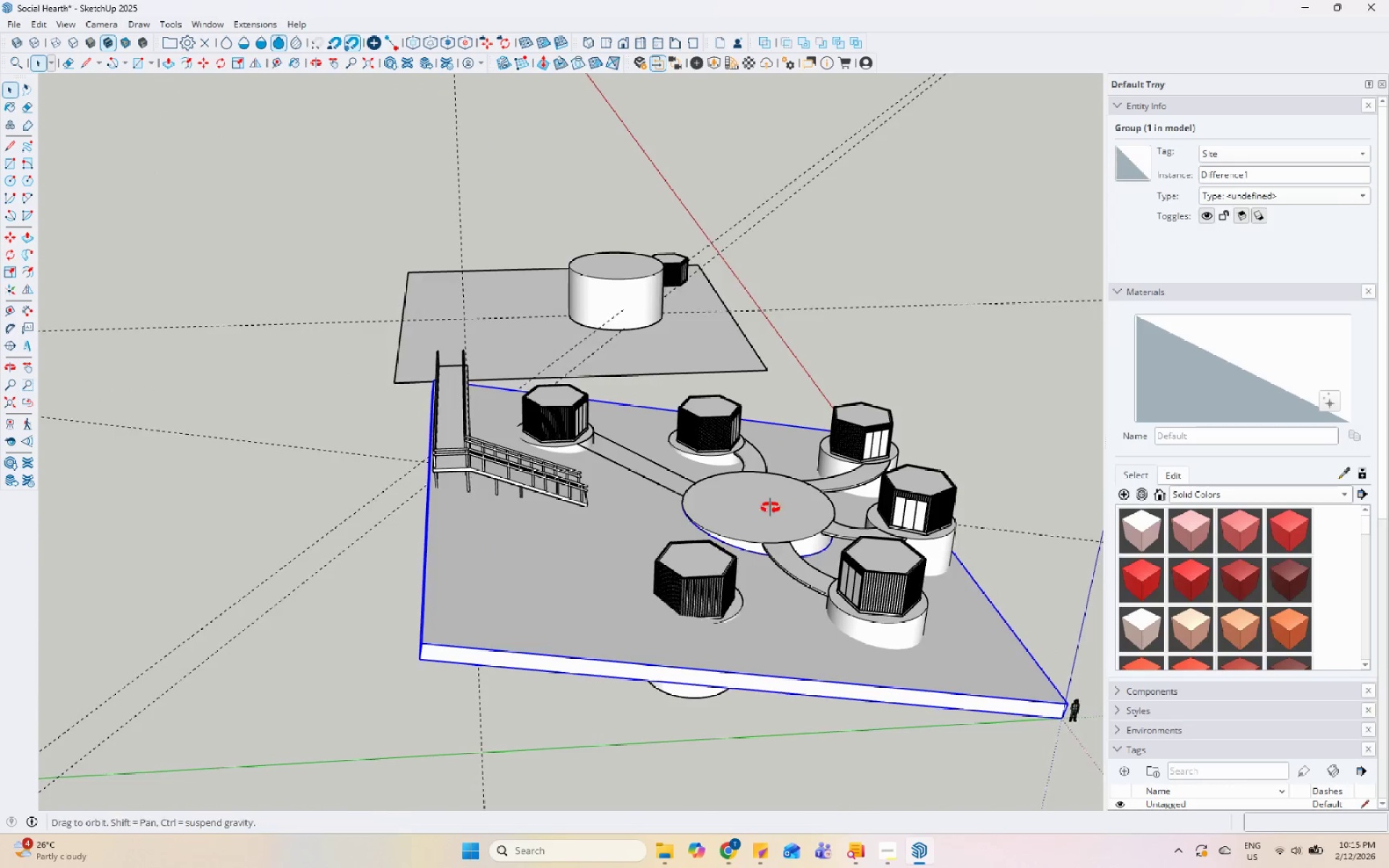 
scroll: coordinate [504, 509], scroll_direction: down, amount: 5.0
 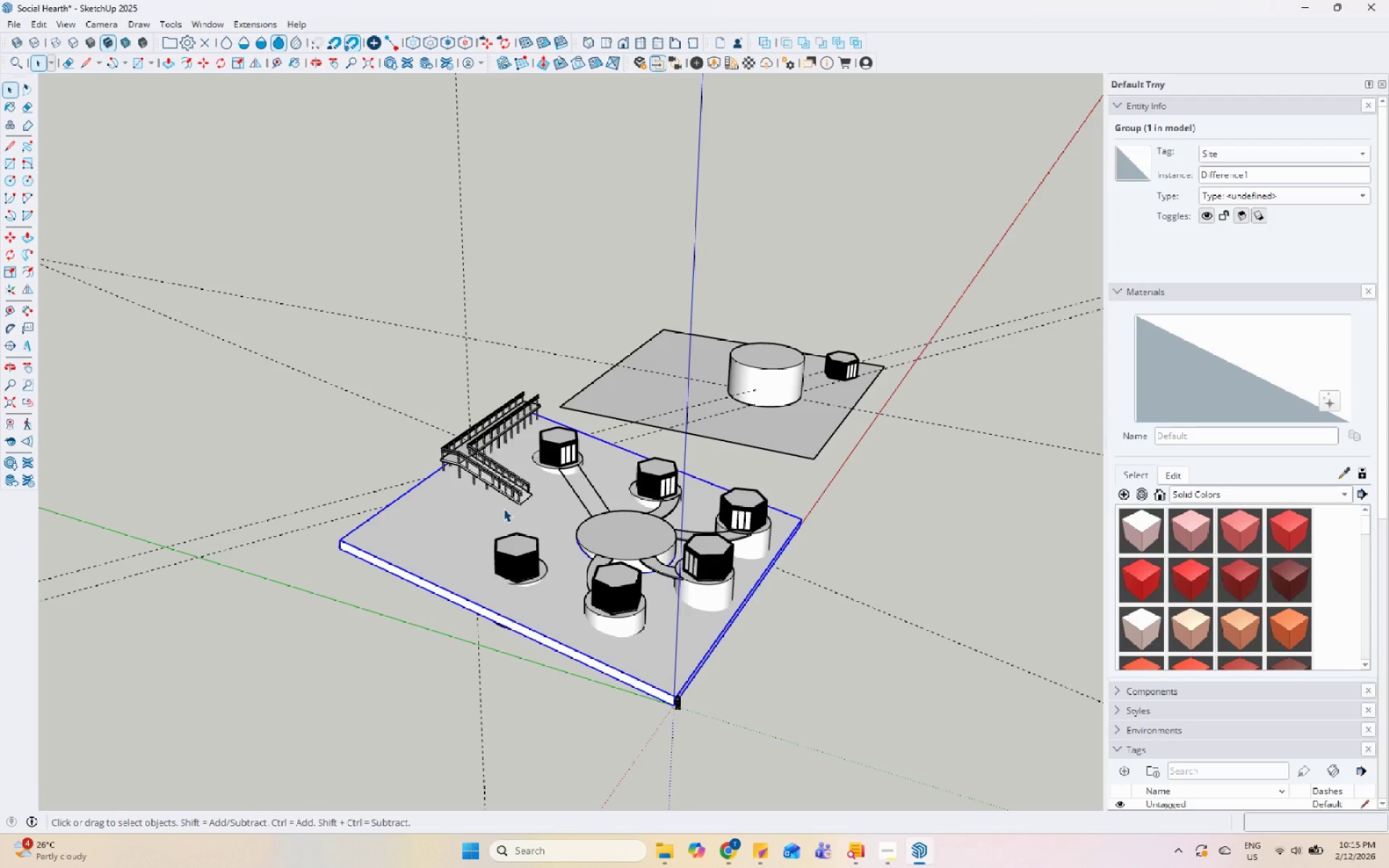 
wait(7.21)
 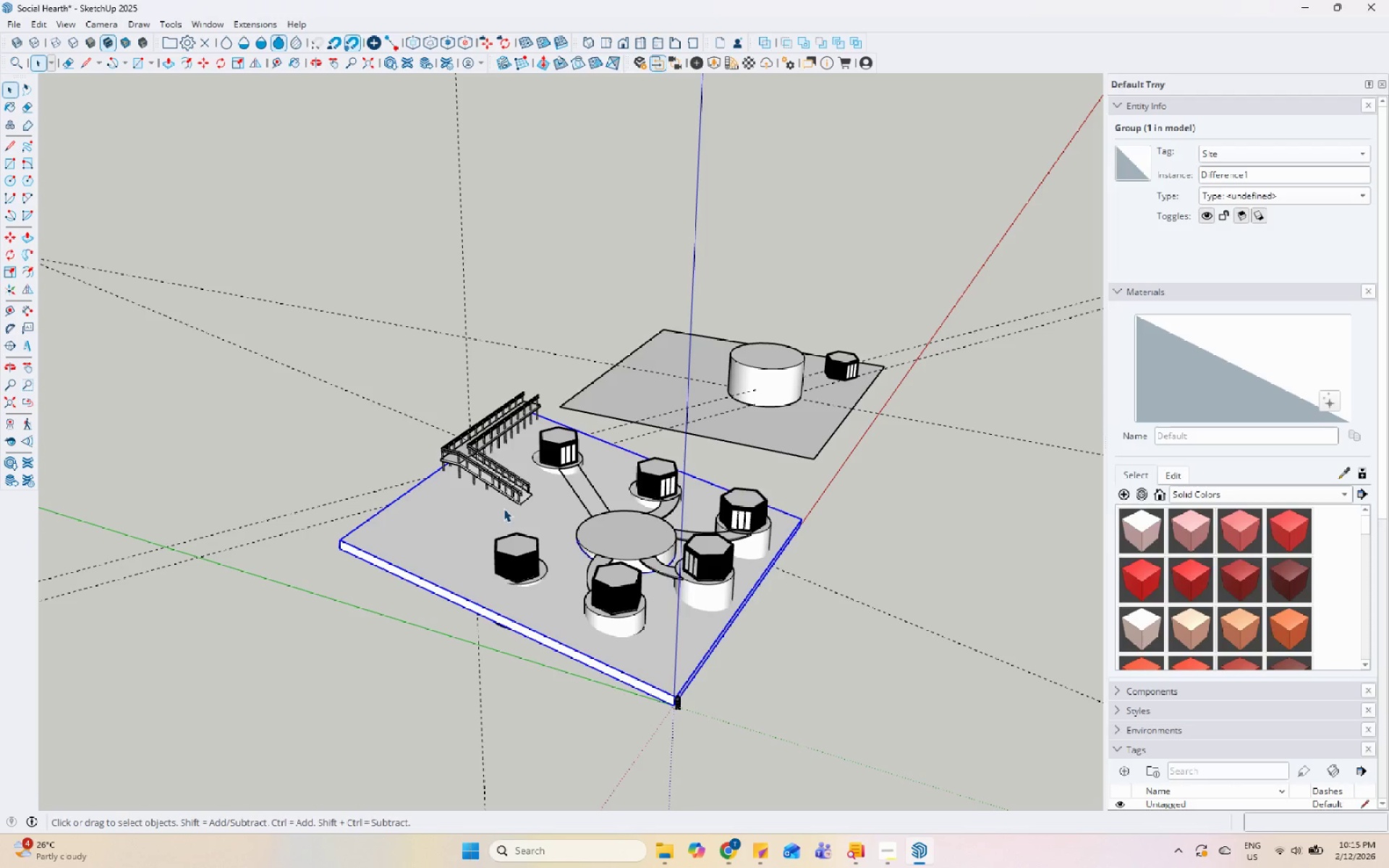 
scroll: coordinate [519, 579], scroll_direction: up, amount: 8.0
 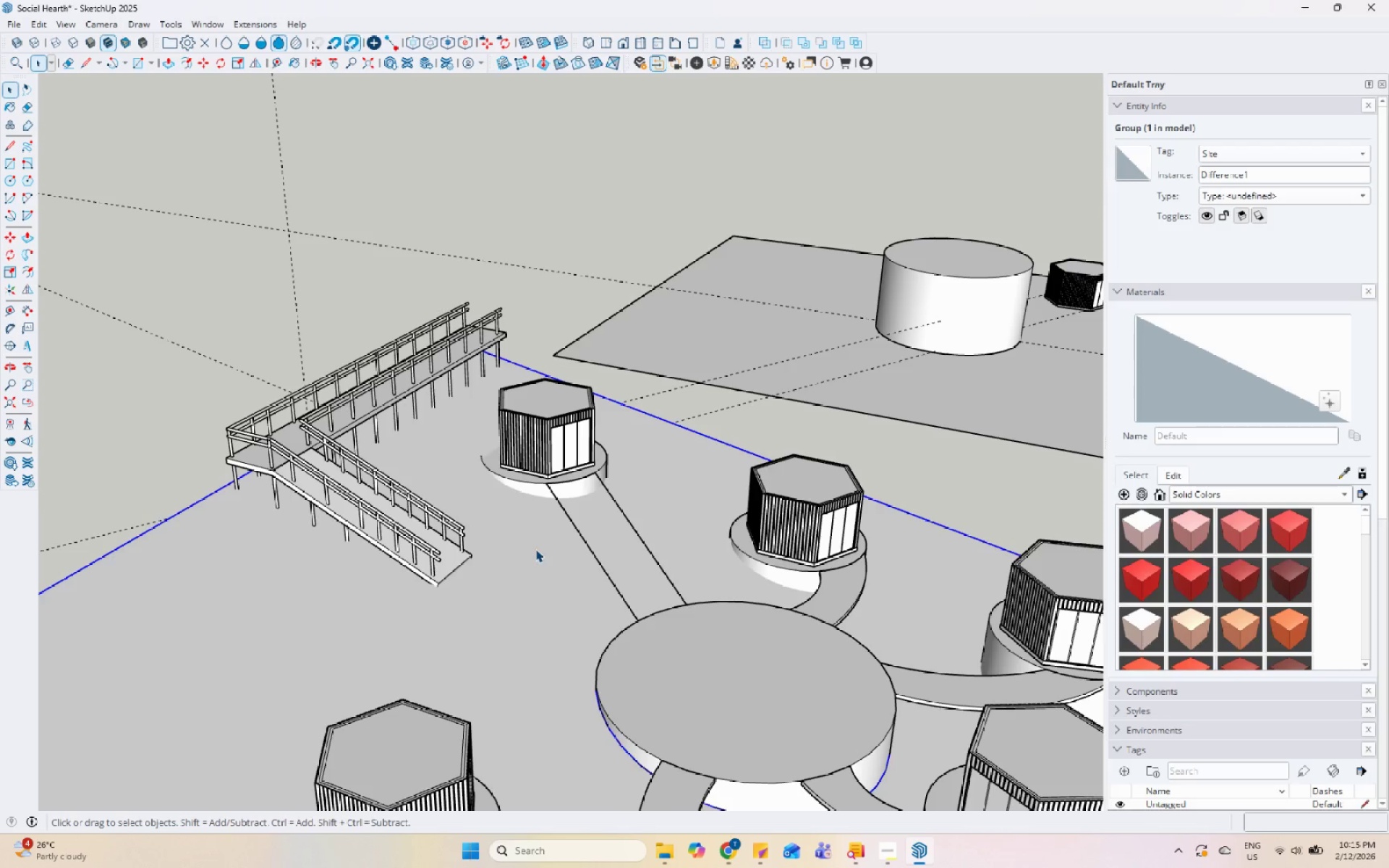 
wait(8.71)
 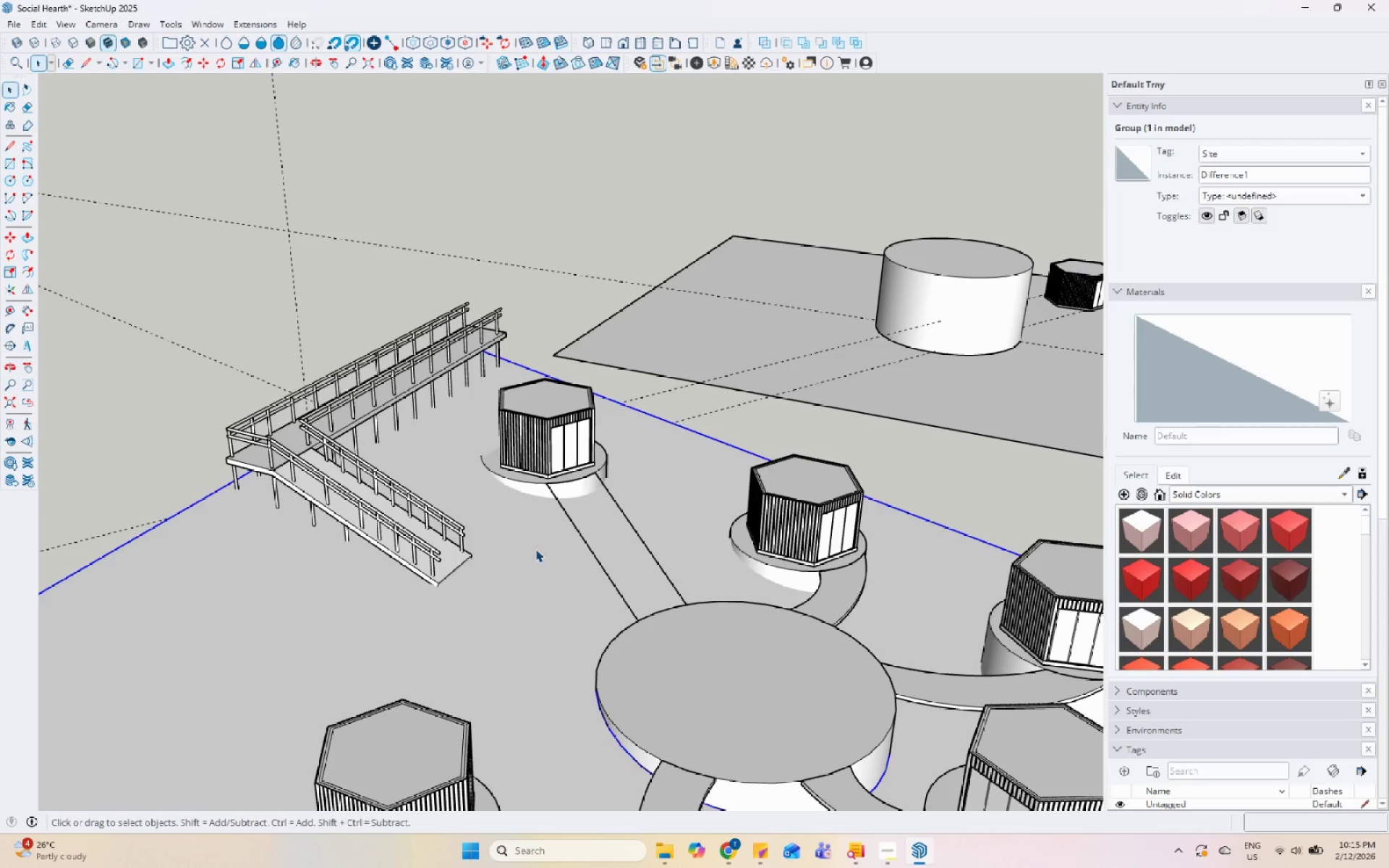 
key(Control+Z)
 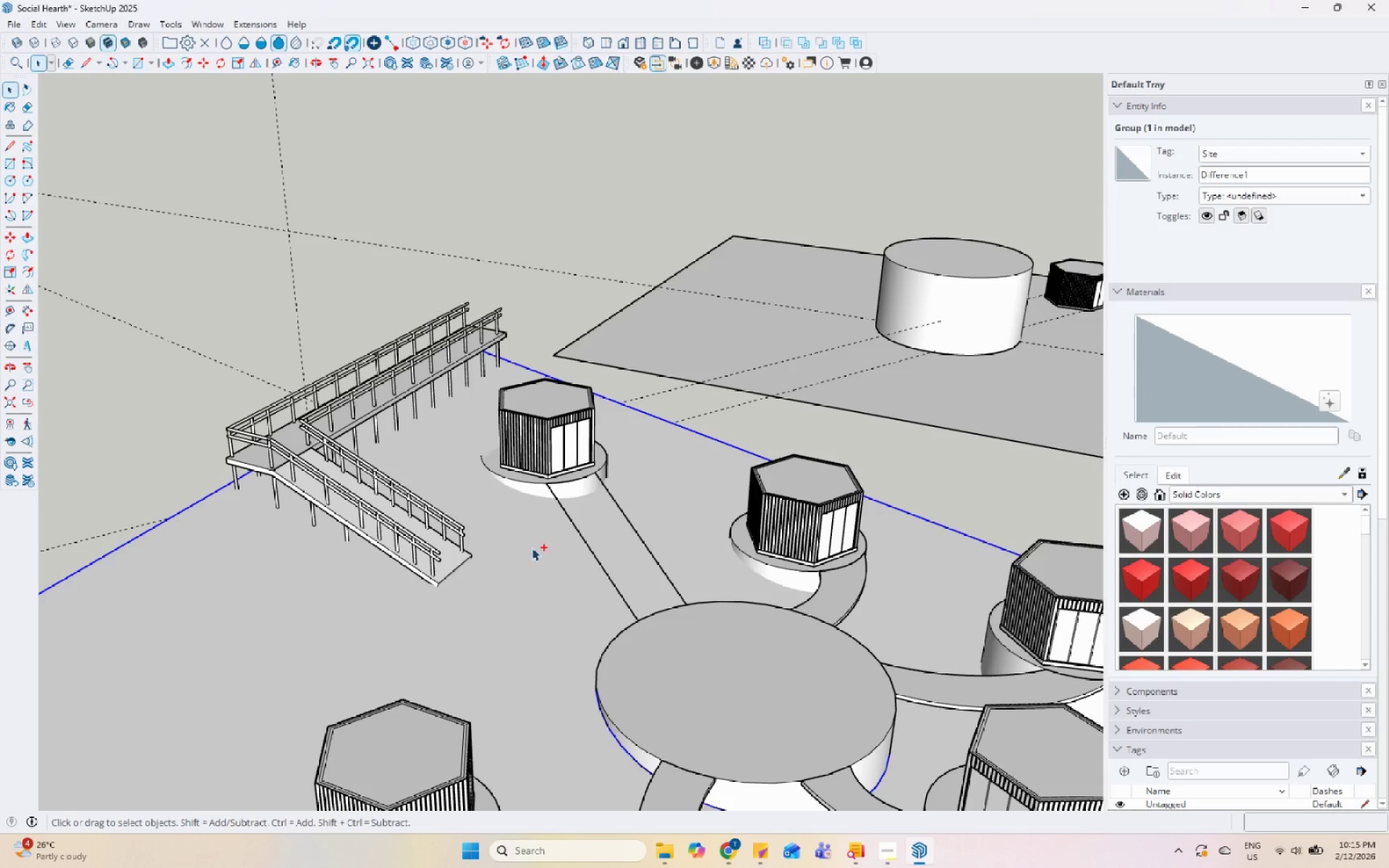 
key(Control+Z)
 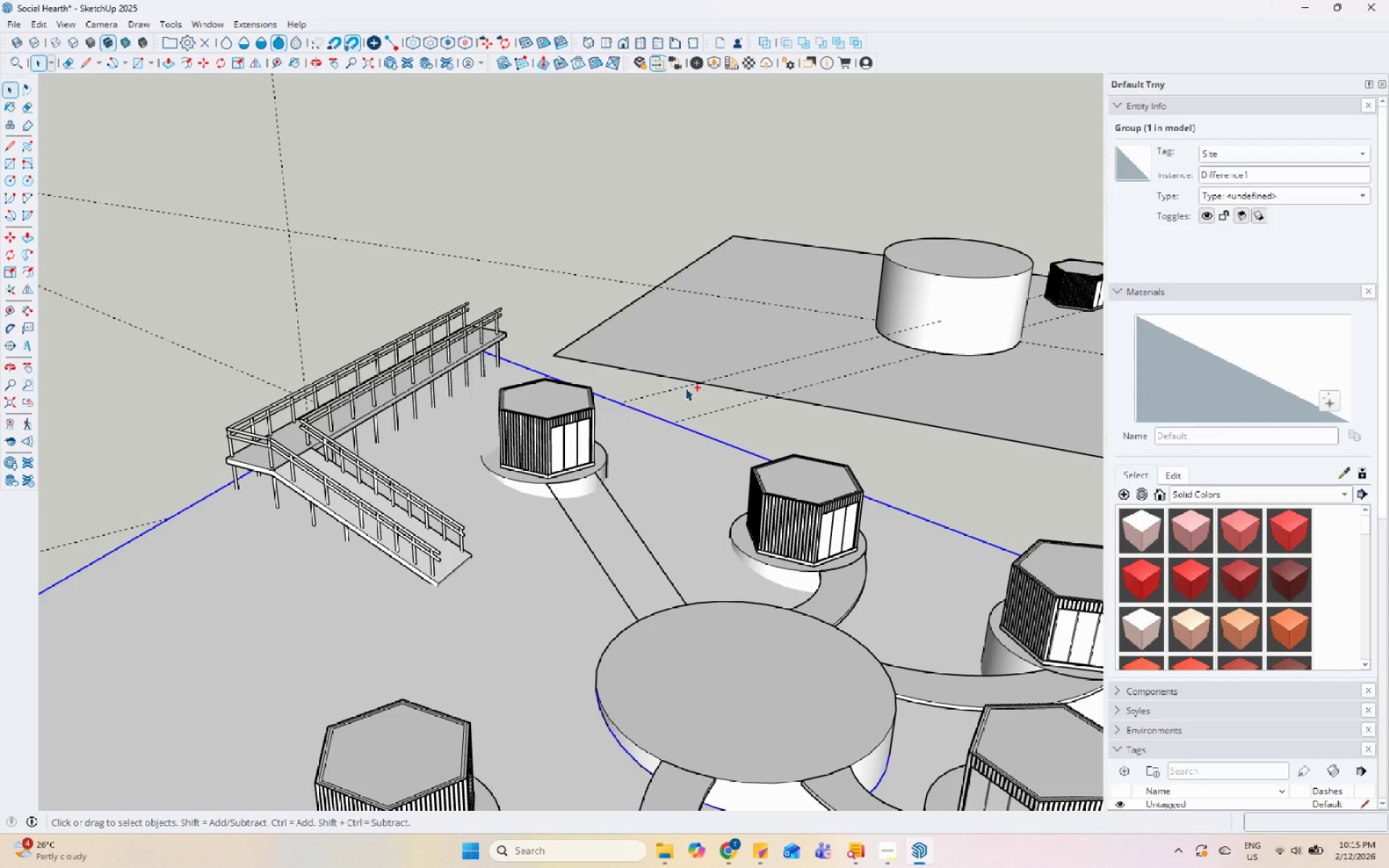 
key(Control+Z)
 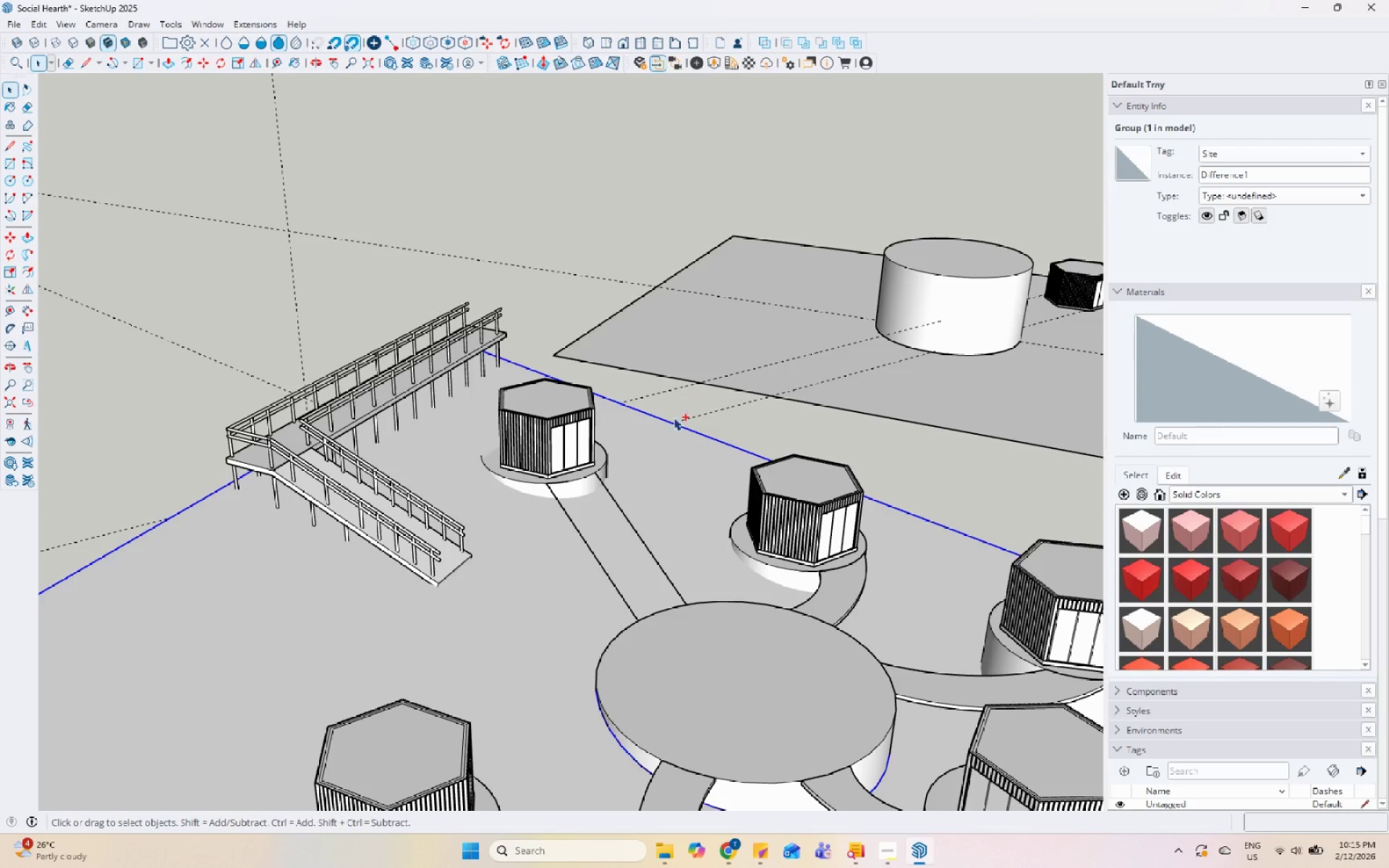 
key(Control+Z)
 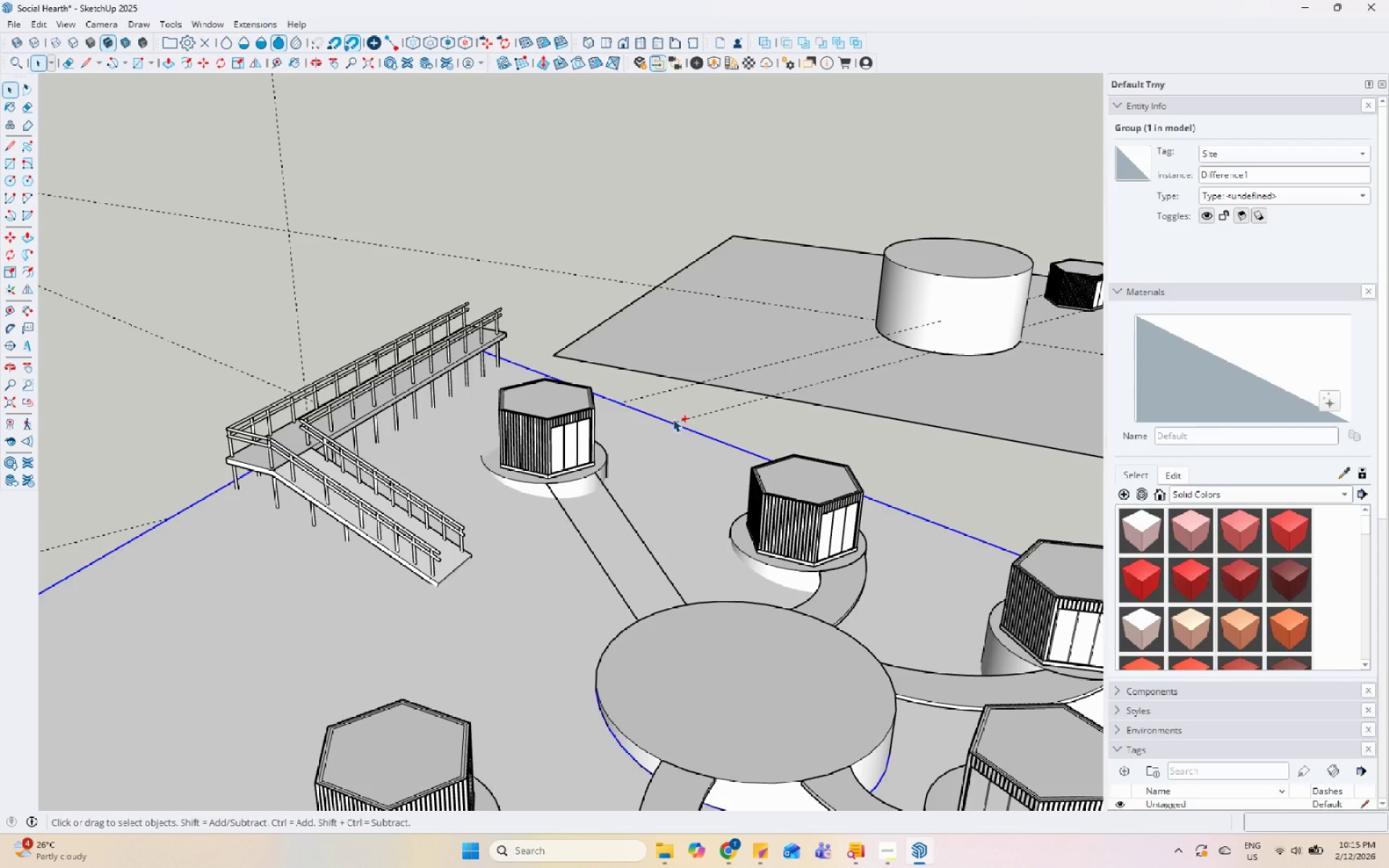 
key(Control+Z)
 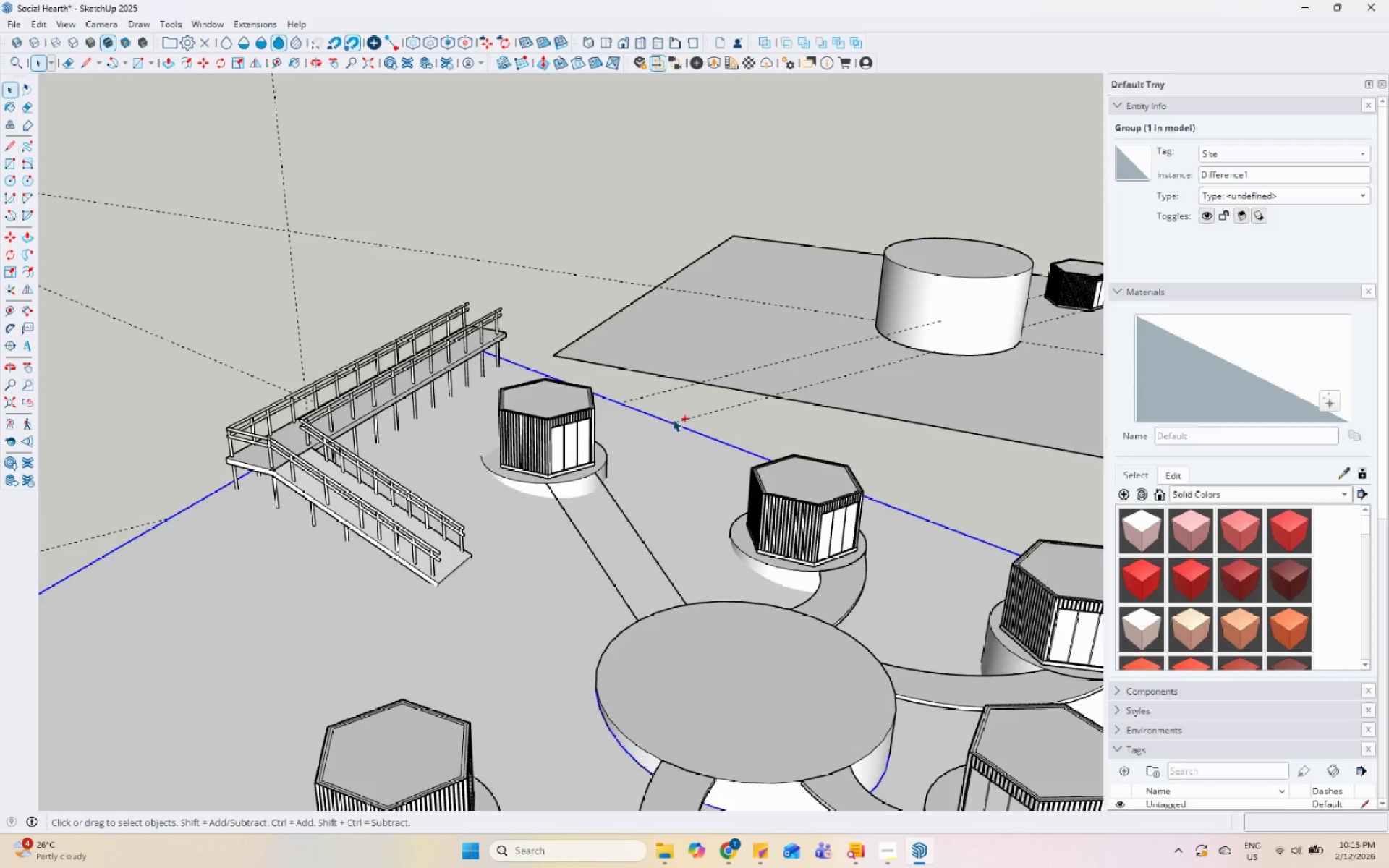 
key(Control+Z)
 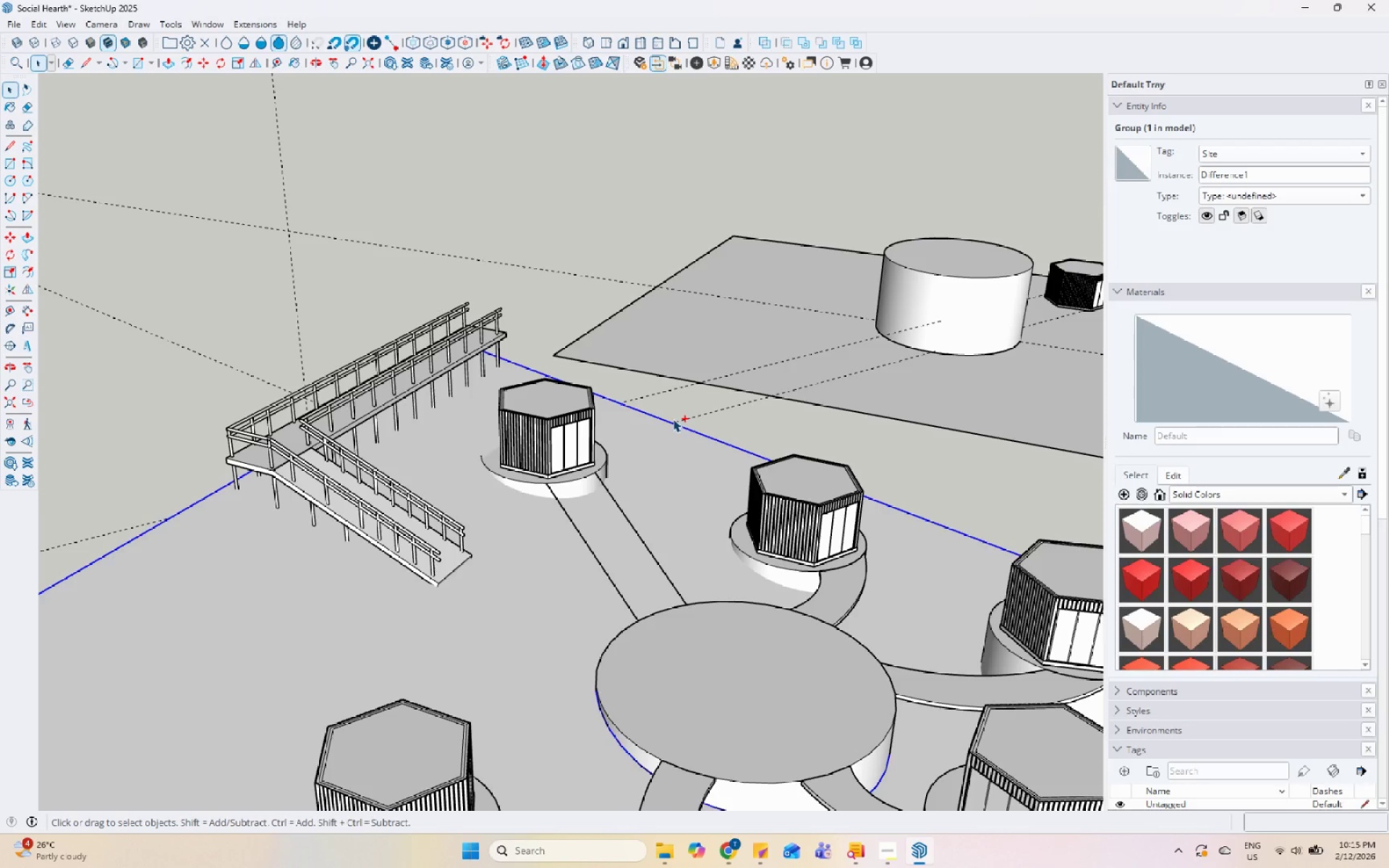 
key(Control+Z)
 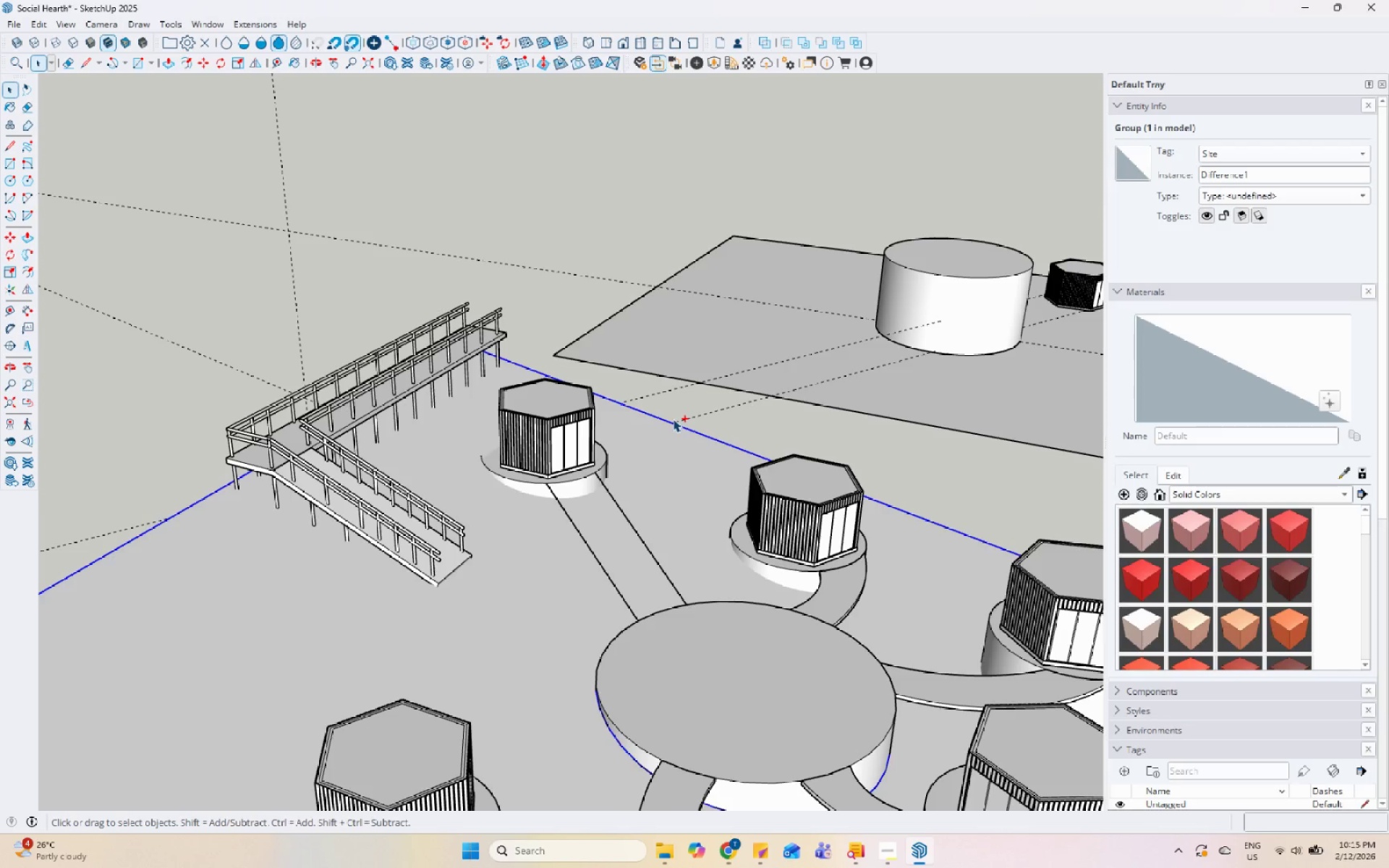 
key(Control+Z)
 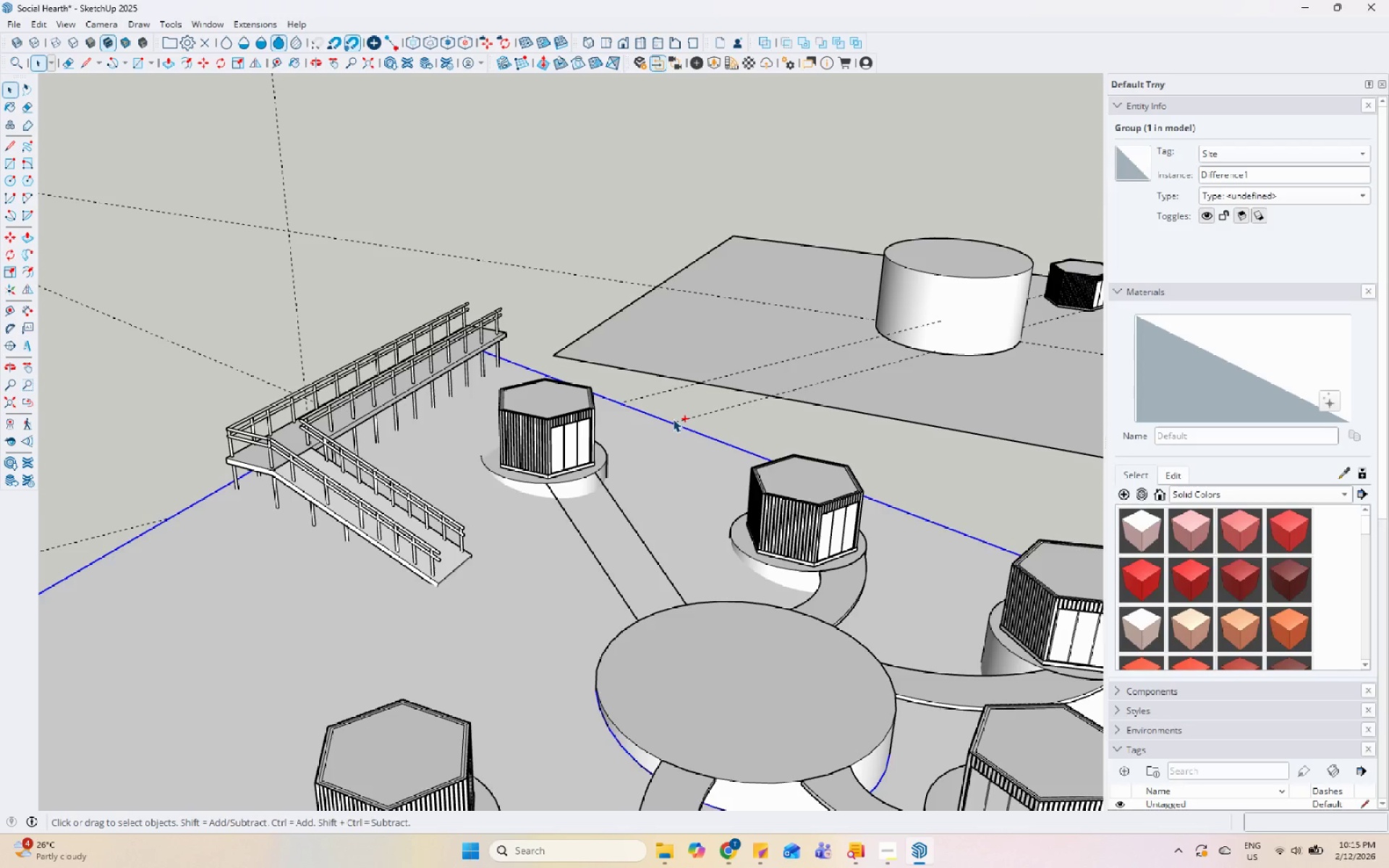 
key(Control+Z)
 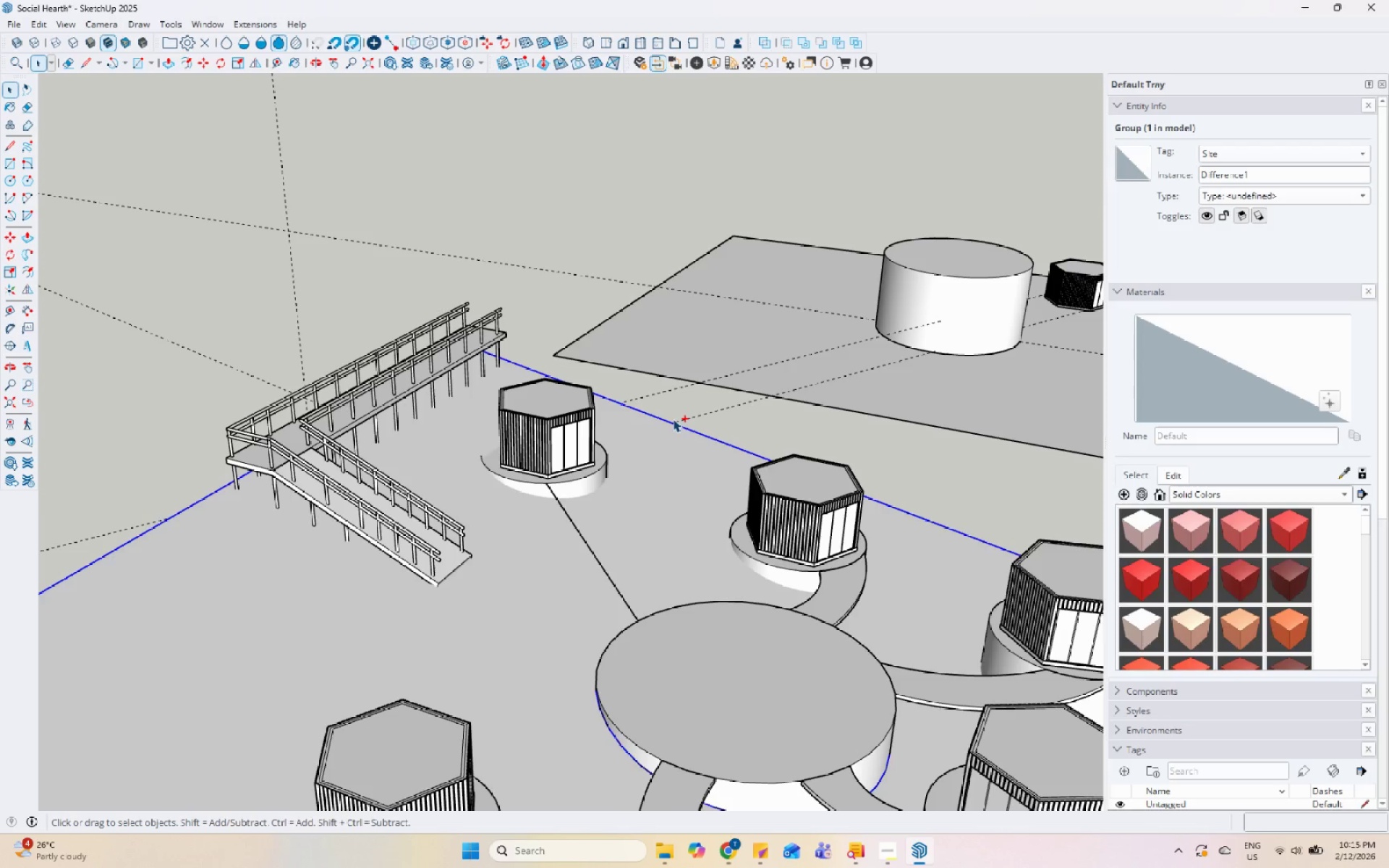 
key(Control+Z)
 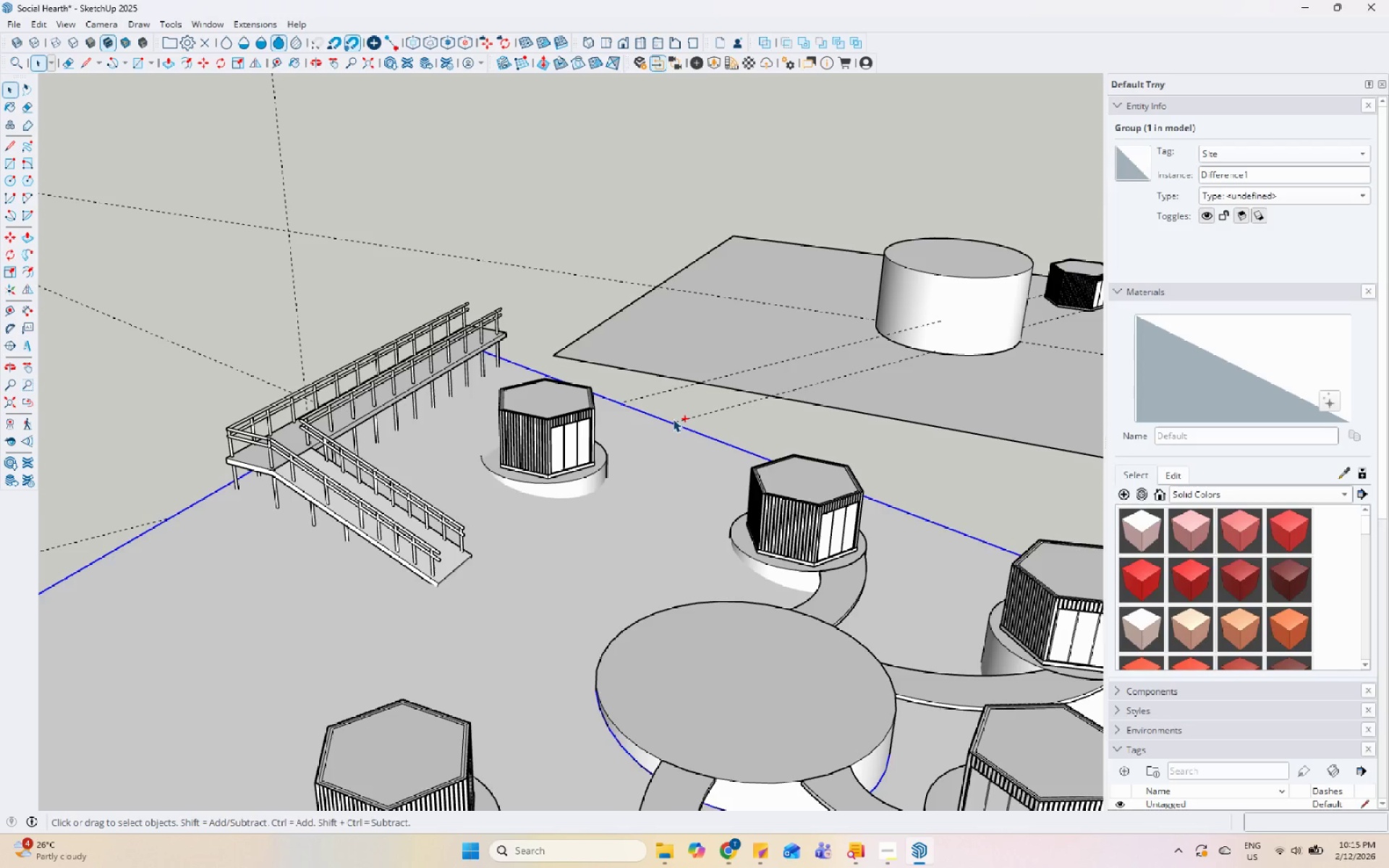 
key(Control+Z)
 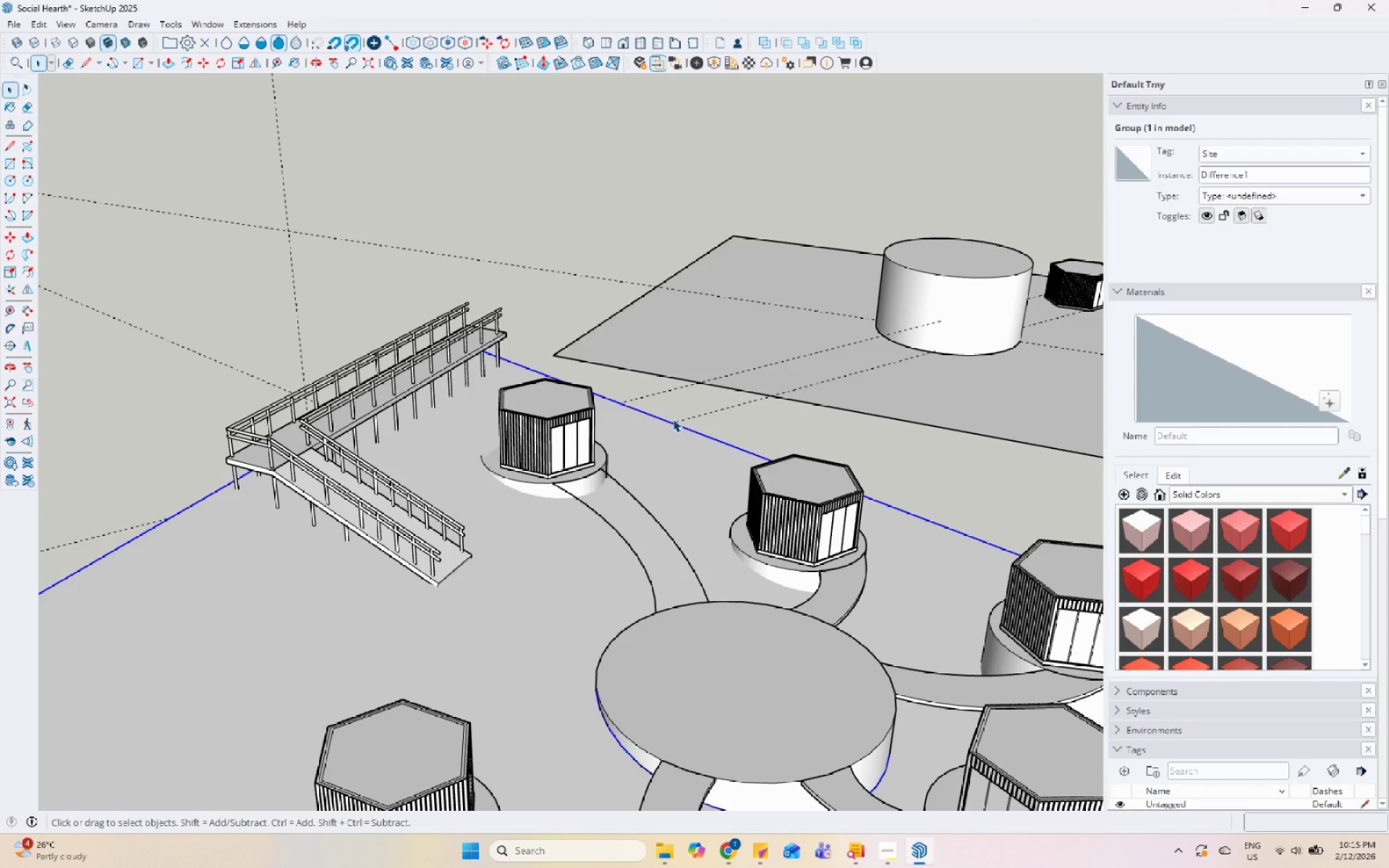 
scroll: coordinate [649, 454], scroll_direction: down, amount: 6.0
 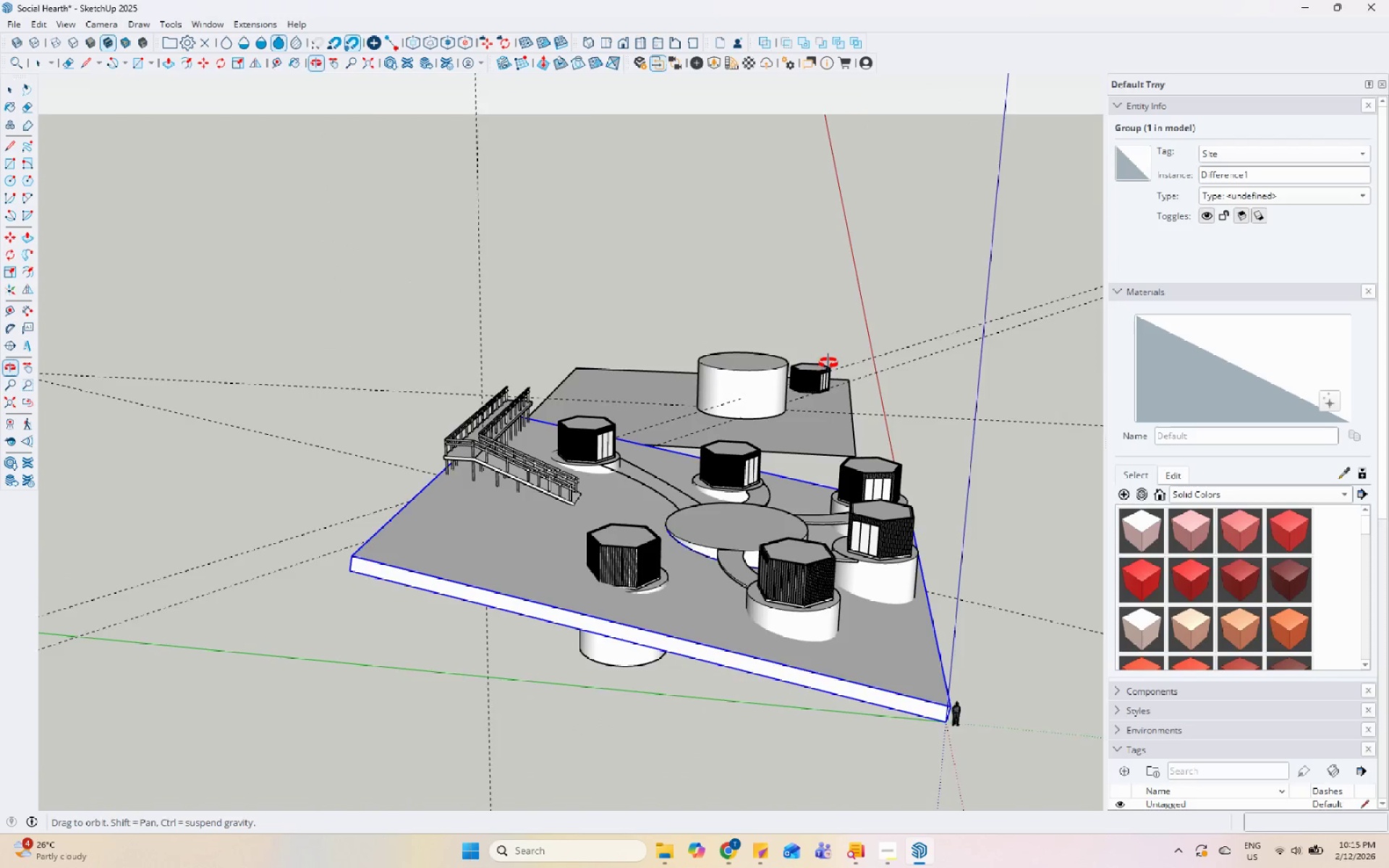 
scroll: coordinate [621, 485], scroll_direction: up, amount: 6.0
 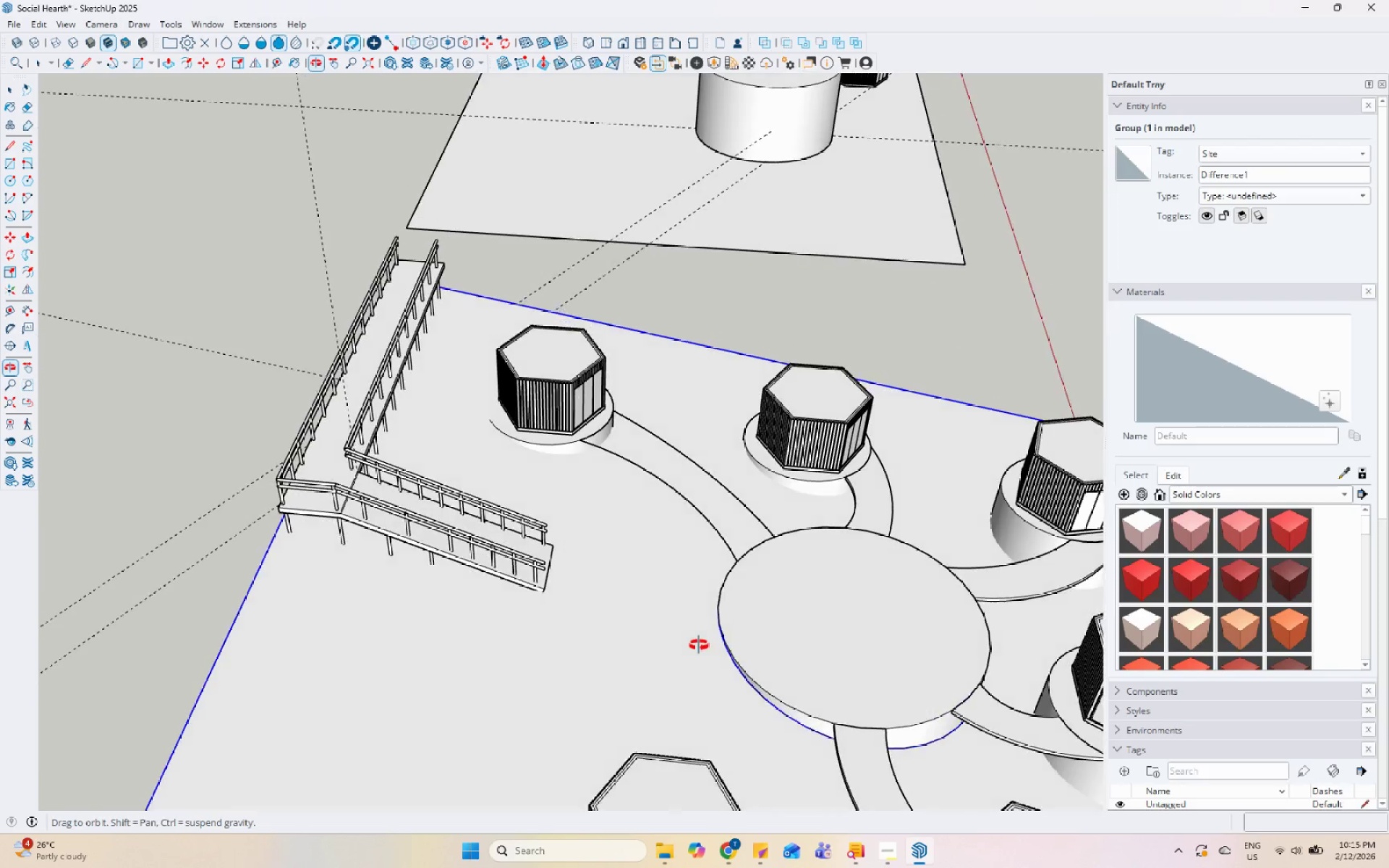 
wait(5.07)
 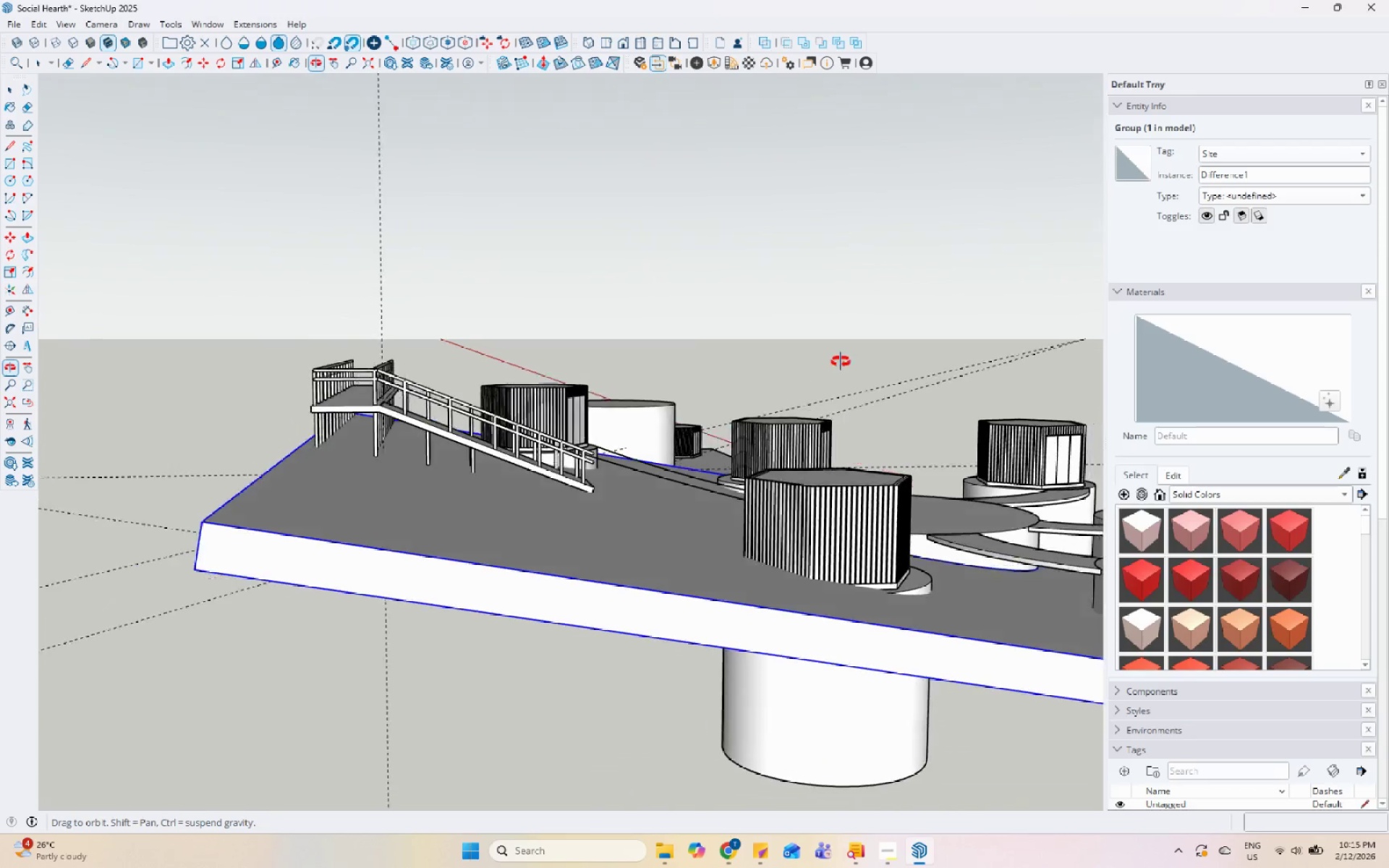 
scroll: coordinate [646, 427], scroll_direction: up, amount: 5.0
 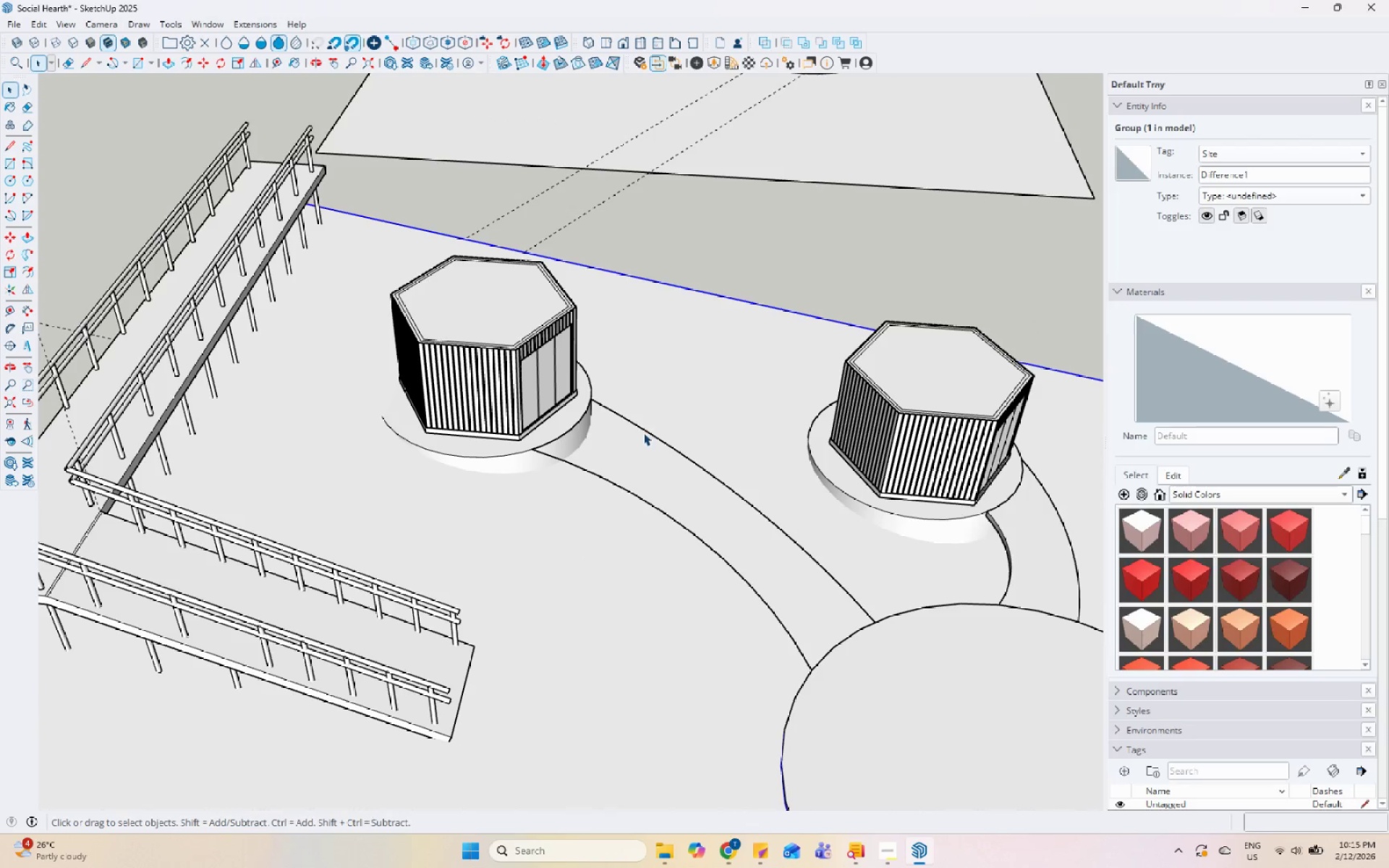 
left_click([647, 429])
 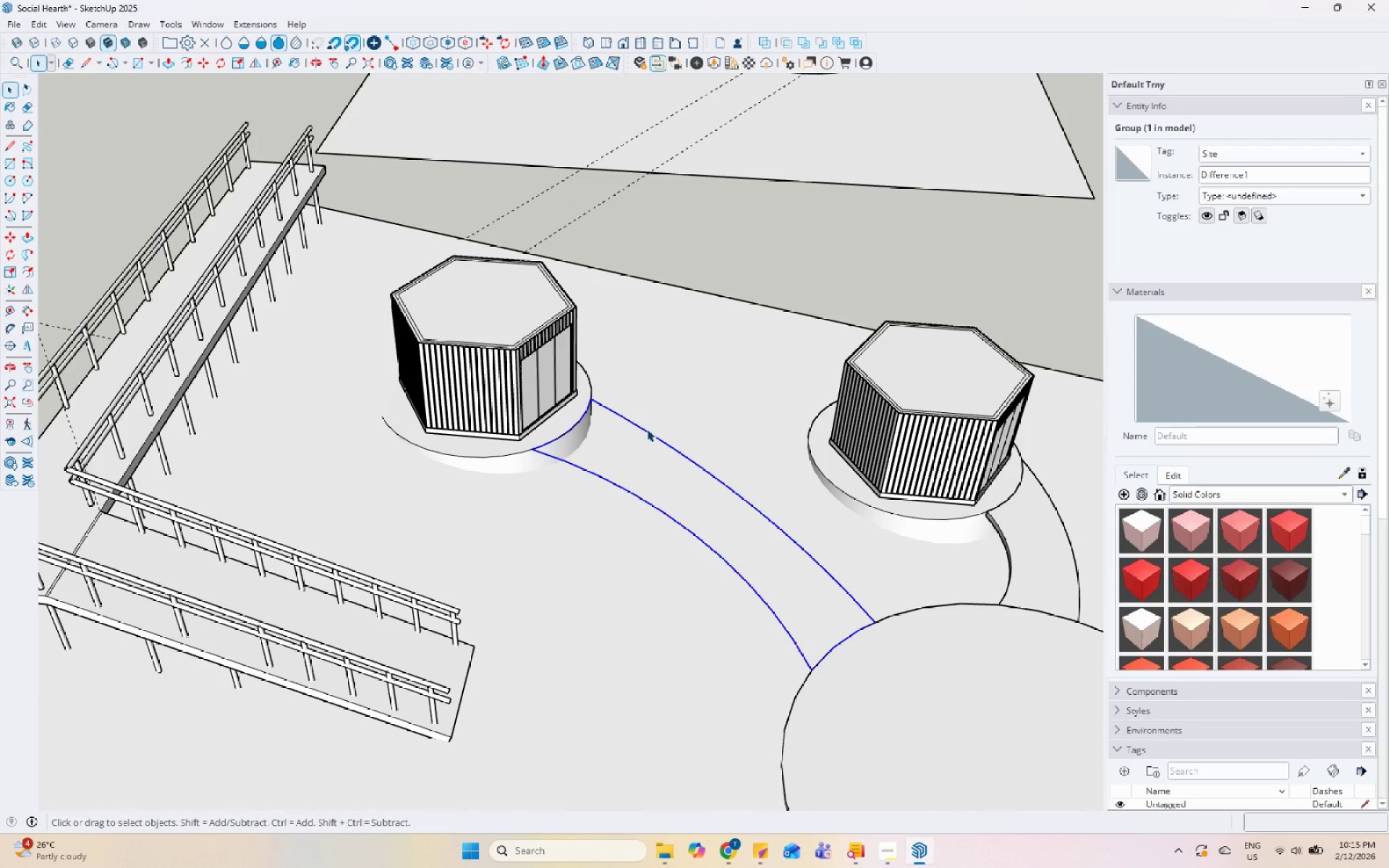 
key(Escape)
 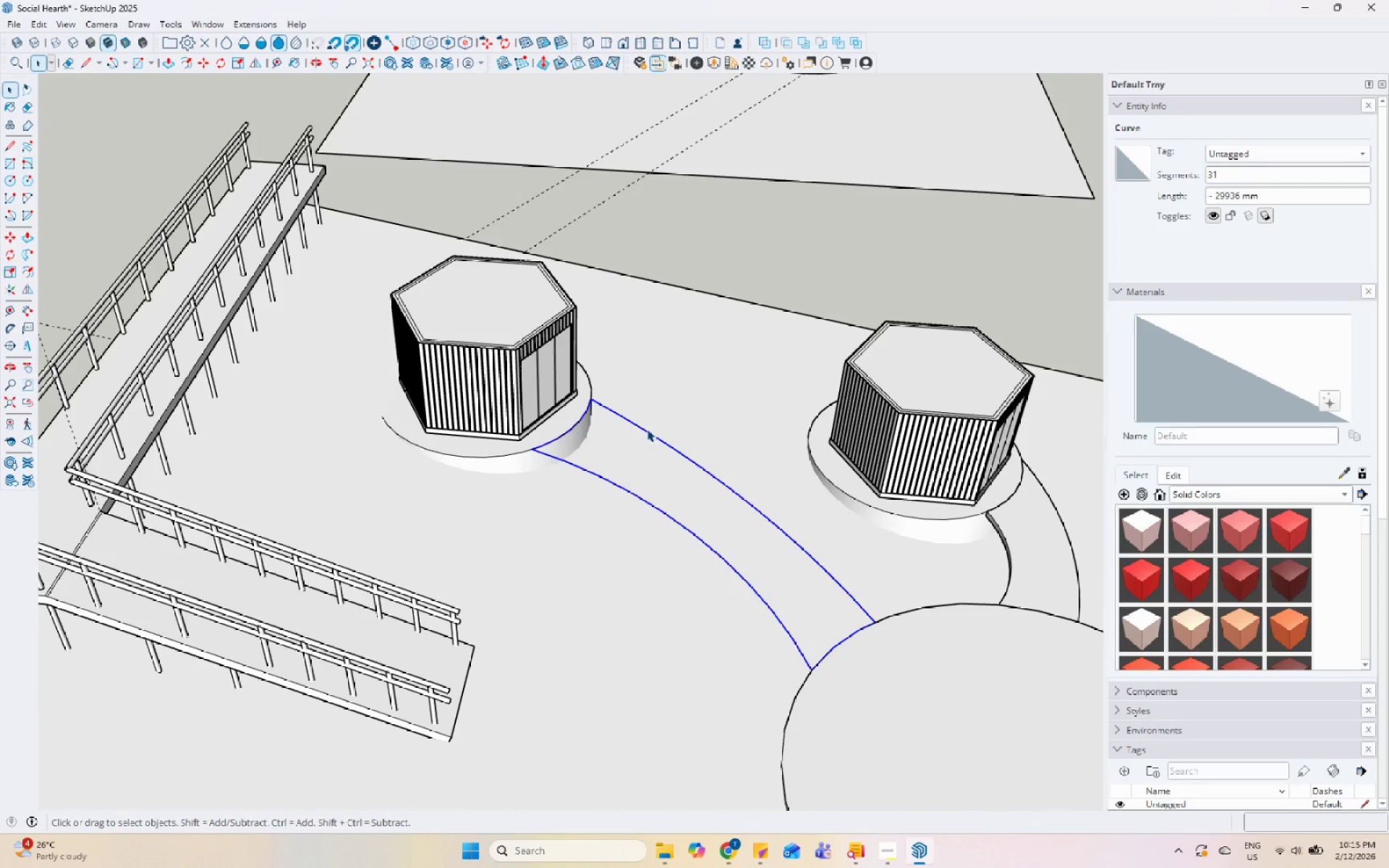 
right_click([647, 429])
 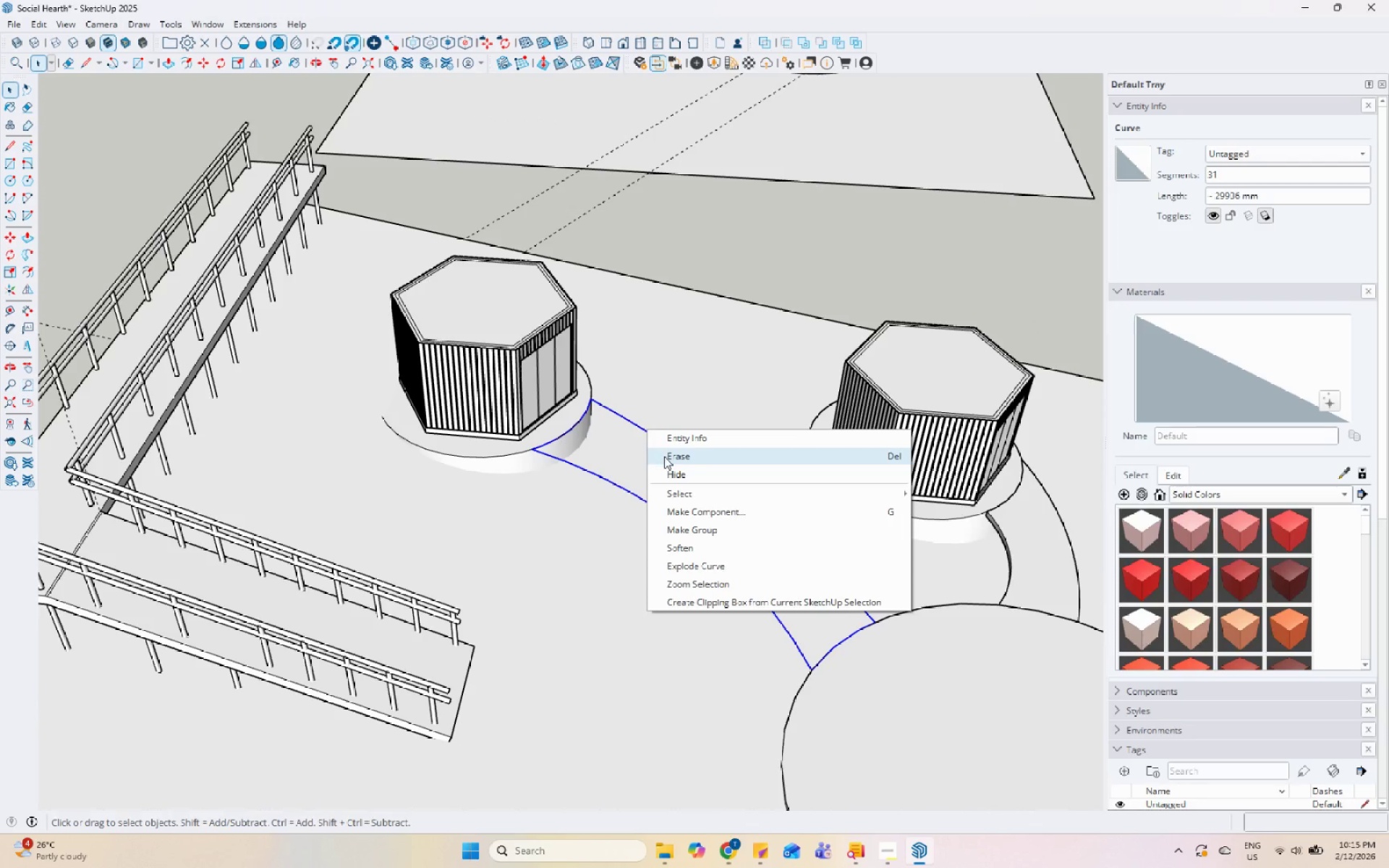 
left_click([664, 456])
 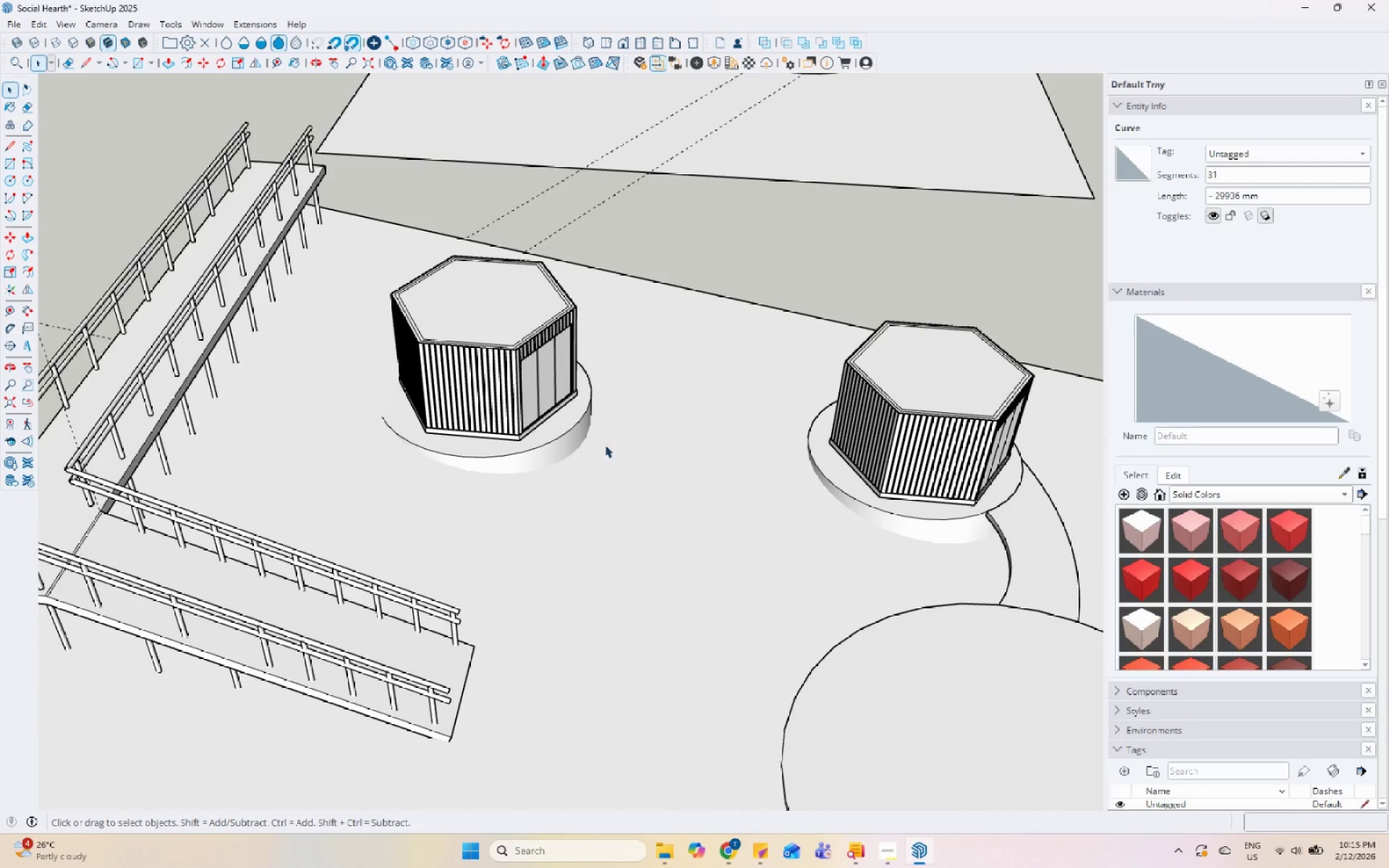 
scroll: coordinate [584, 424], scroll_direction: up, amount: 6.0
 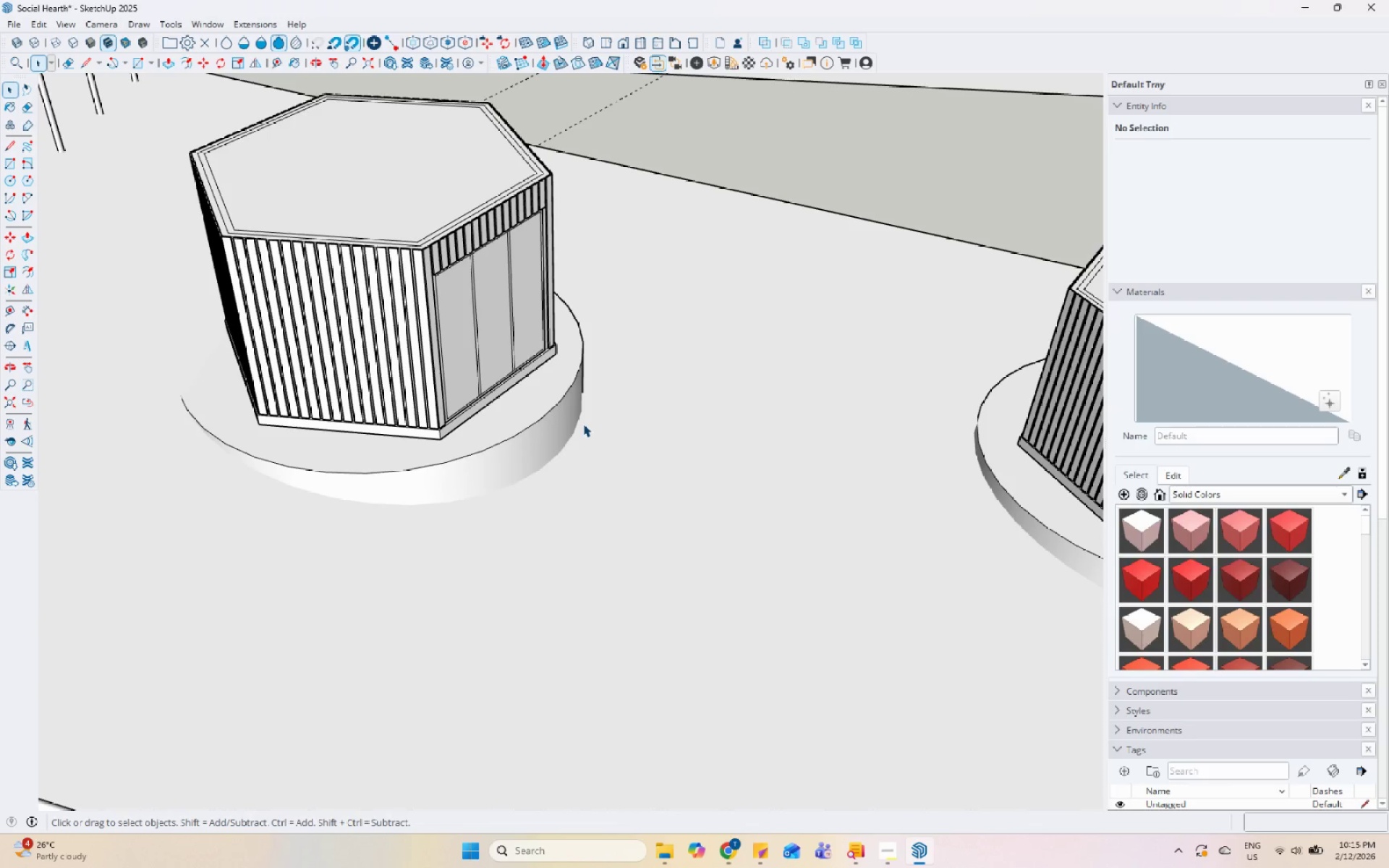 
scroll: coordinate [449, 423], scroll_direction: down, amount: 13.0
 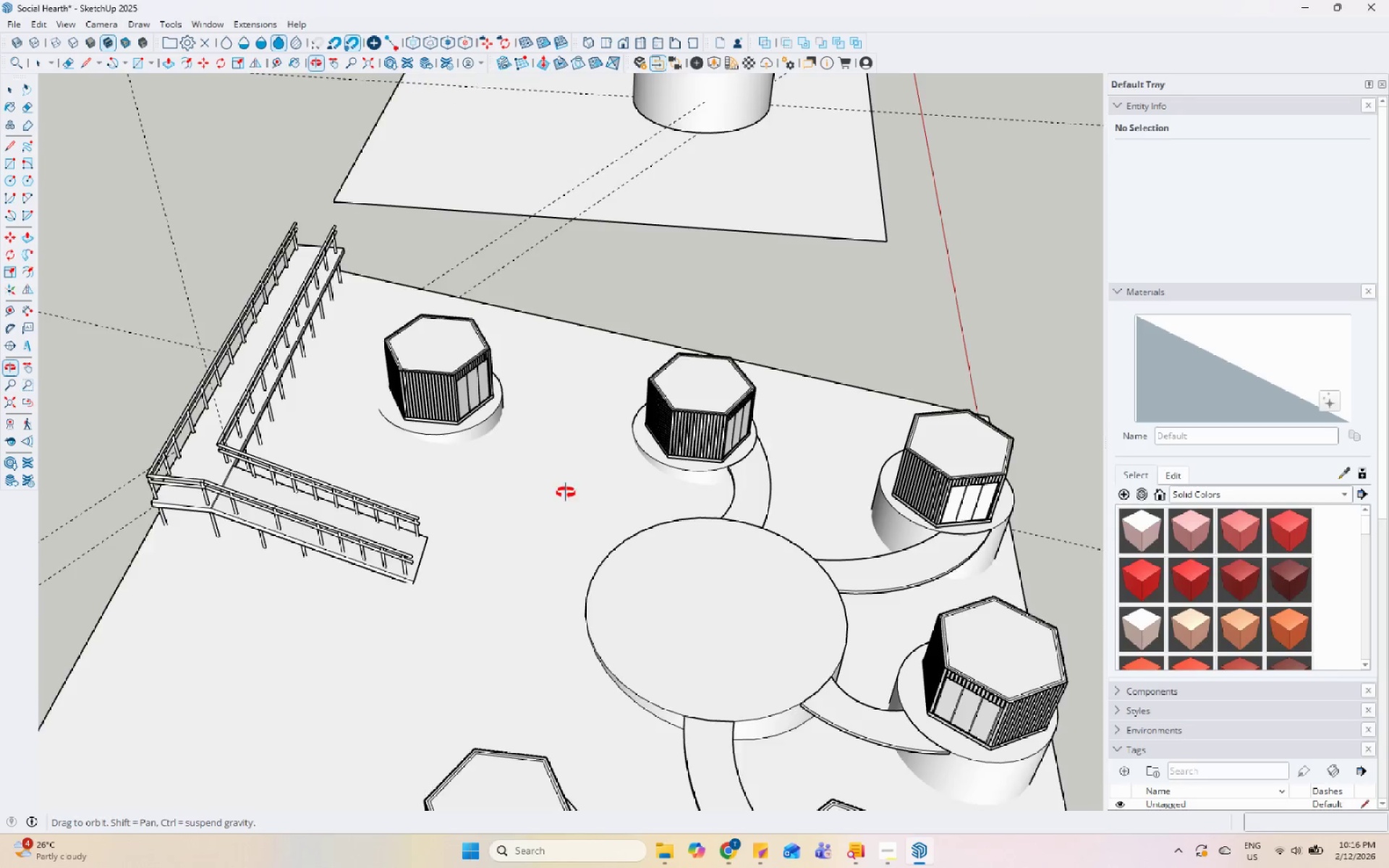 
scroll: coordinate [599, 539], scroll_direction: up, amount: 6.0
 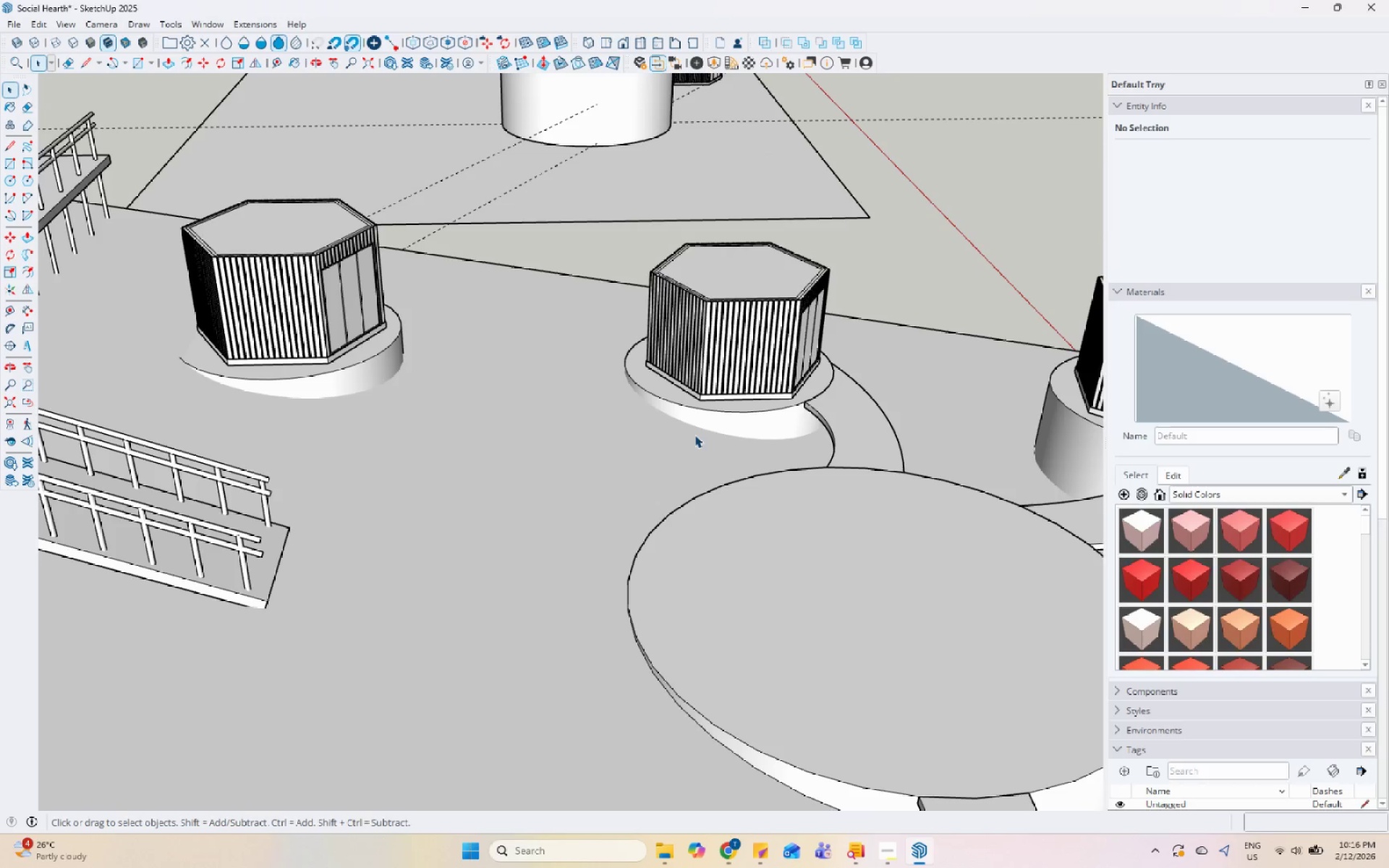 
key(L)
 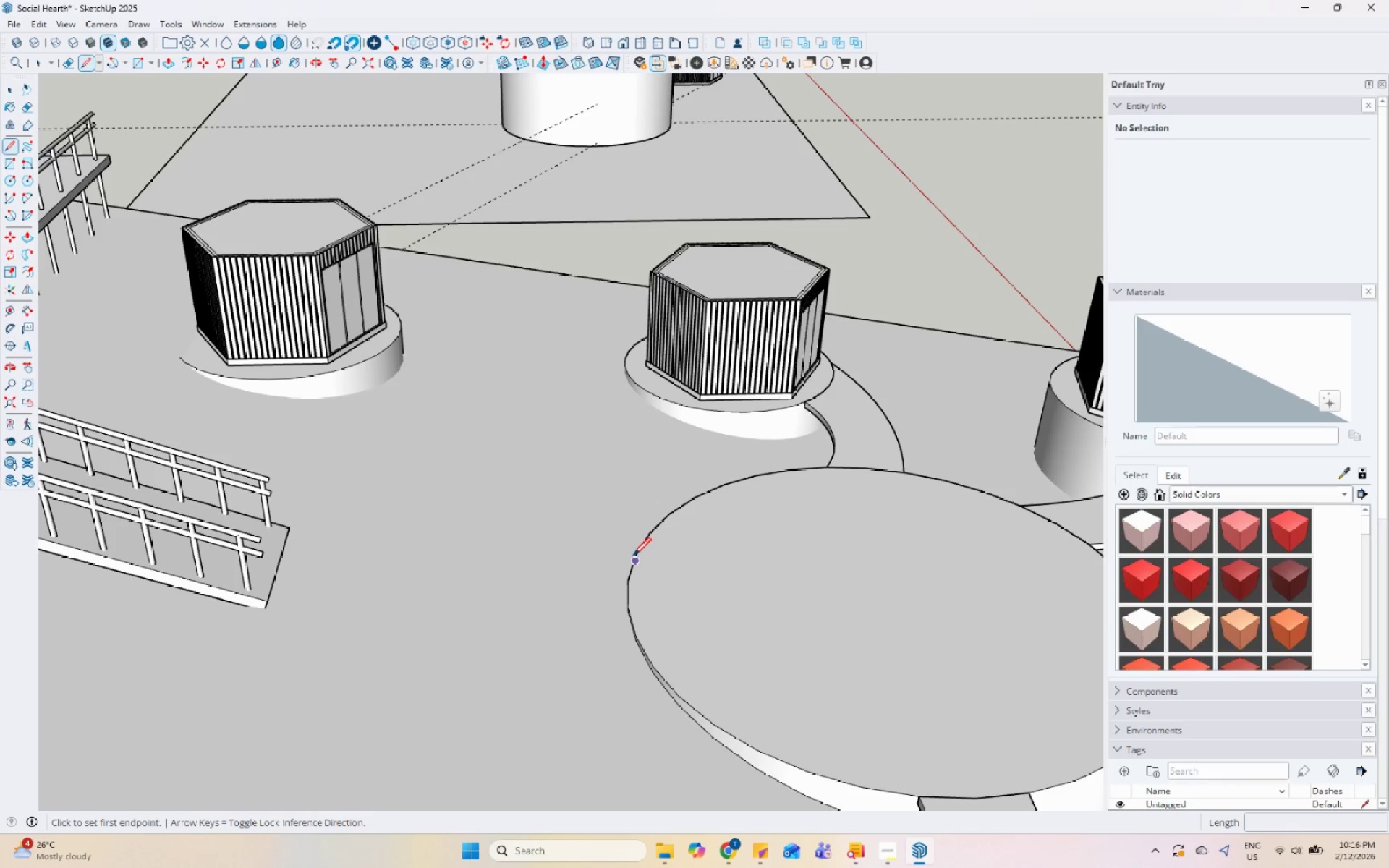 
left_click([633, 556])
 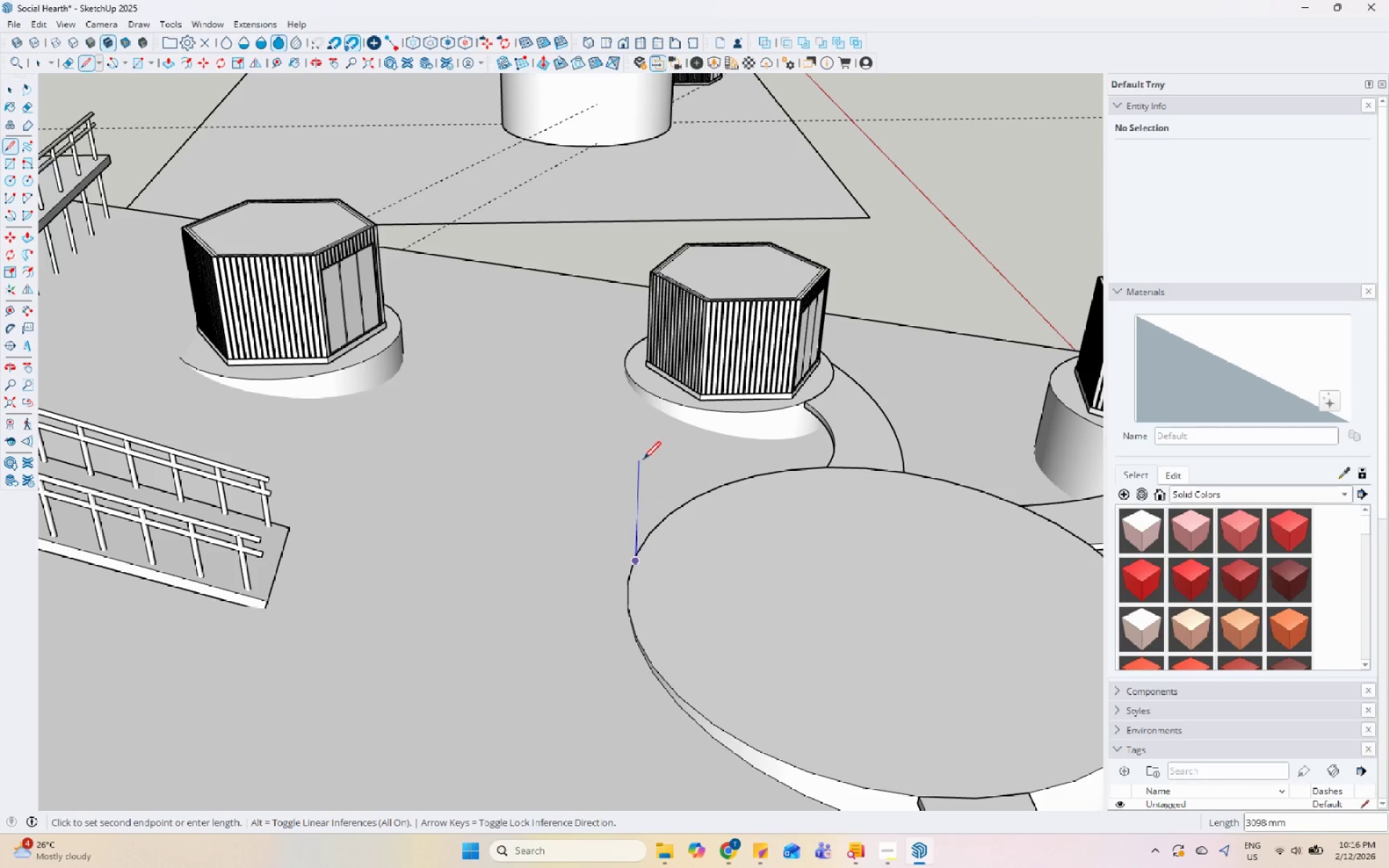 
left_click([643, 461])
 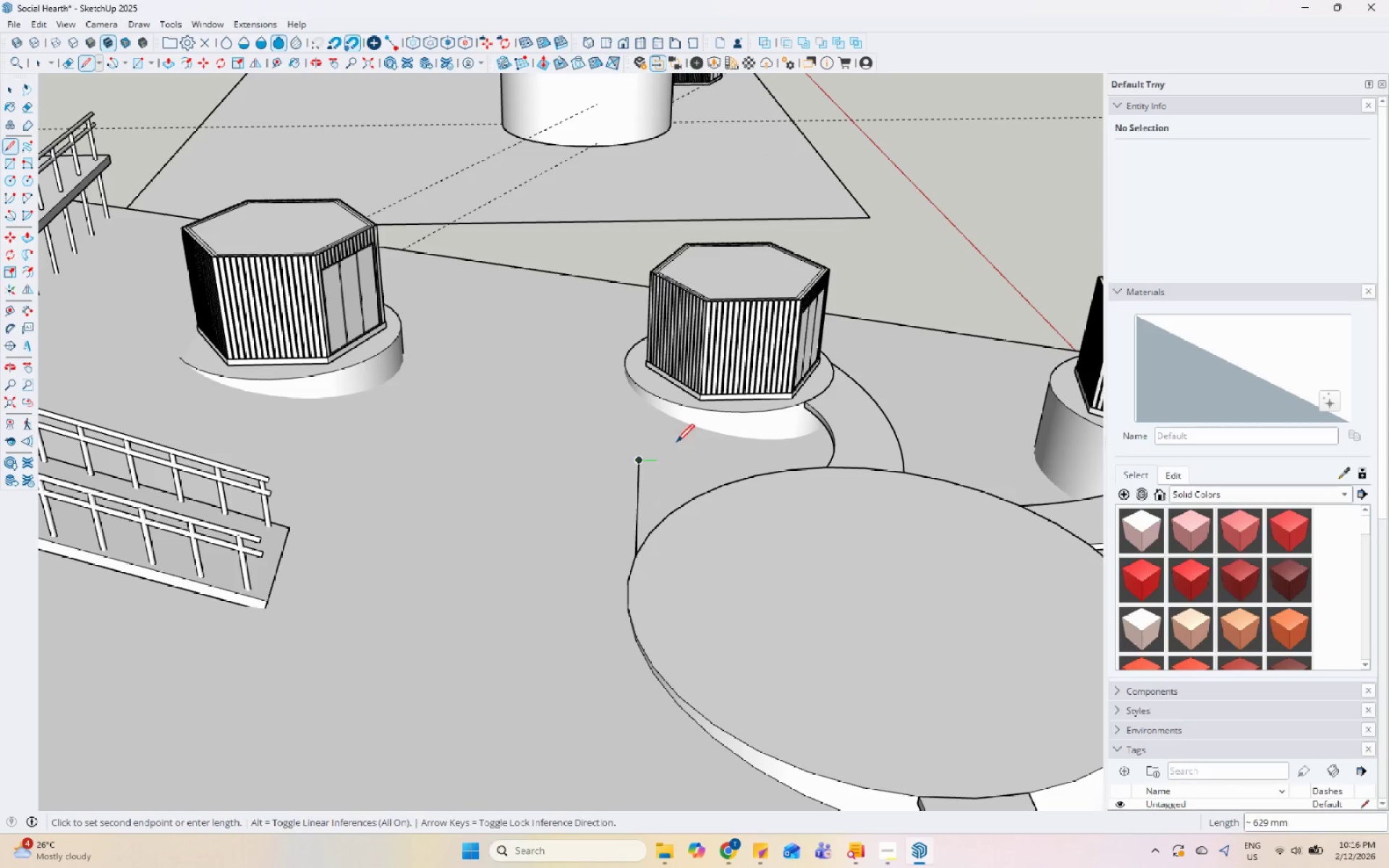 
key(Escape)
 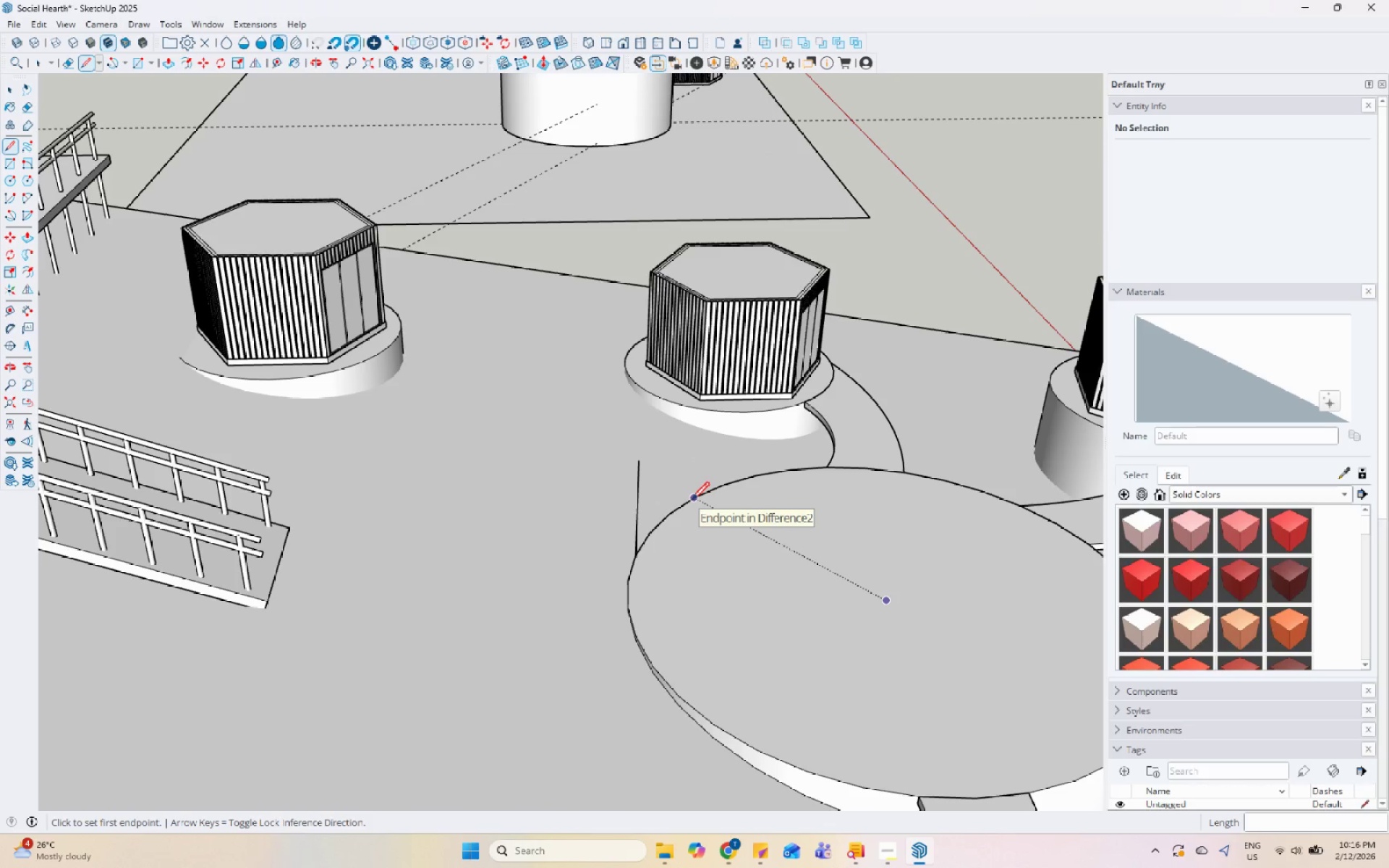 
key(Space)
 